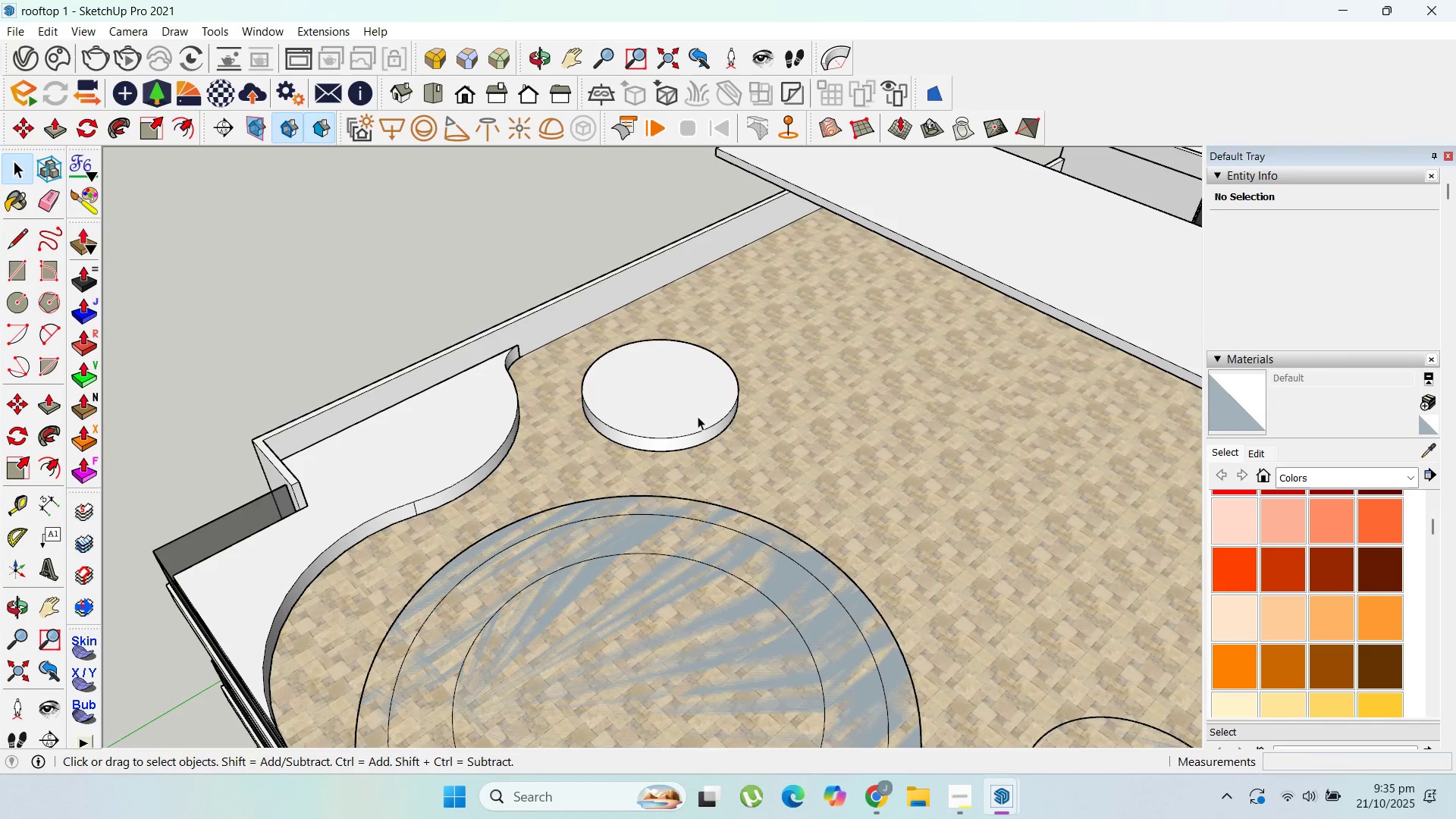 
left_click([698, 416])
 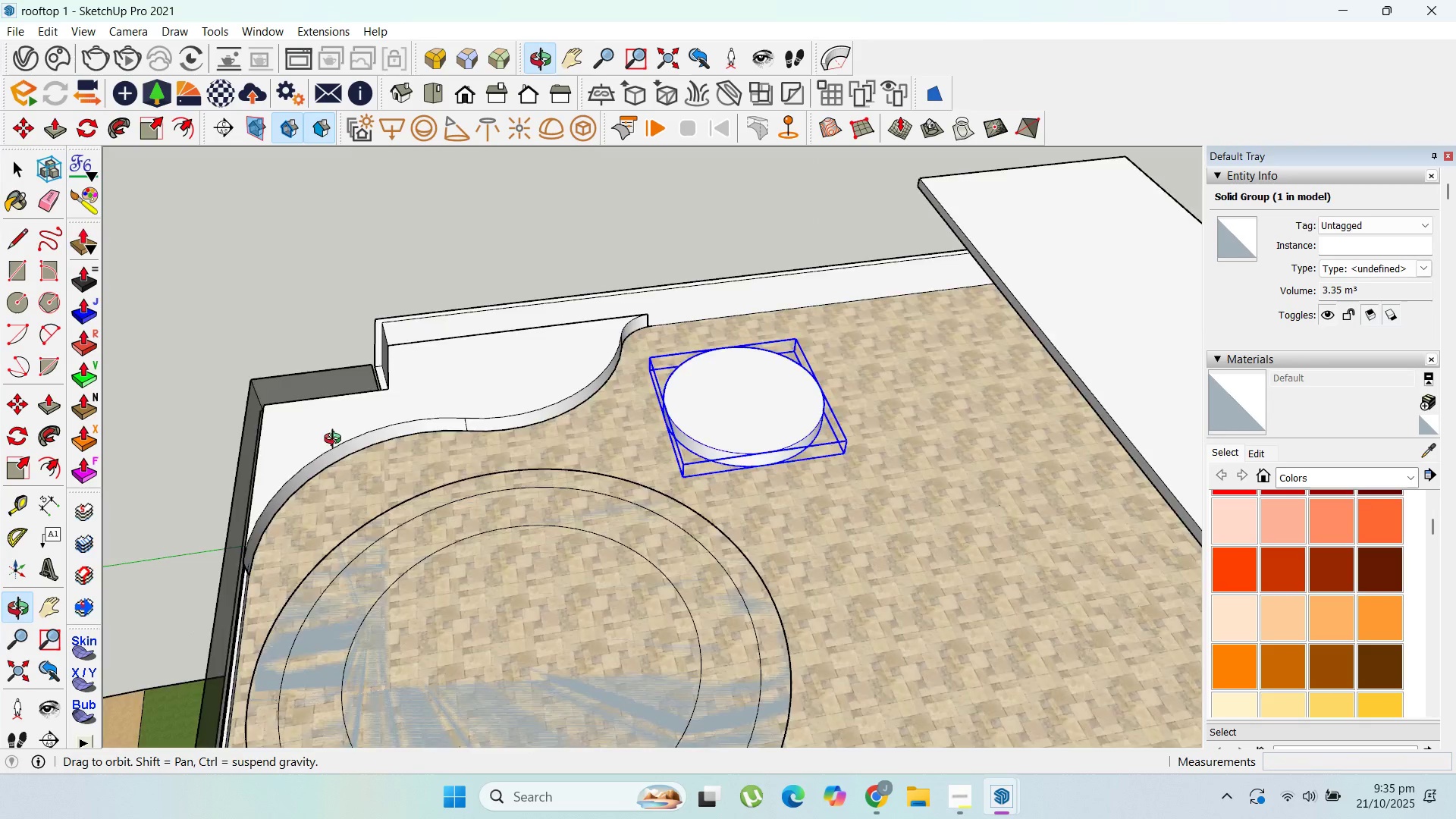 
scroll: coordinate [719, 315], scroll_direction: down, amount: 4.0
 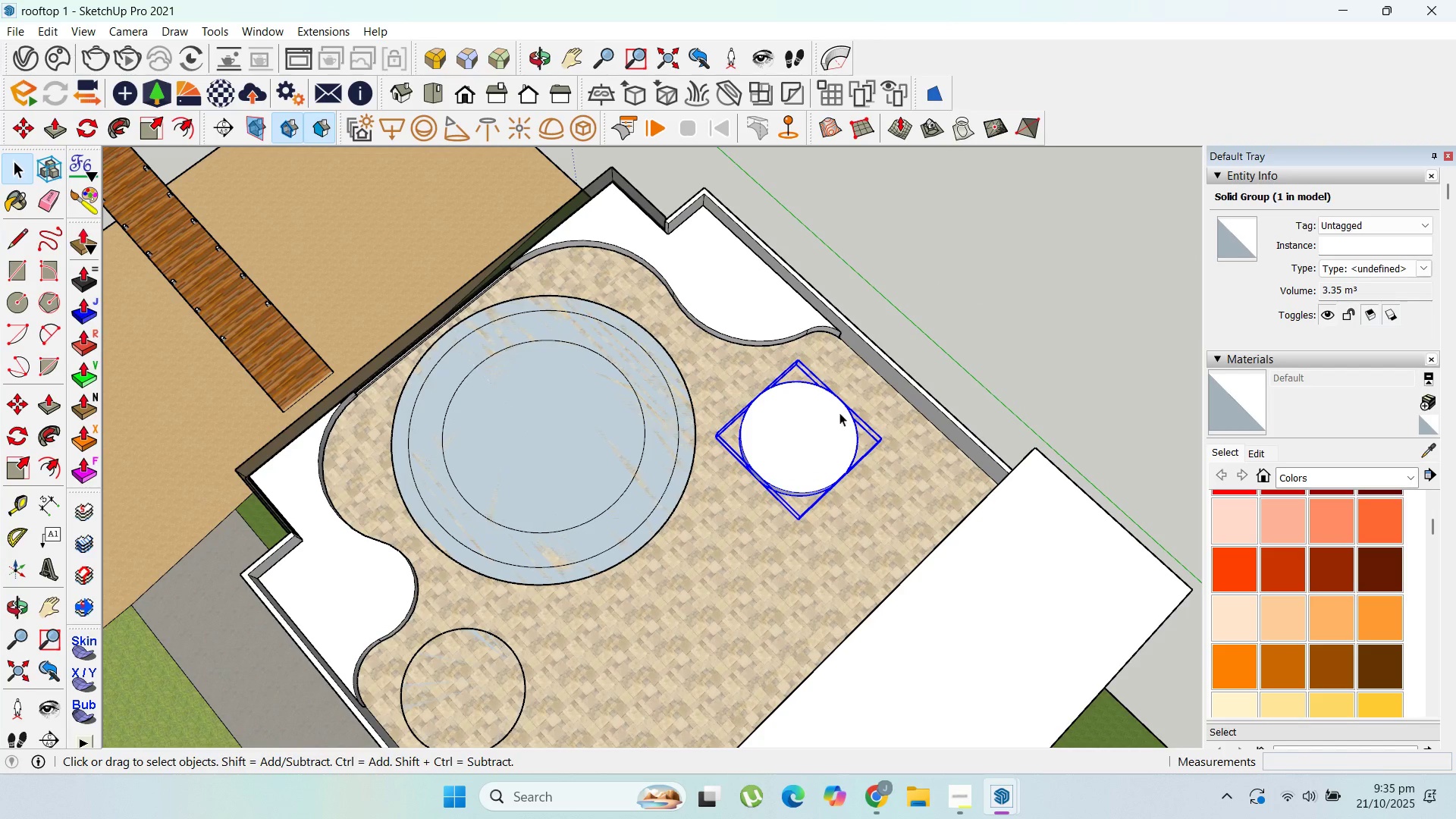 
key(Delete)
 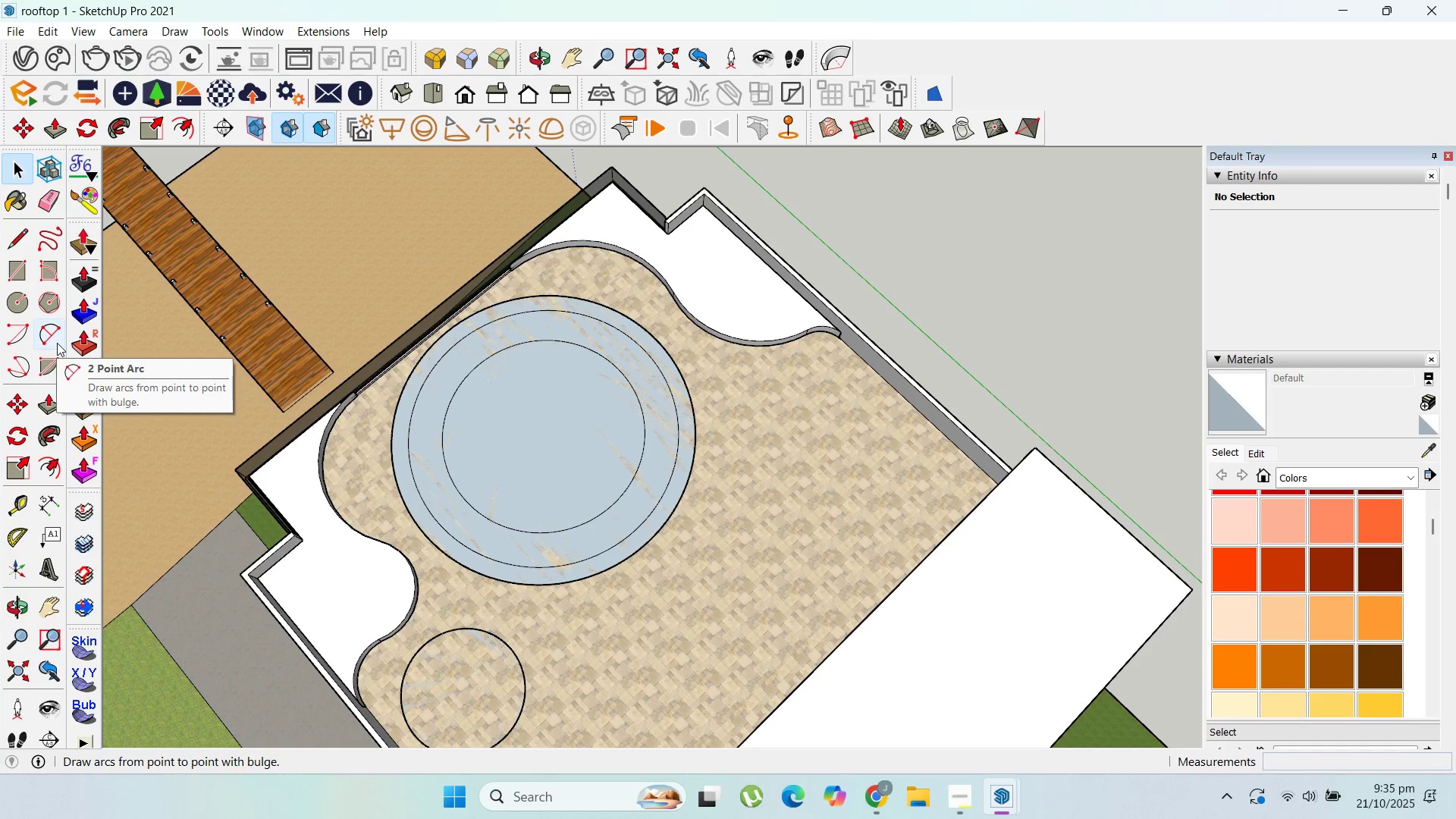 
scroll: coordinate [717, 396], scroll_direction: up, amount: 3.0
 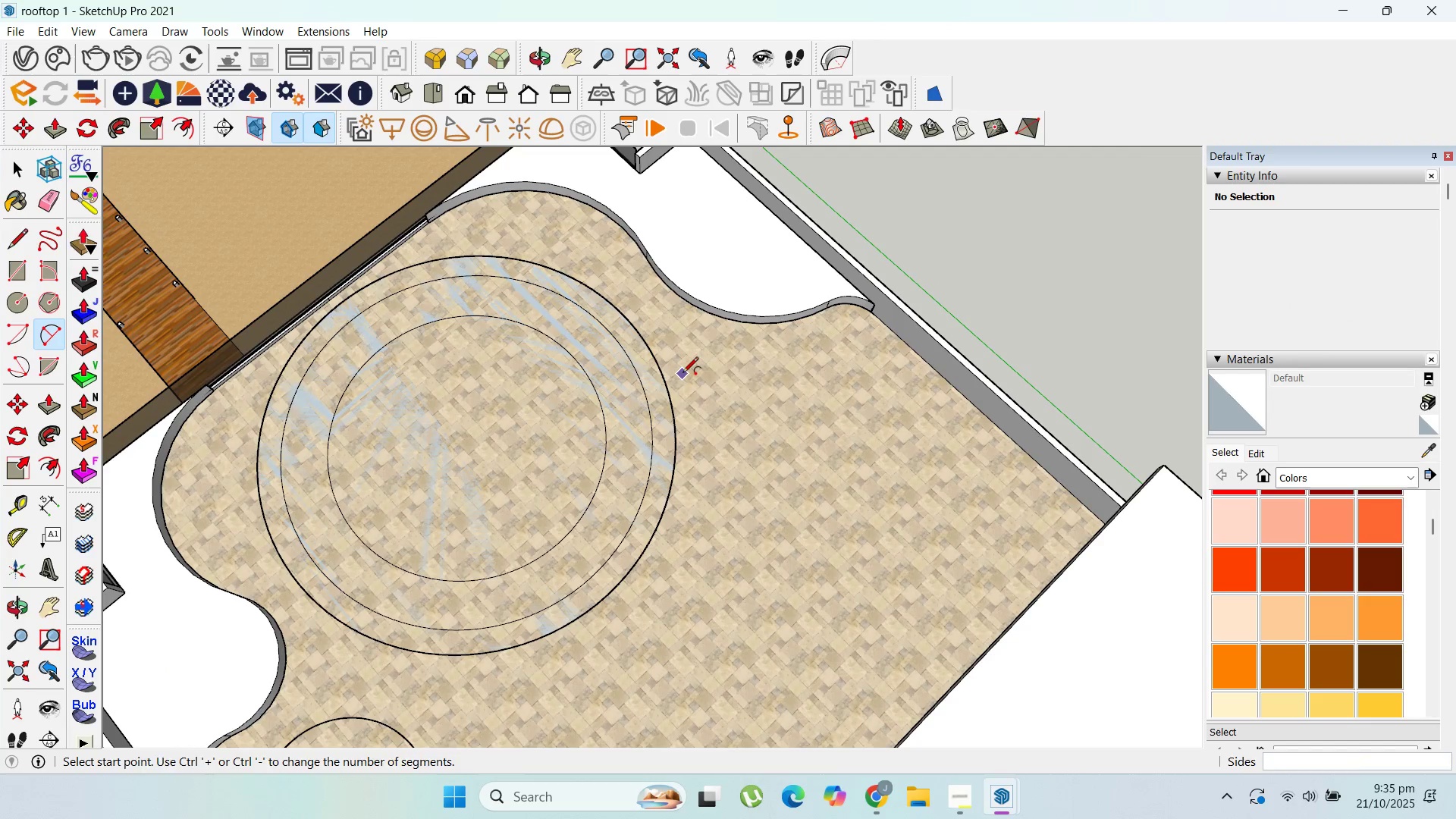 
left_click_drag(start_coordinate=[682, 374], to_coordinate=[686, 374])
 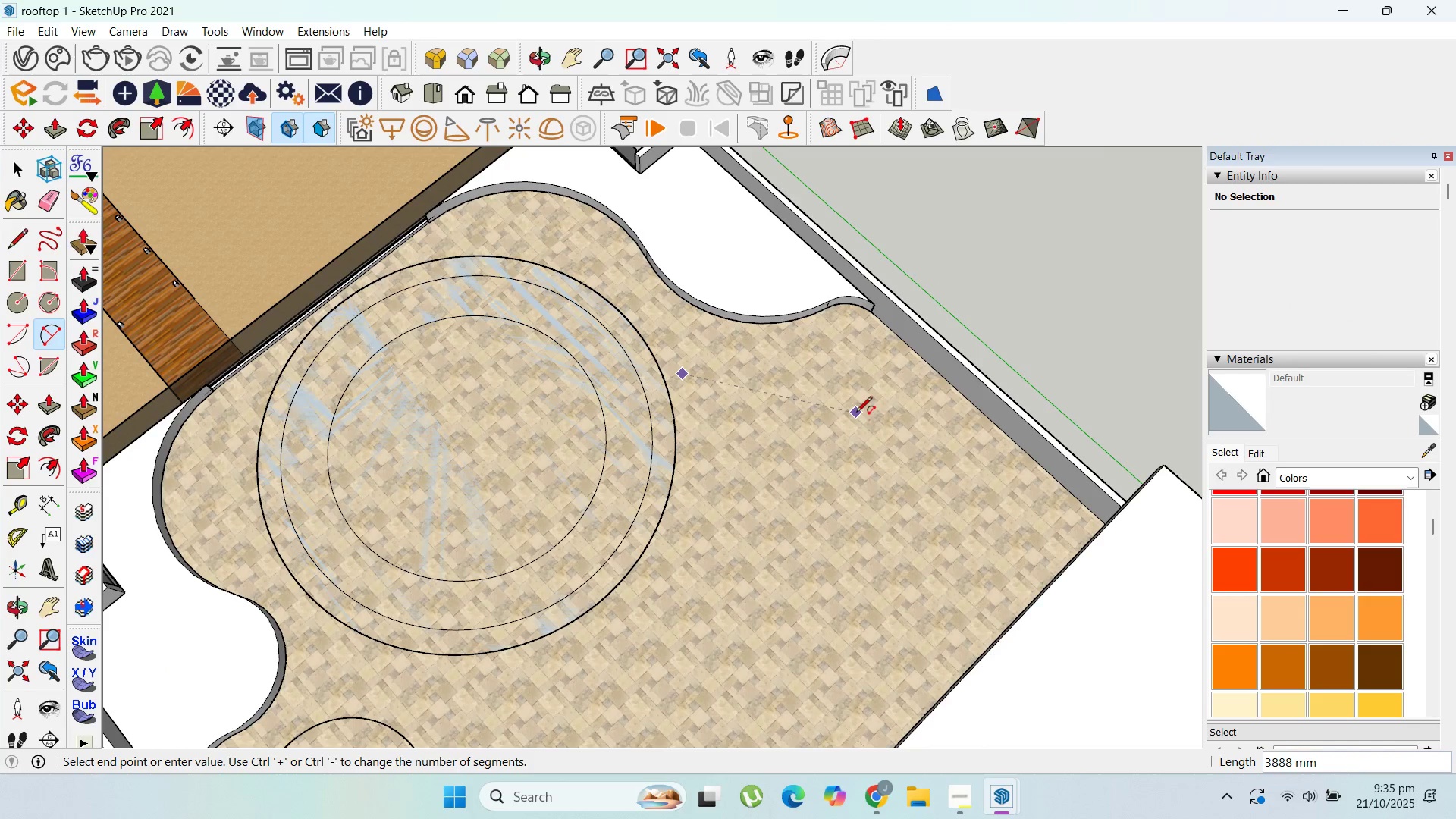 
key(Backquote)
 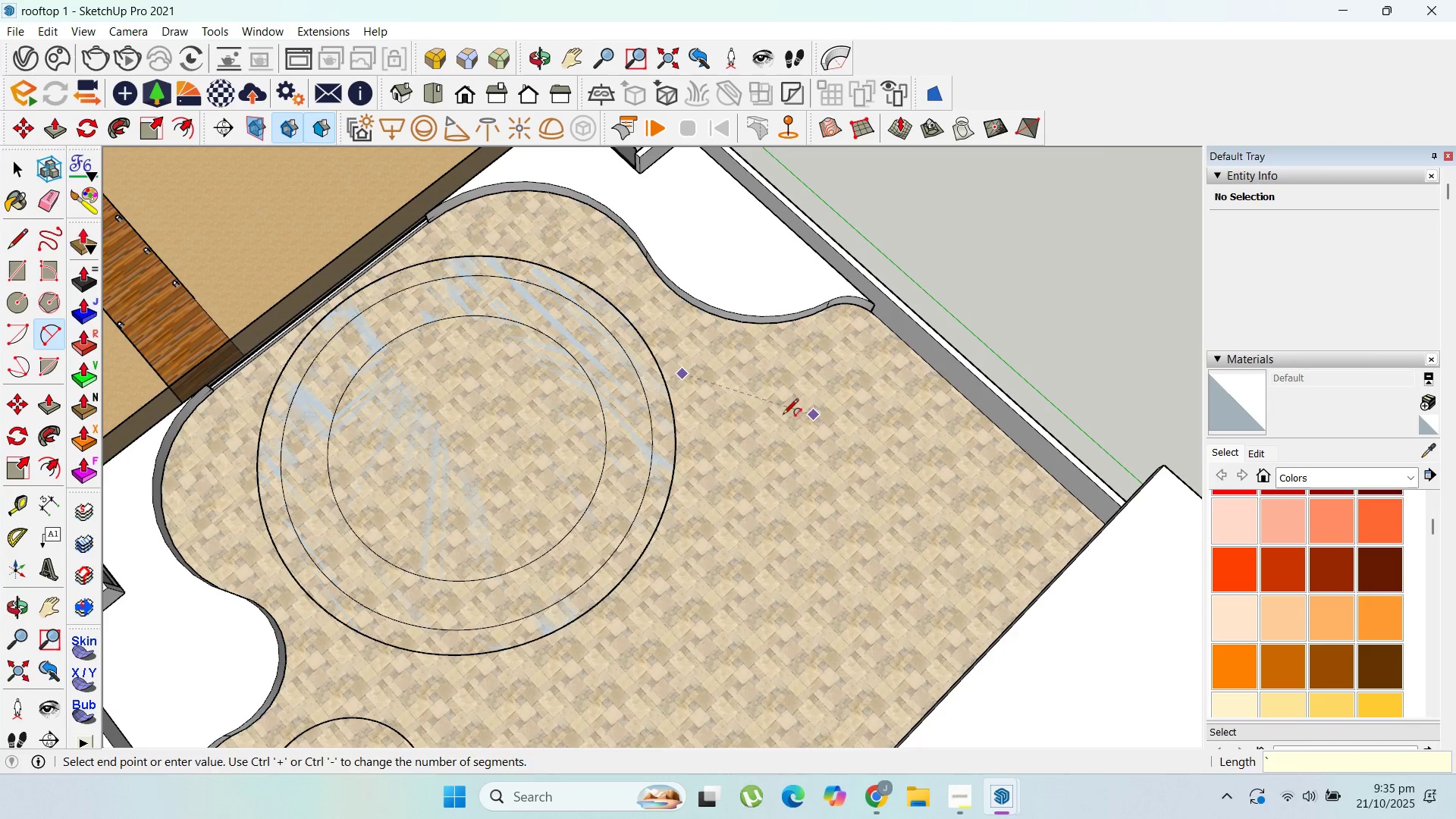 
key(Escape)
 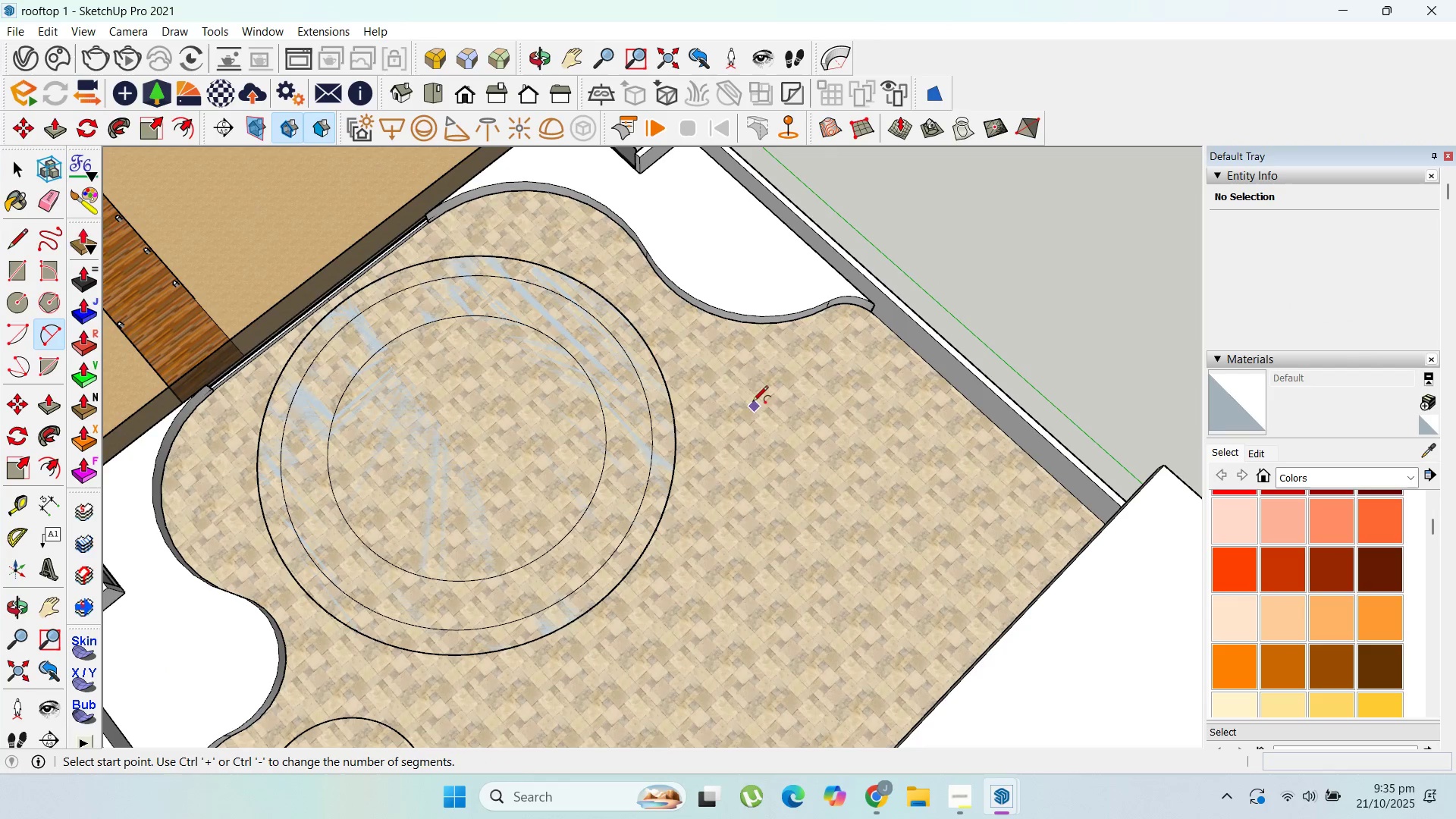 
key(Escape)
 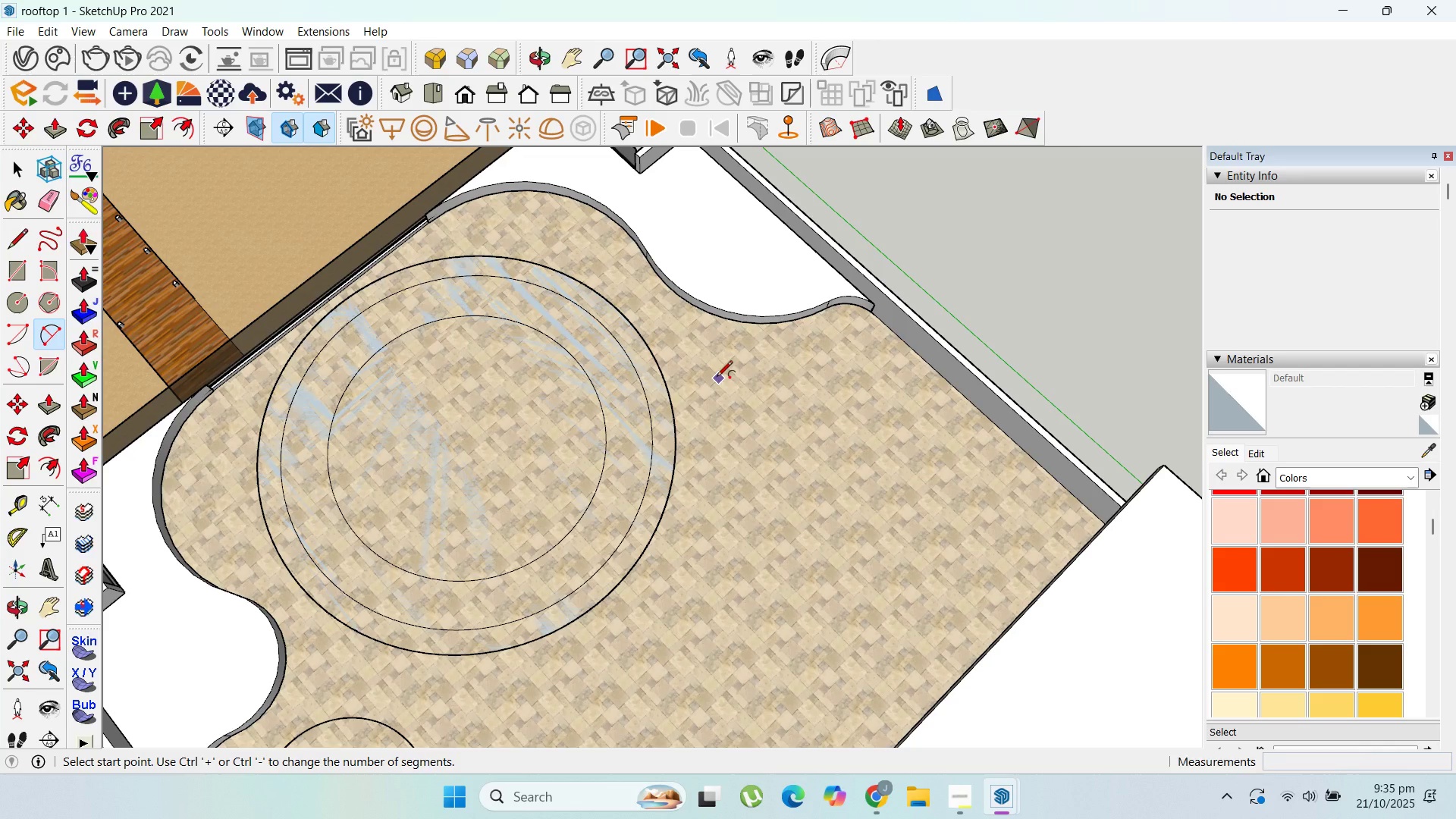 
left_click([717, 378])
 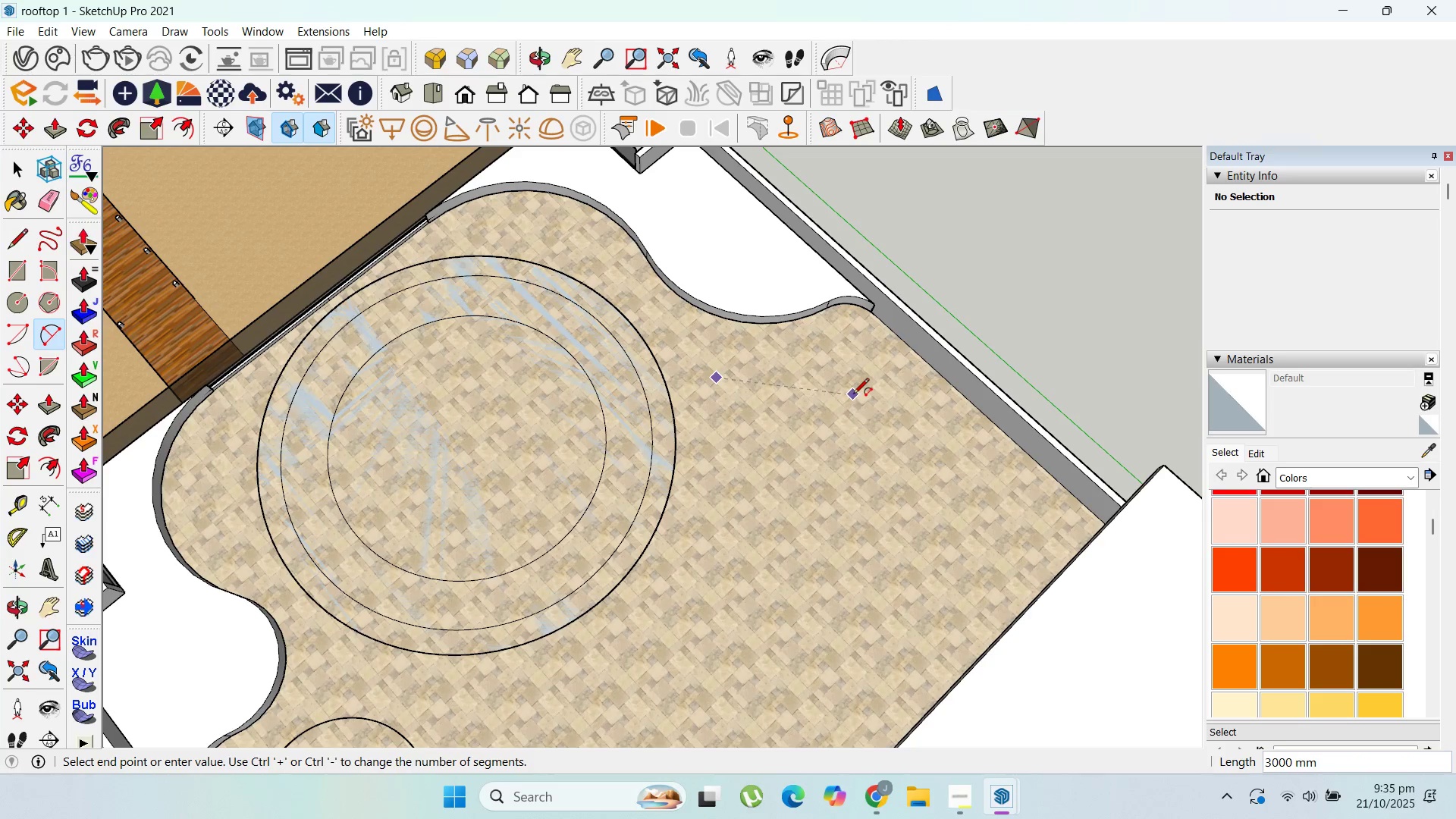 
left_click([852, 396])
 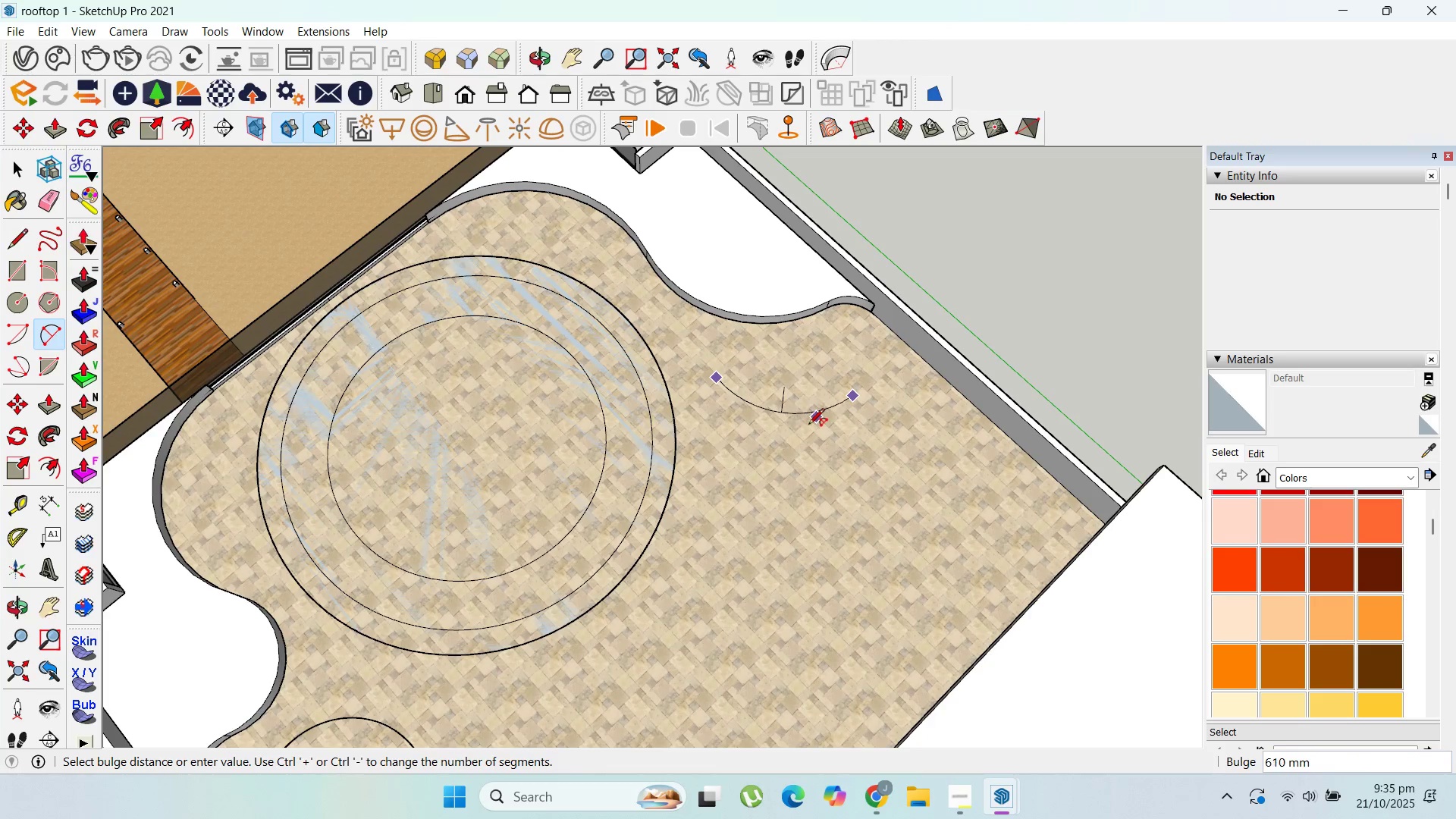 
left_click([810, 425])
 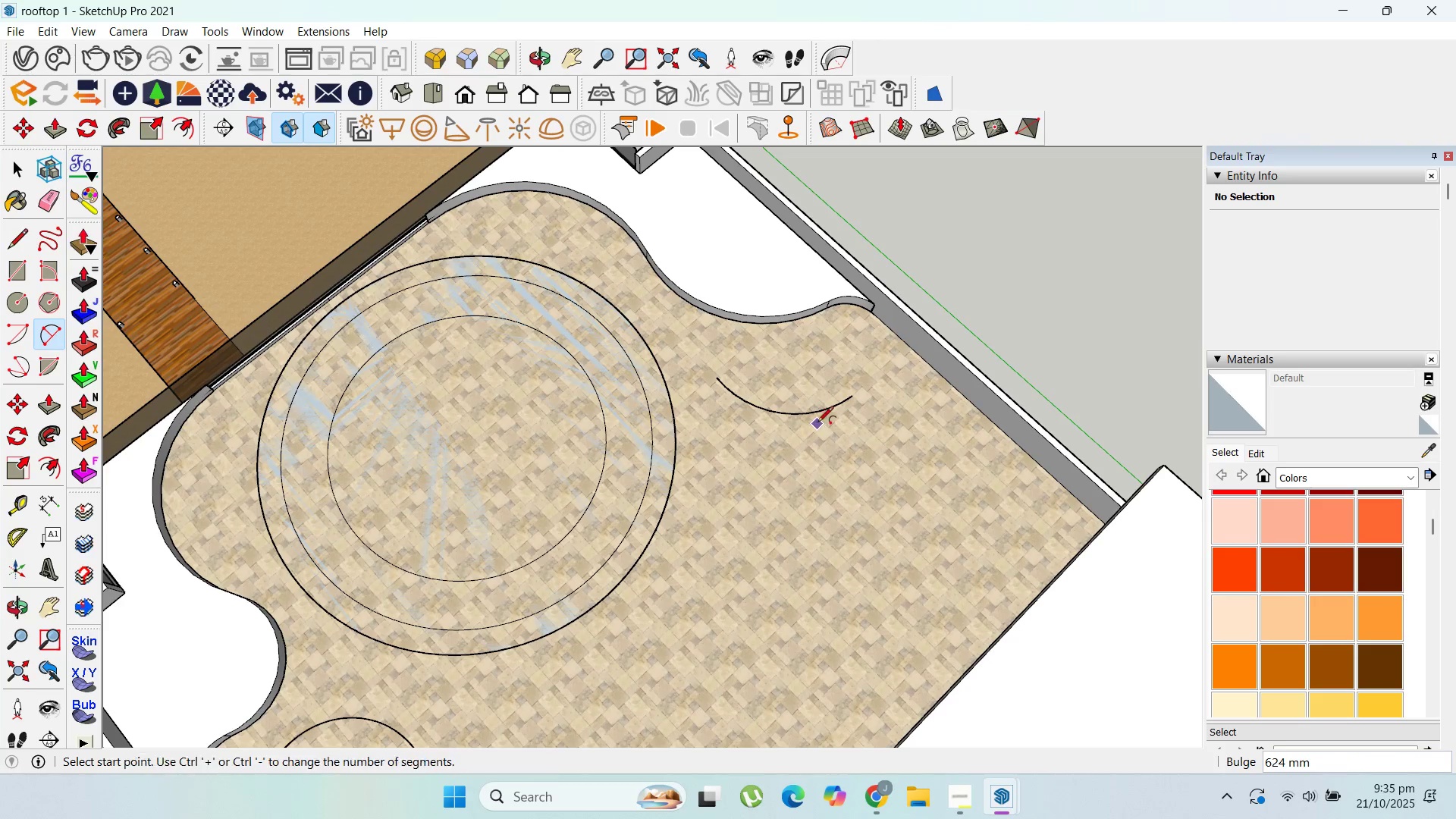 
key(Escape)
 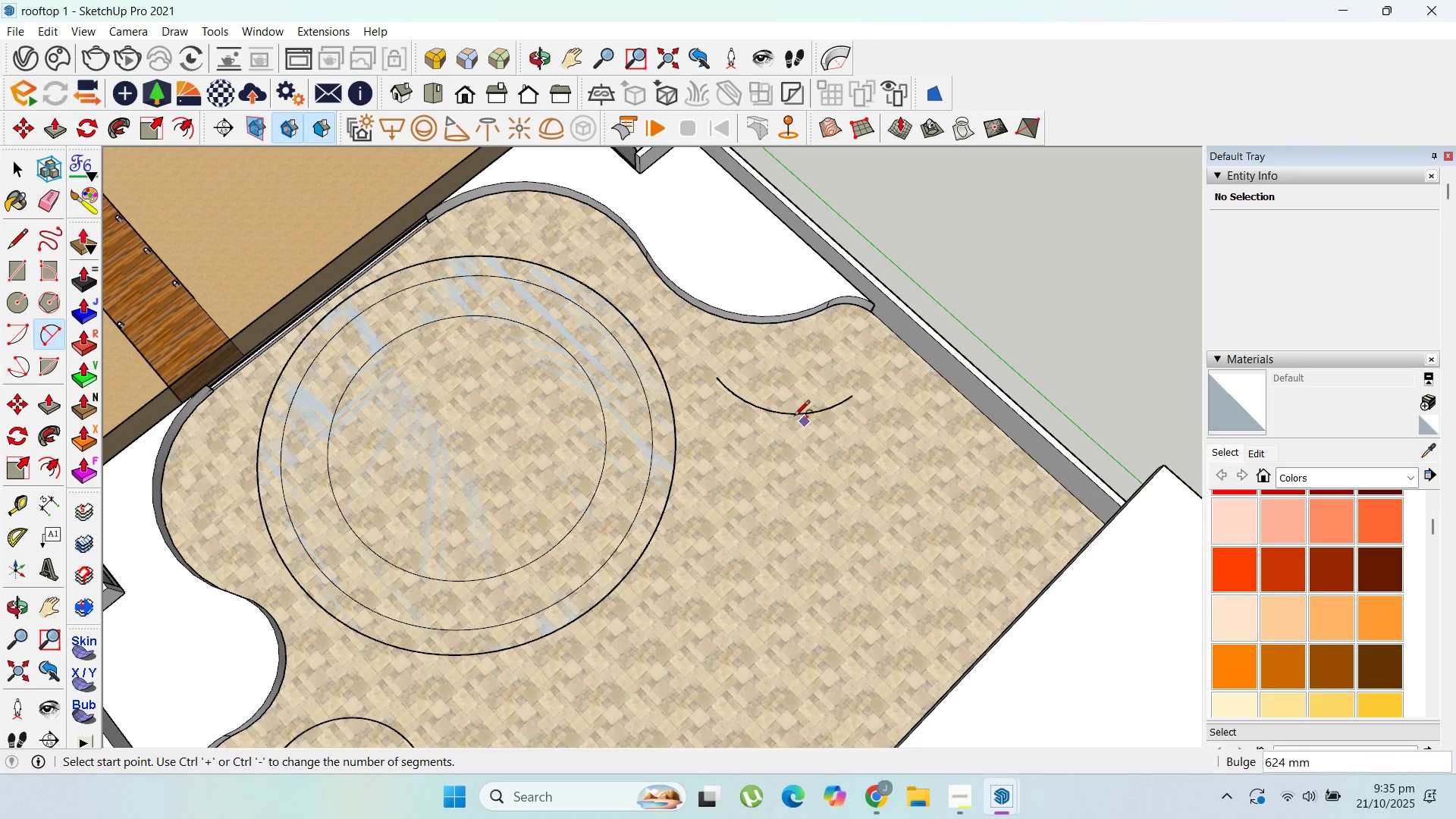 
key(Control+Z)
 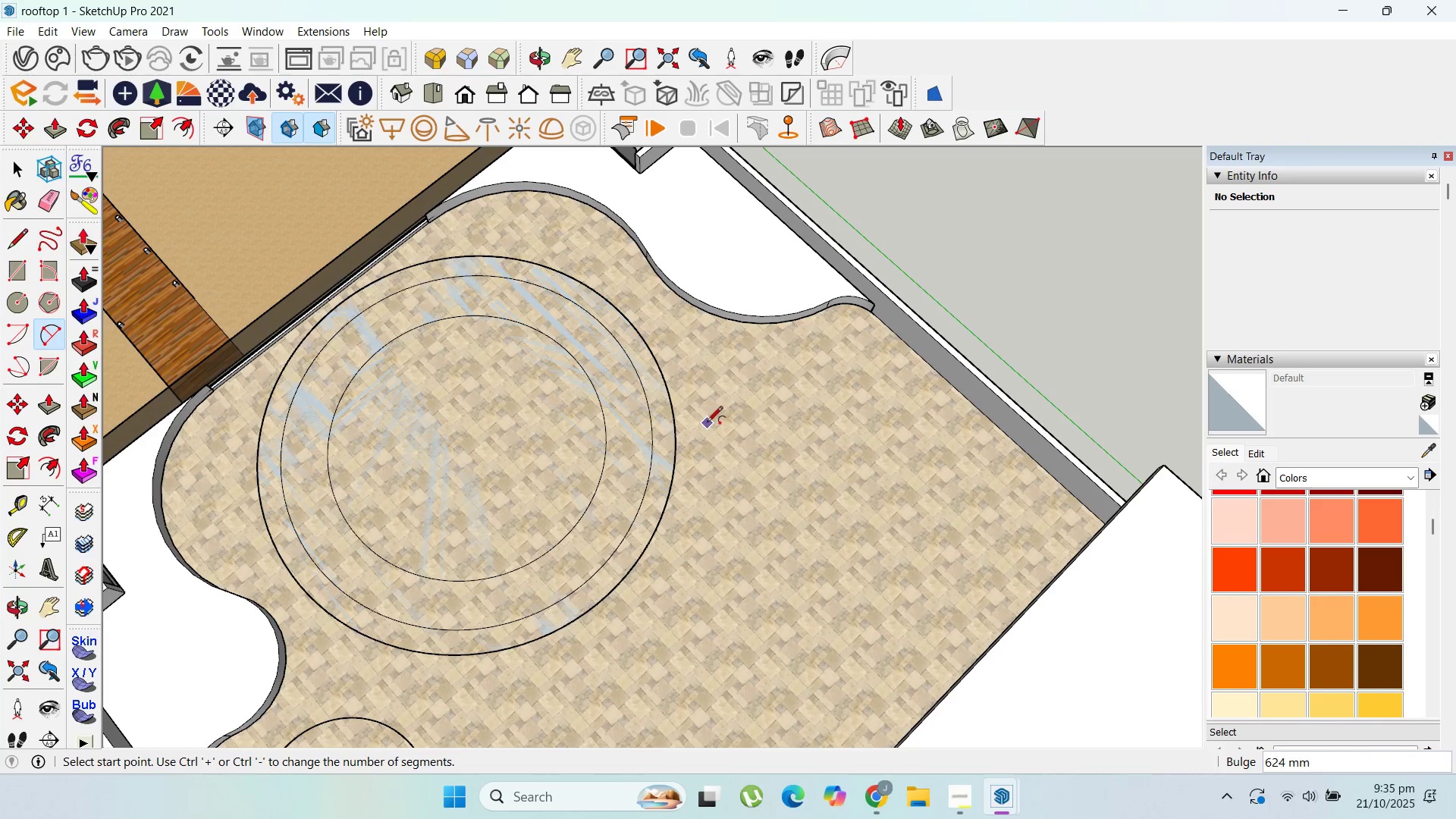 
left_click([707, 423])
 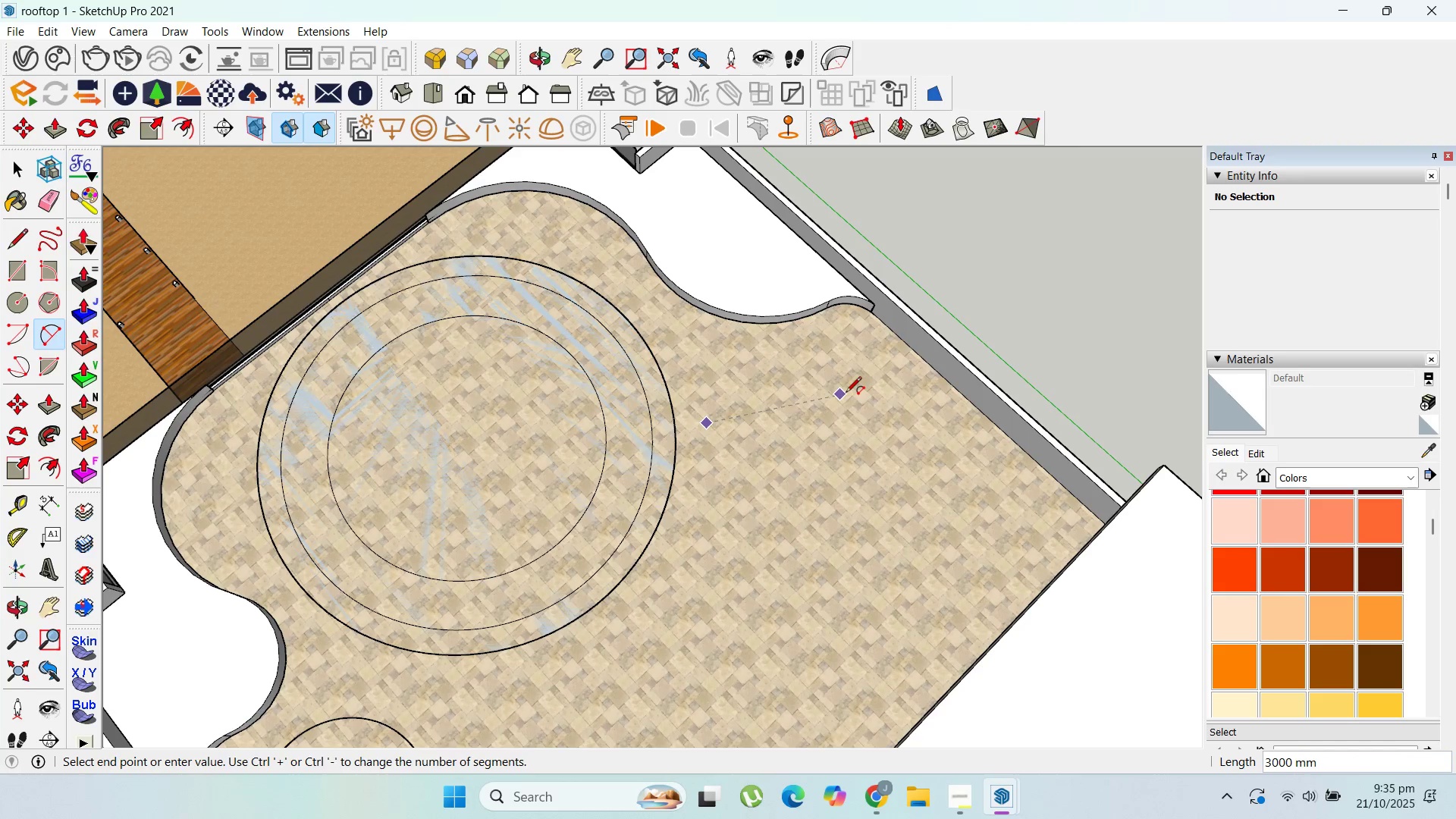 
left_click([846, 392])
 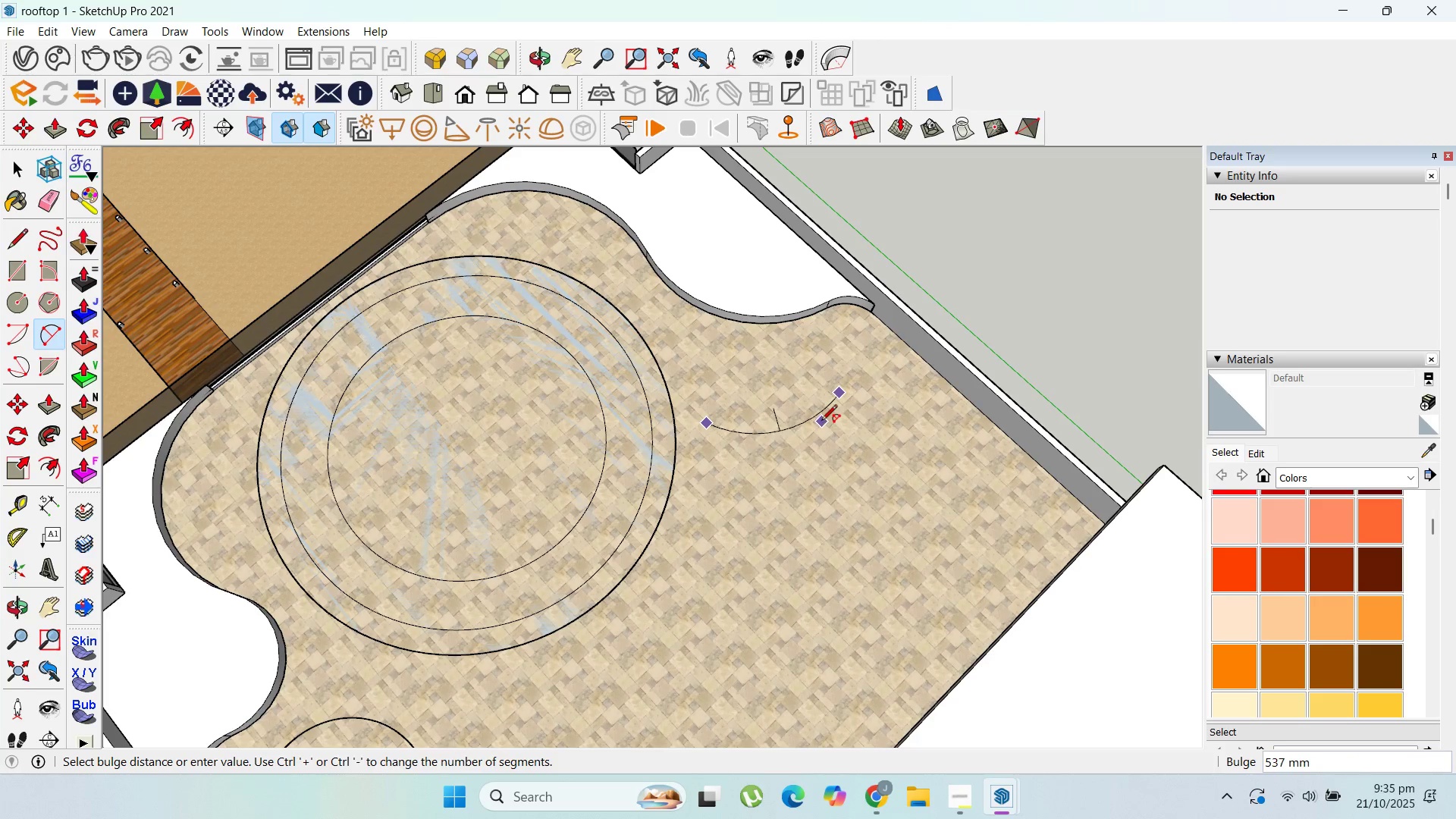 
left_click([821, 422])
 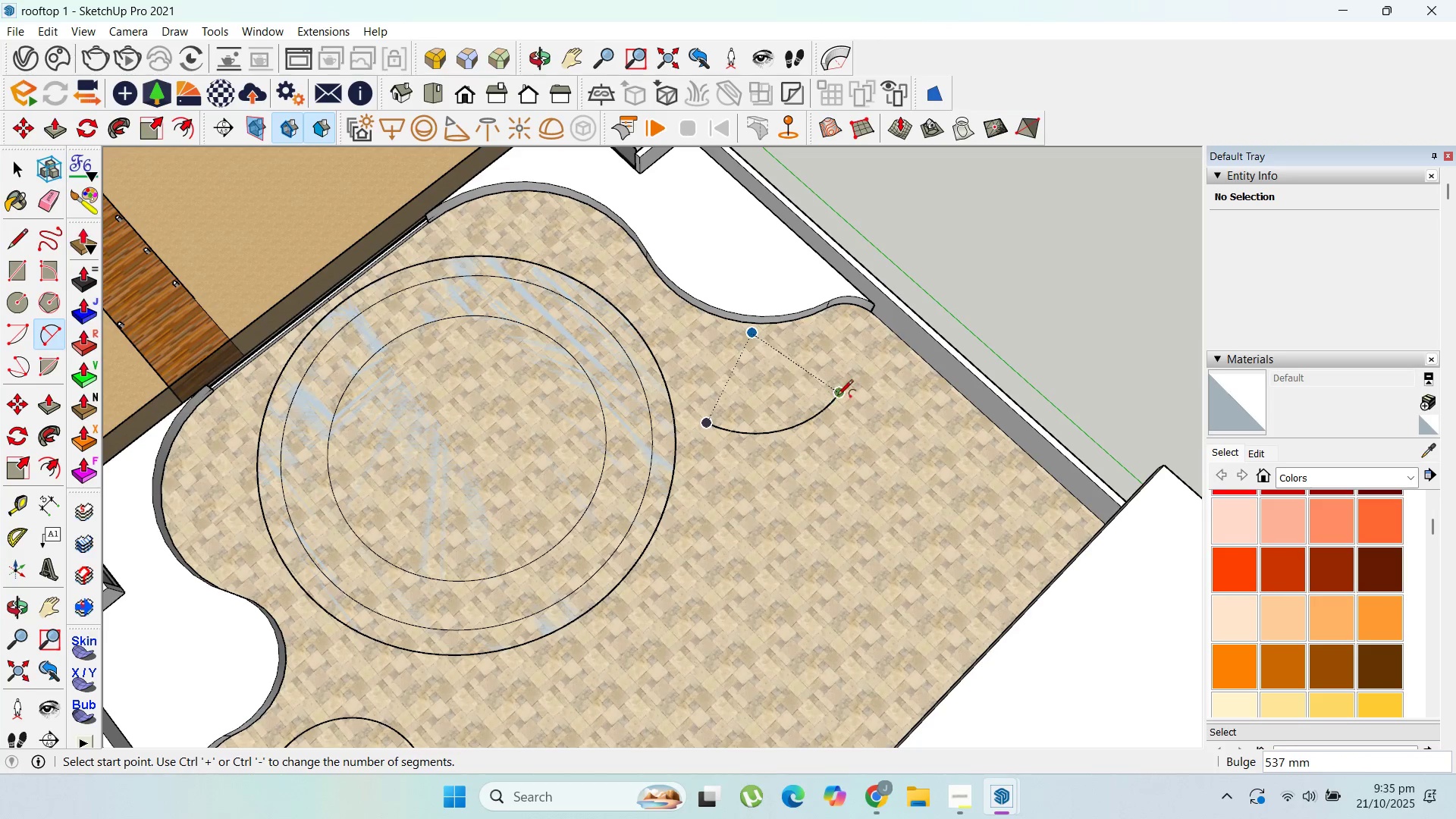 
left_click_drag(start_coordinate=[838, 396], to_coordinate=[843, 396])
 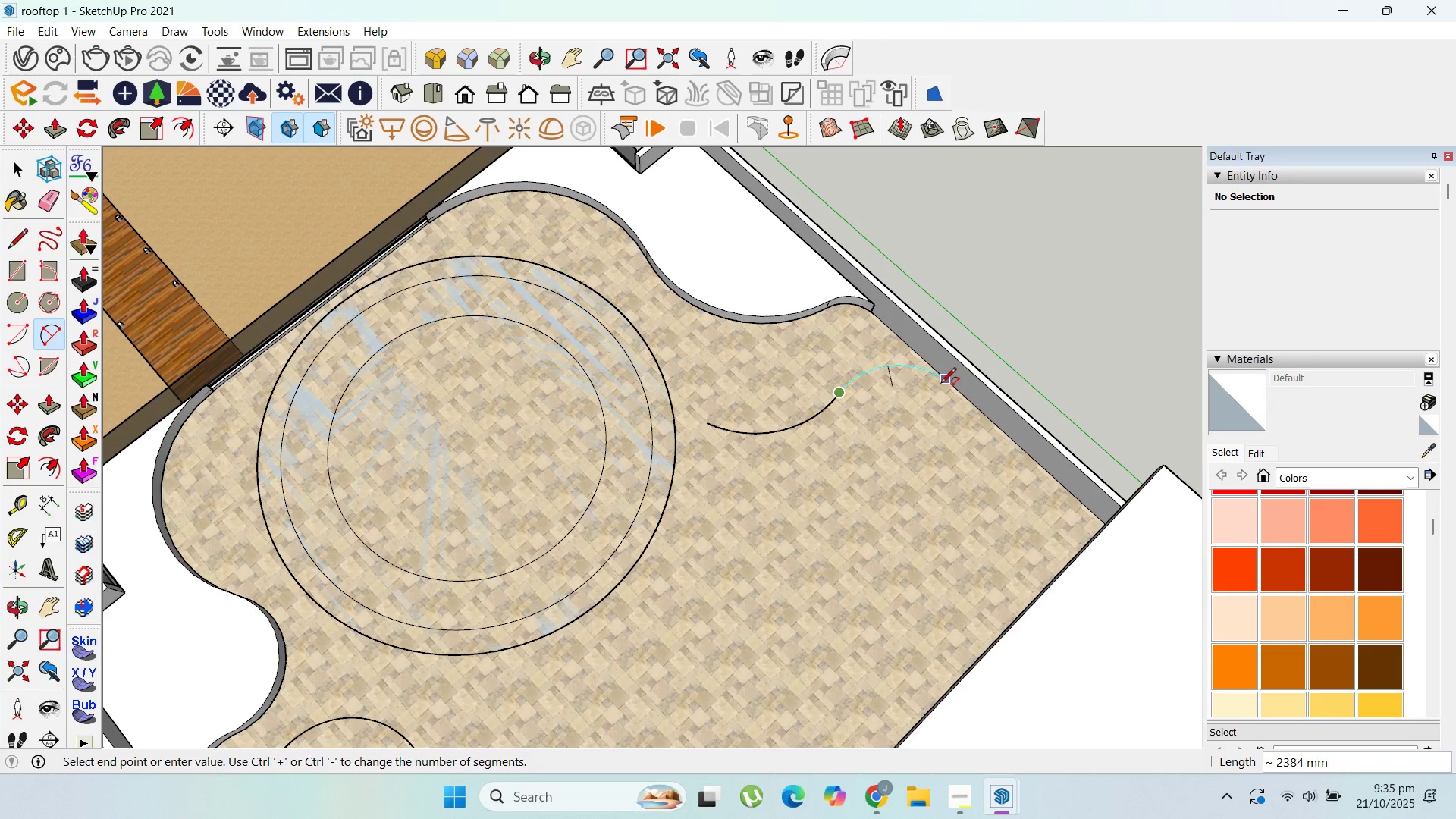 
key(Escape)
 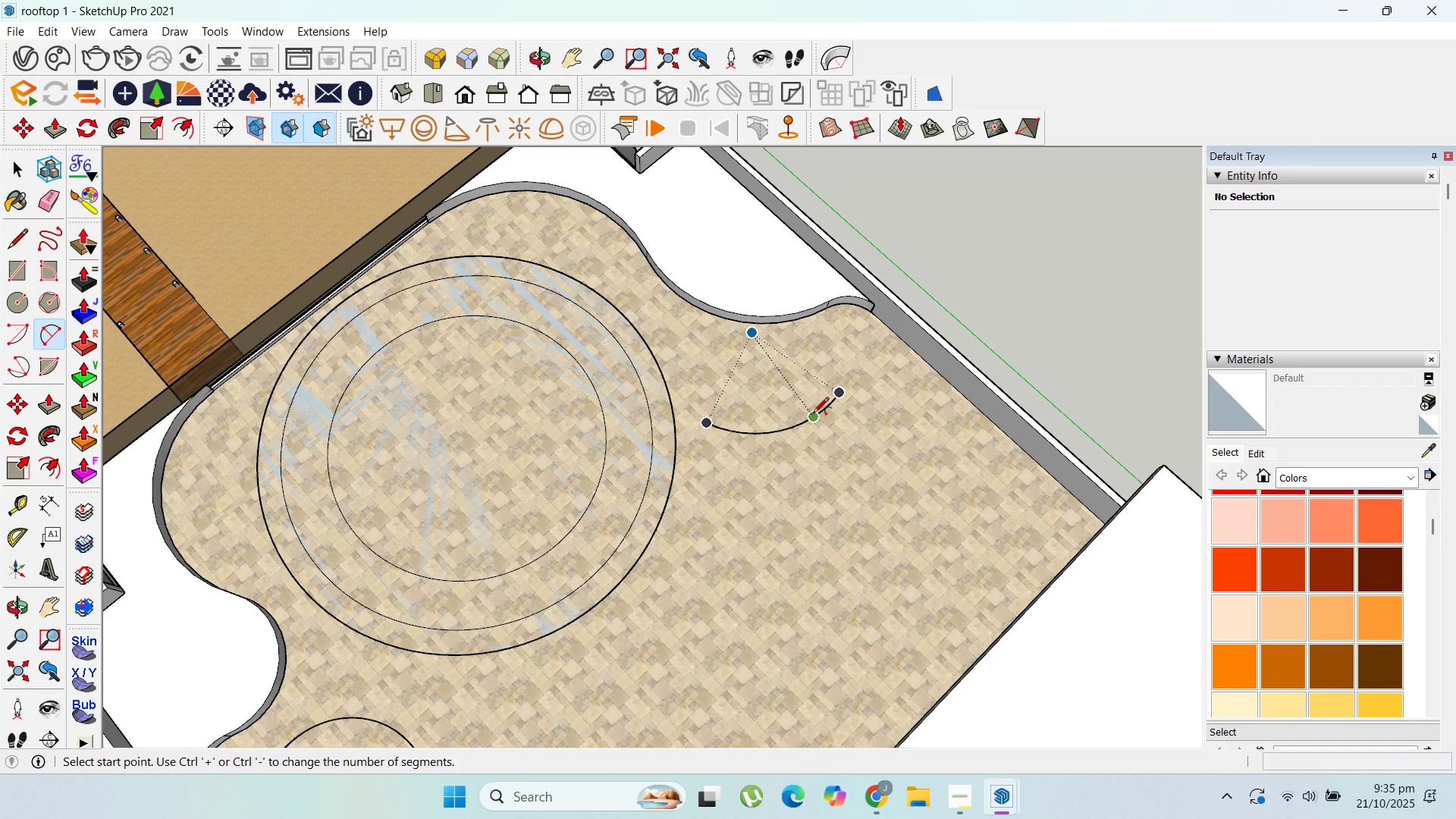 
left_click([813, 414])
 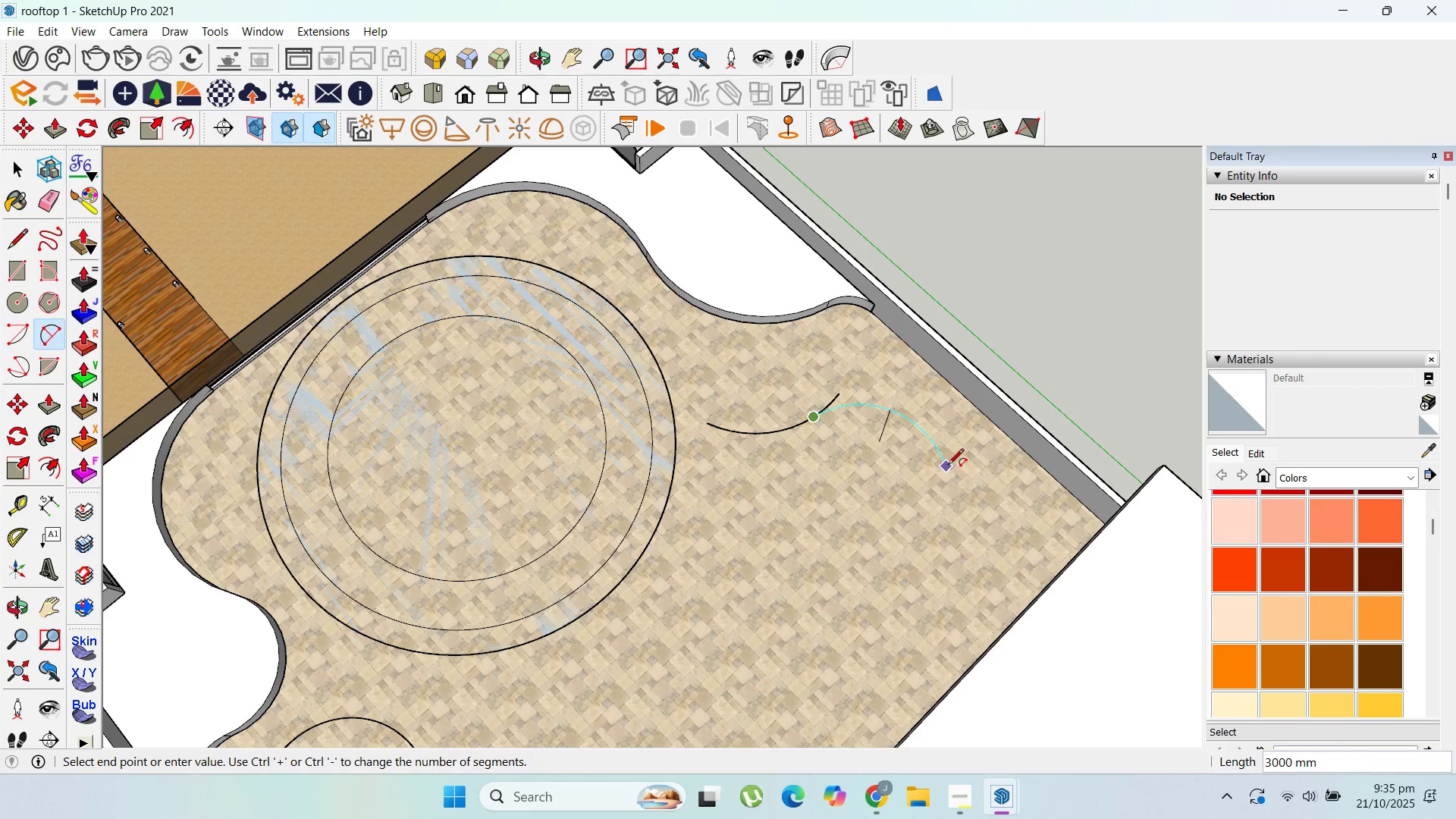 
left_click([948, 466])
 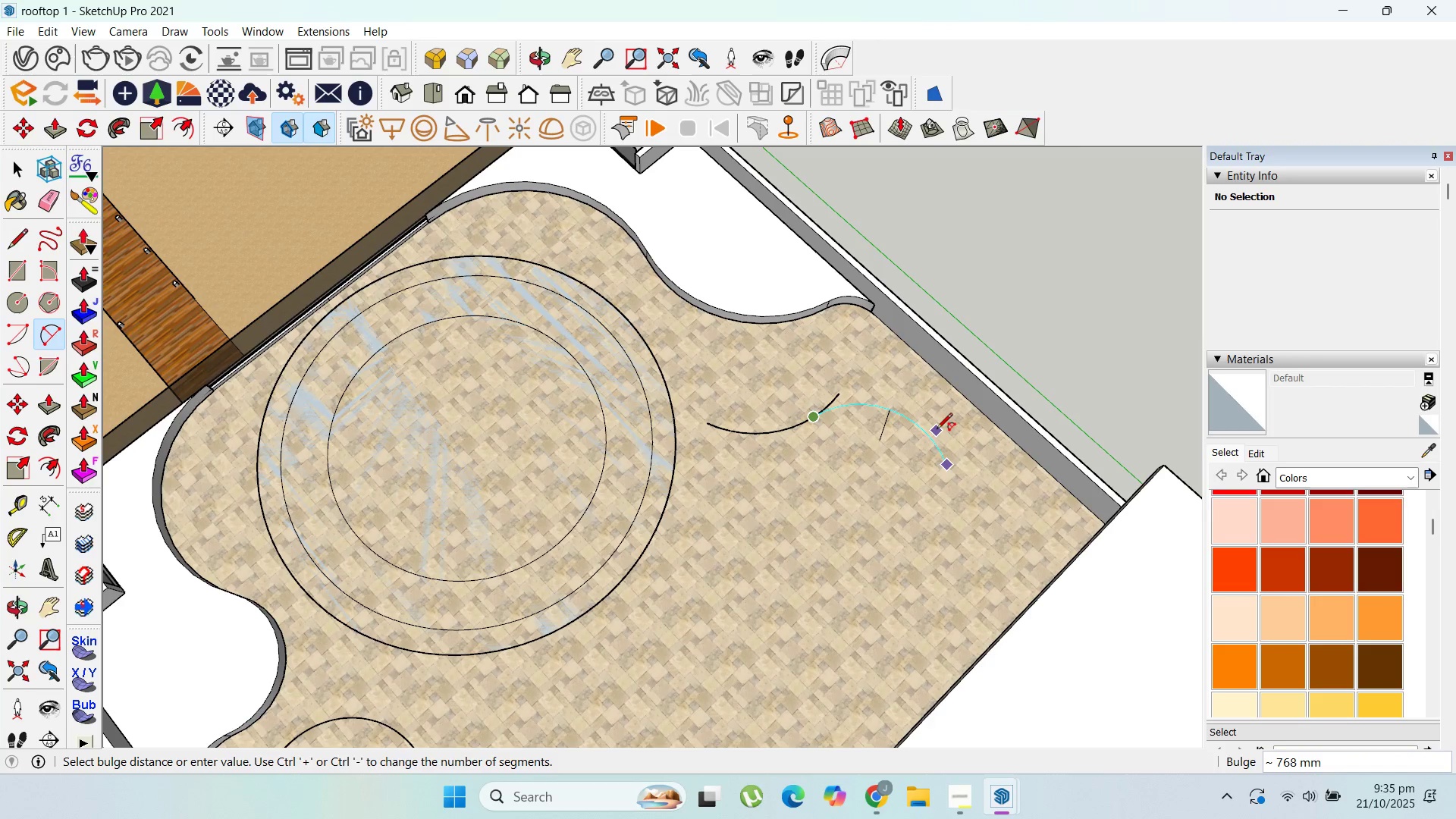 
left_click([938, 428])
 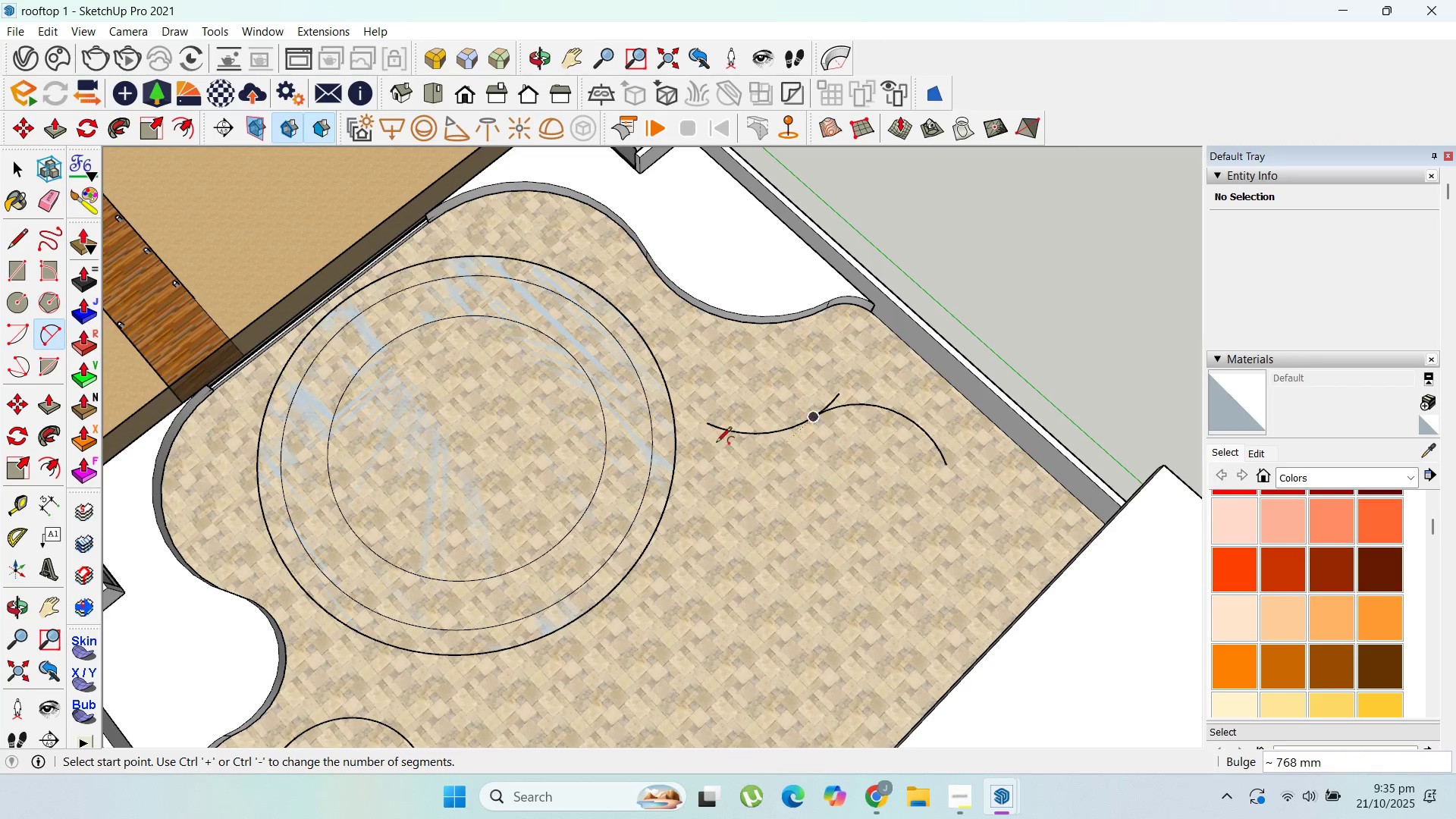 
key(Escape)
 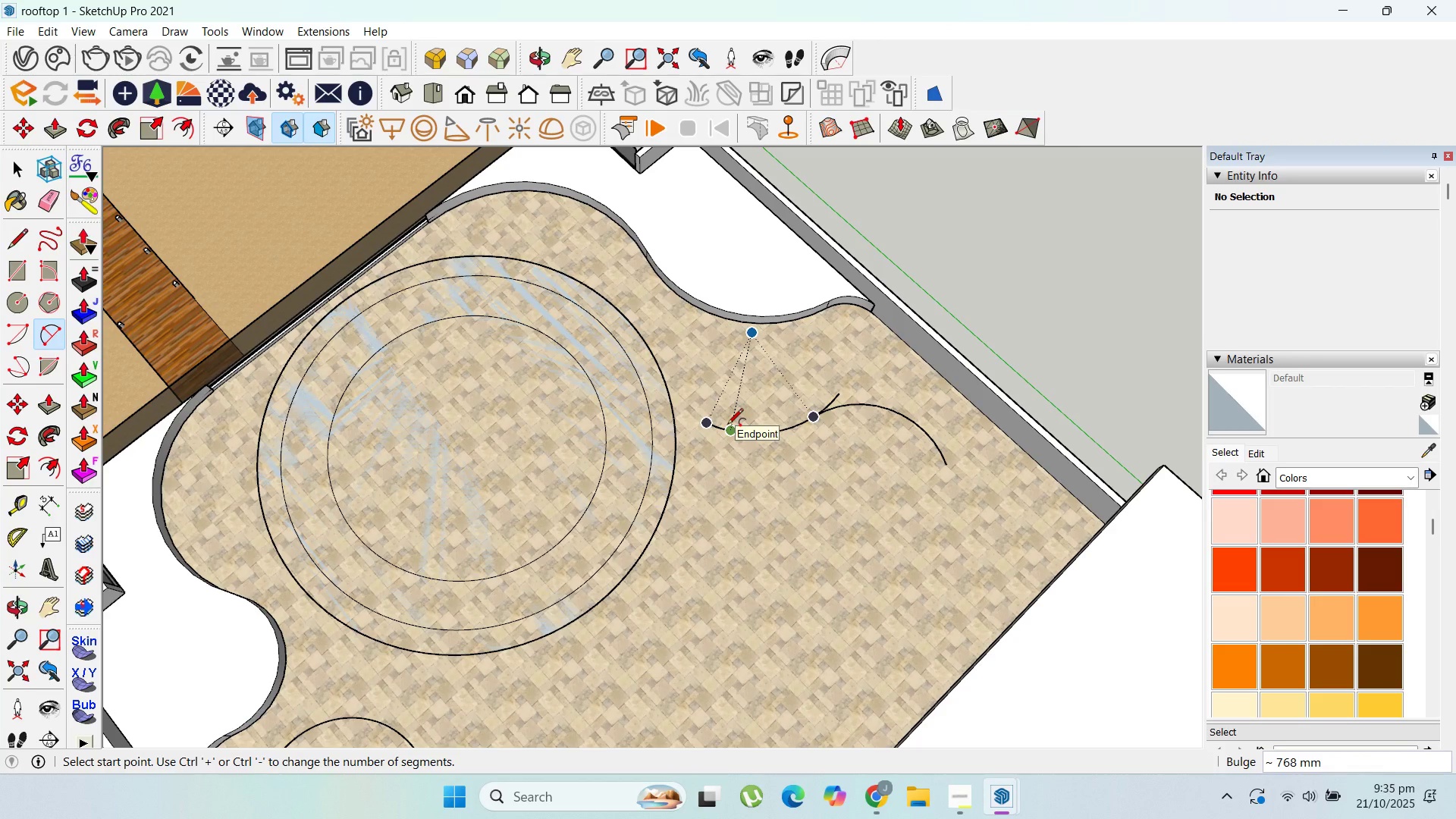 
left_click([726, 425])
 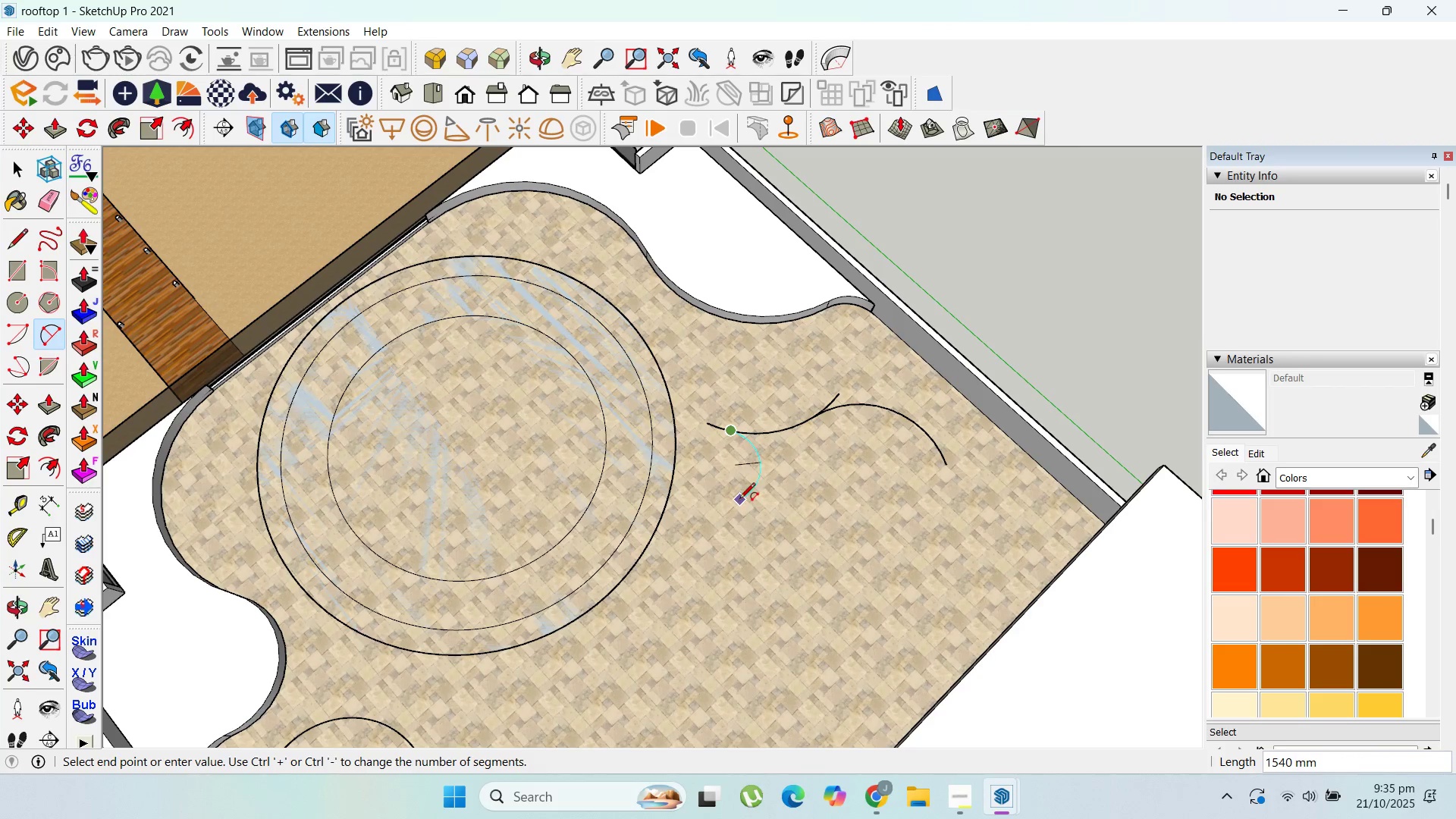 
key(Escape)
 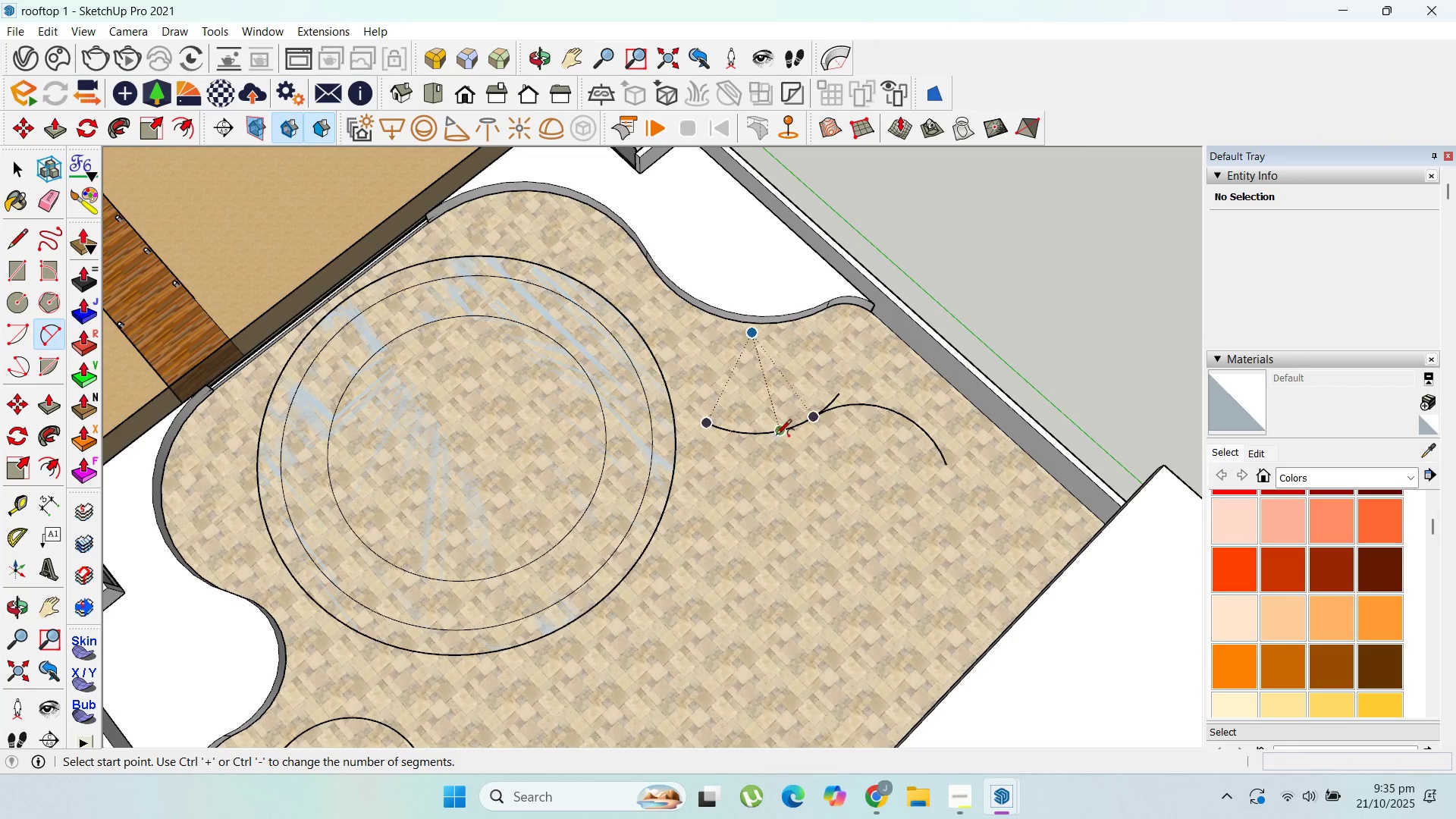 
left_click([776, 434])
 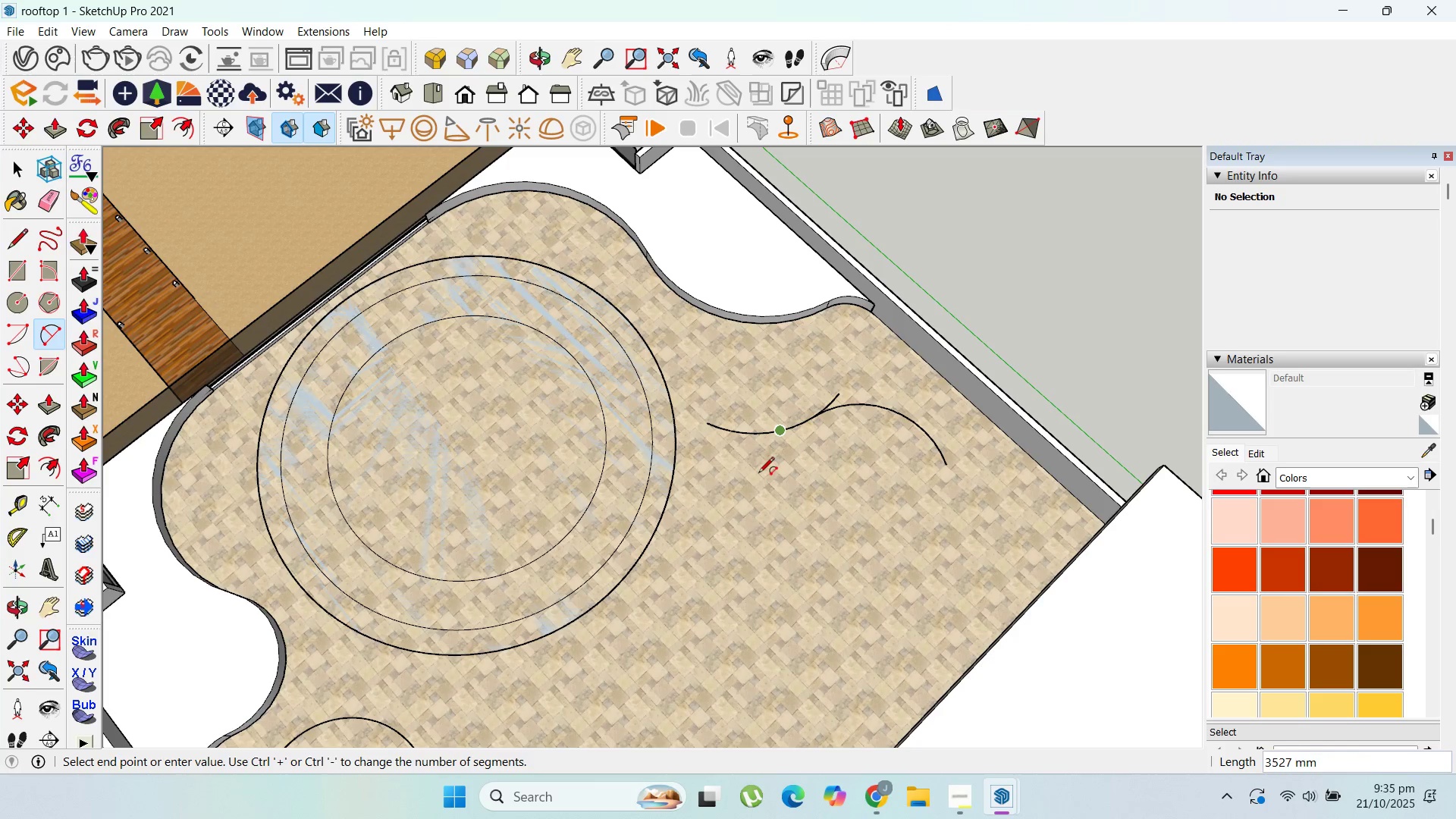 
wait(6.29)
 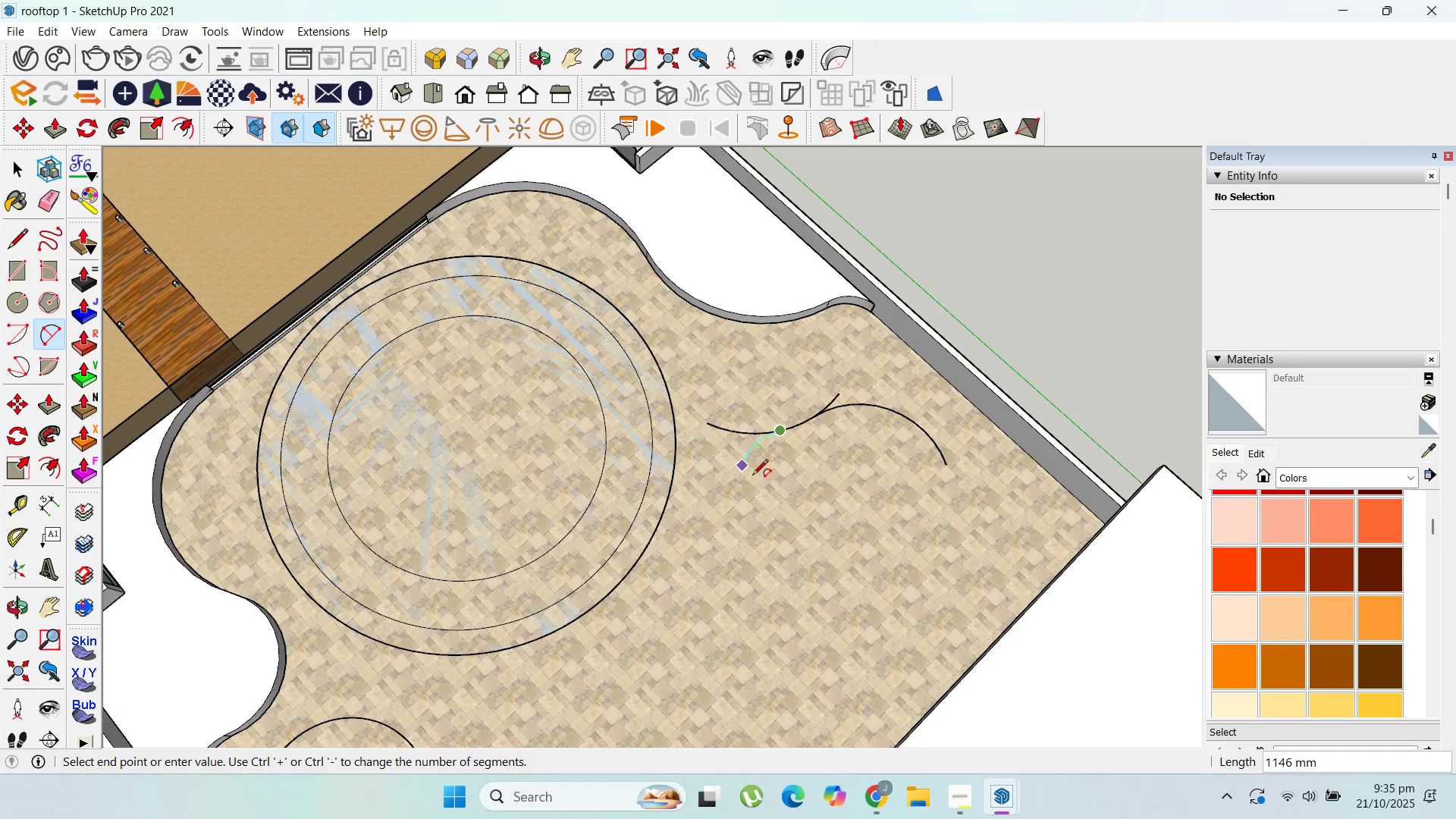 
left_click([776, 483])
 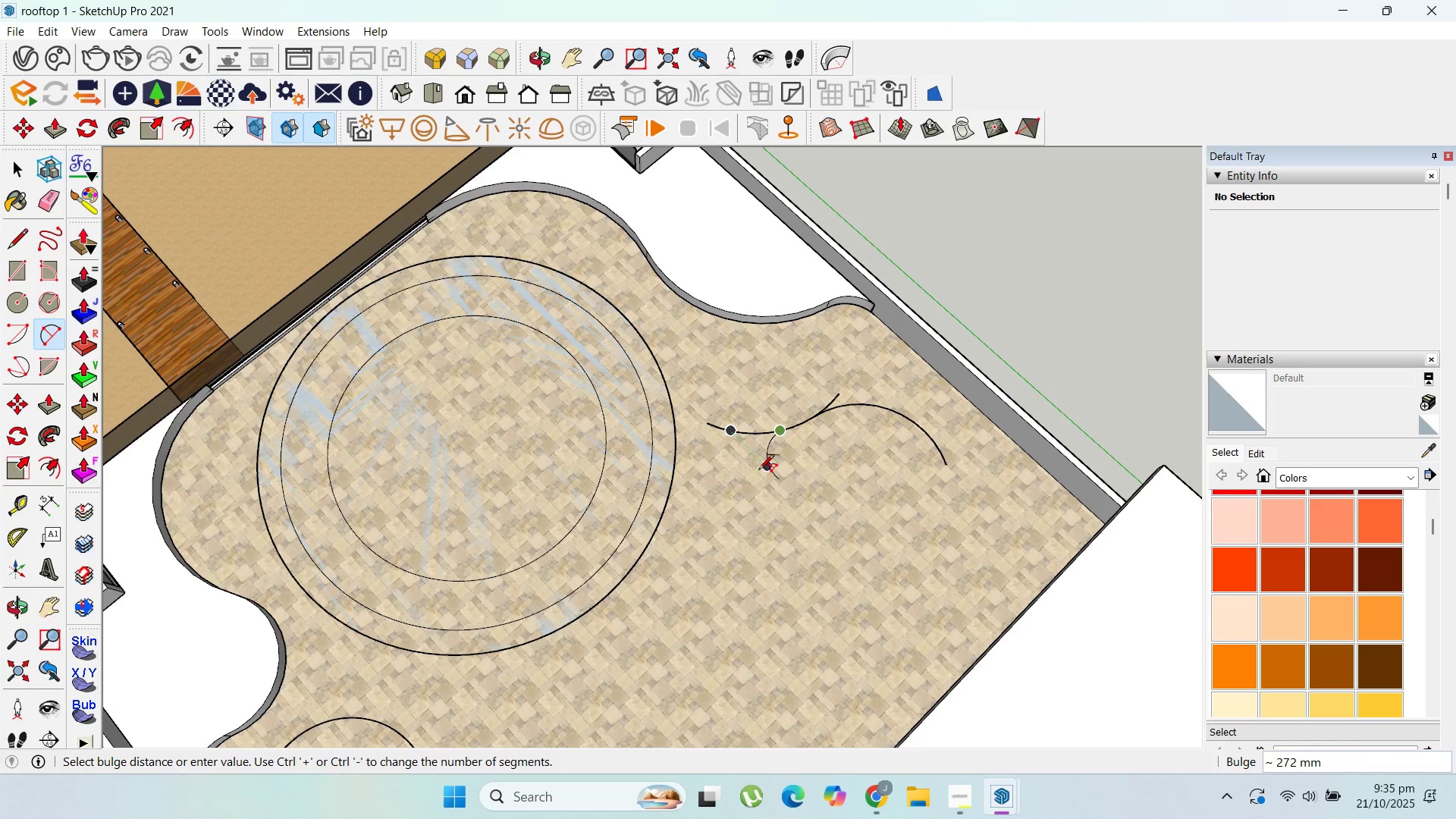 
key(Escape)
 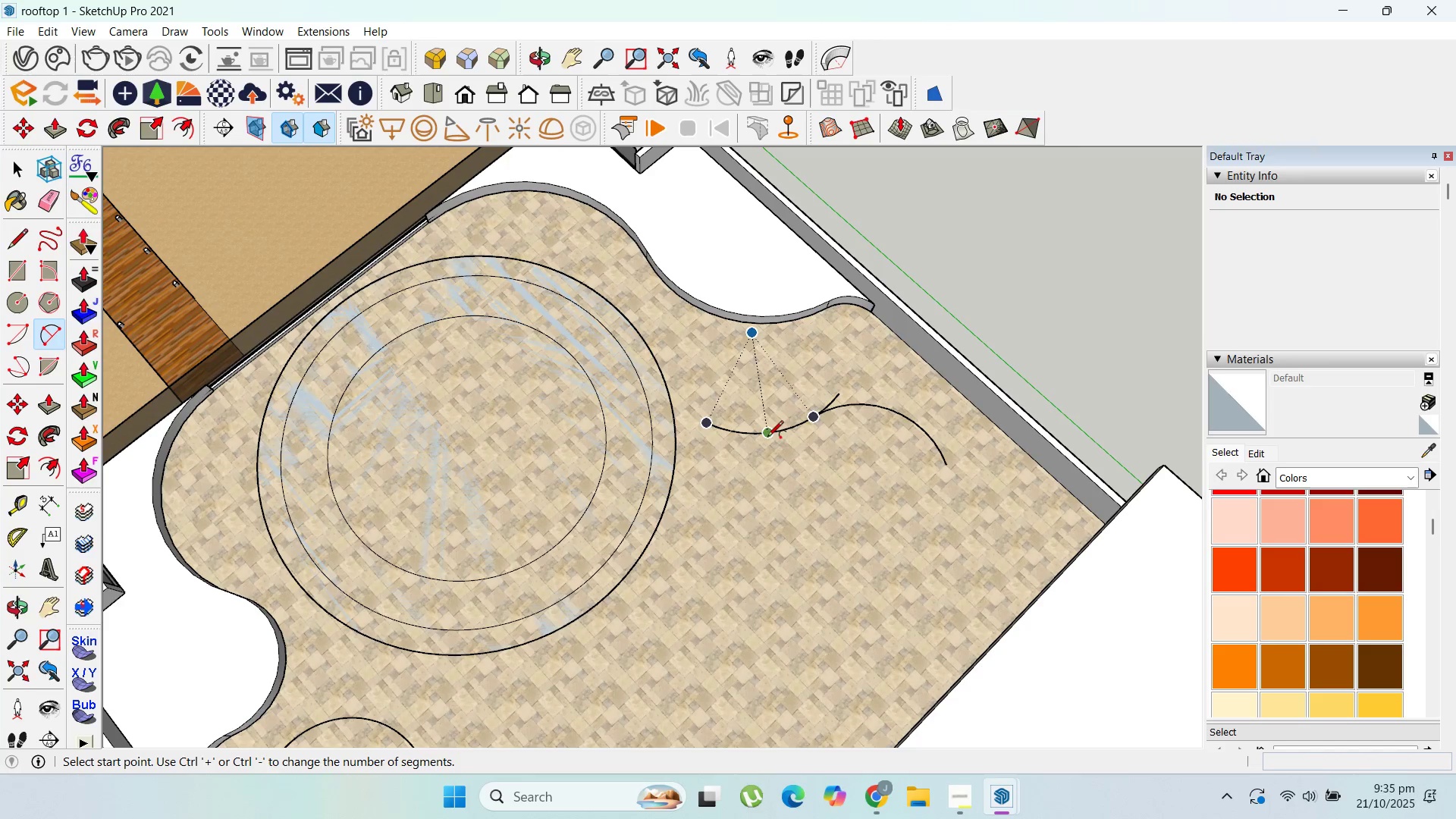 
left_click([770, 438])
 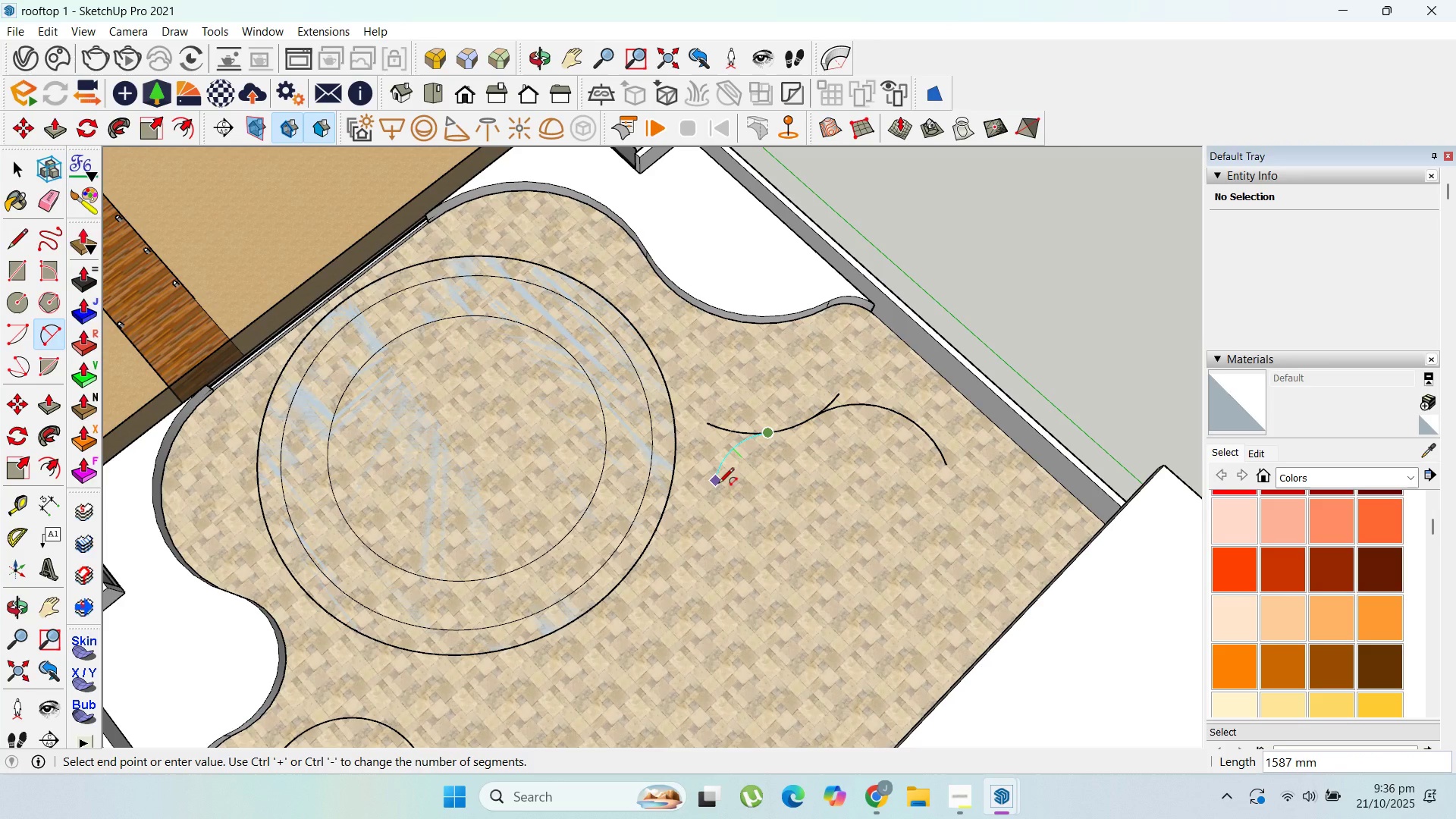 
wait(13.38)
 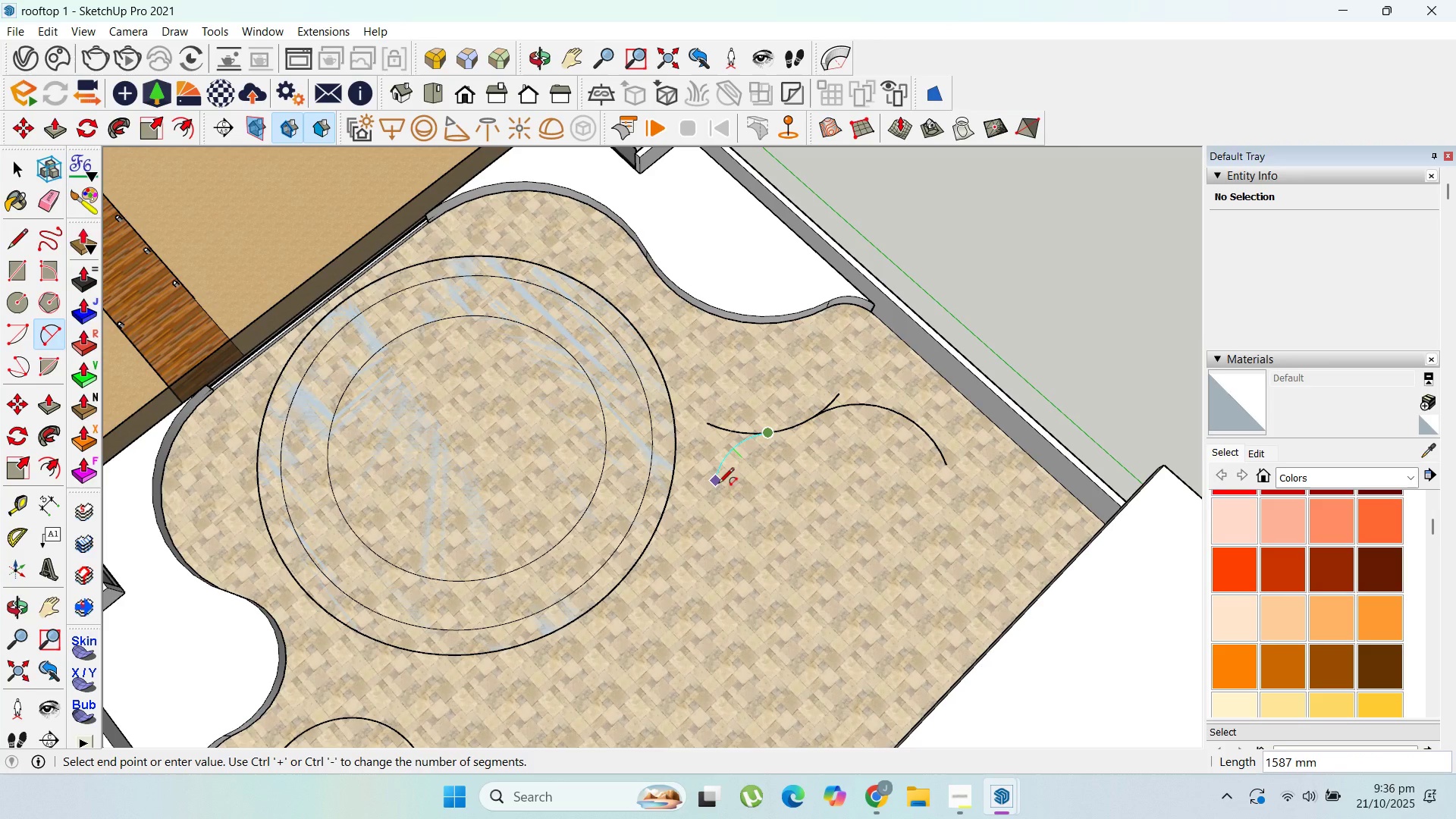 
scroll: coordinate [742, 494], scroll_direction: up, amount: 4.0
 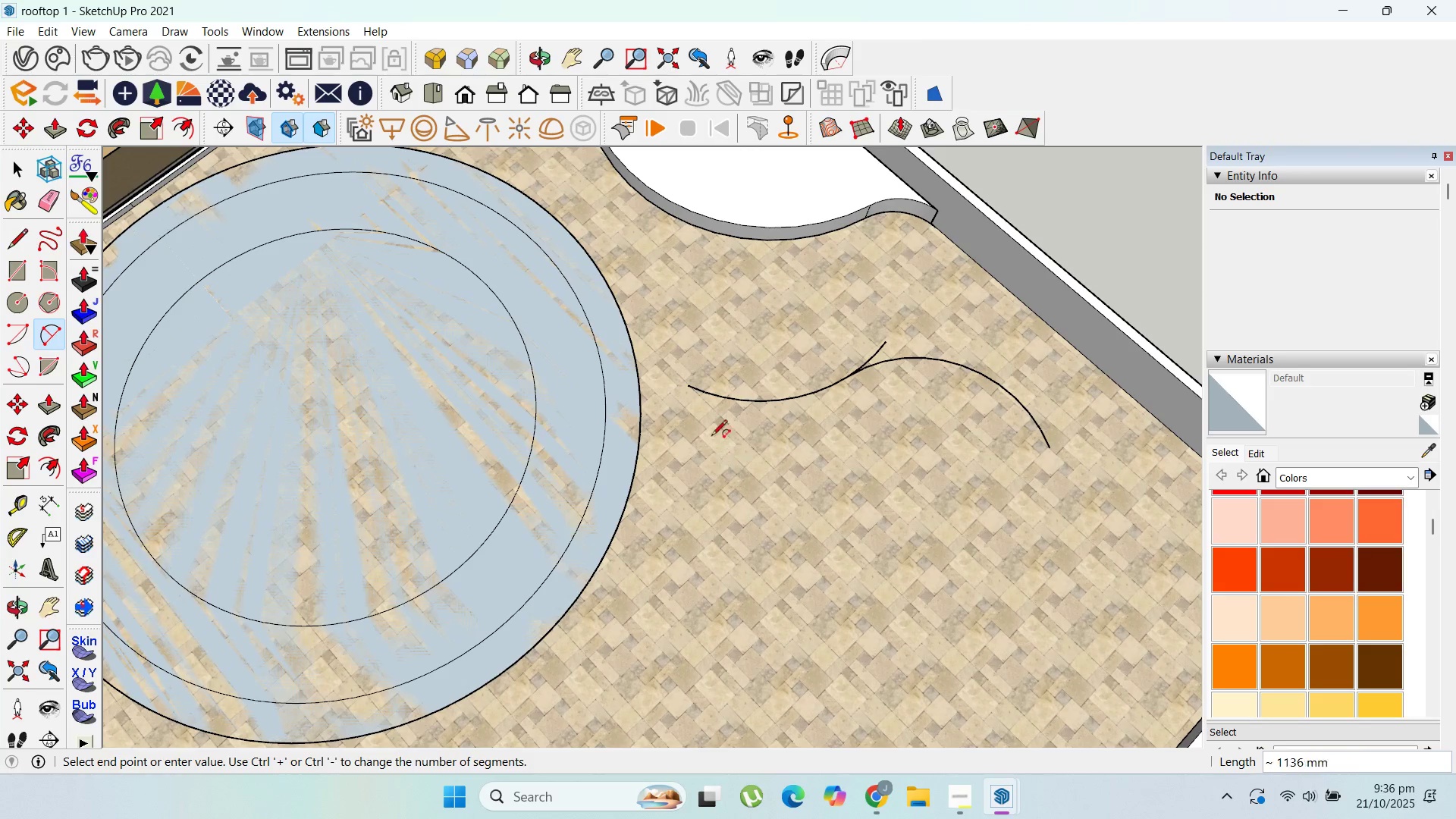 
key(Escape)
 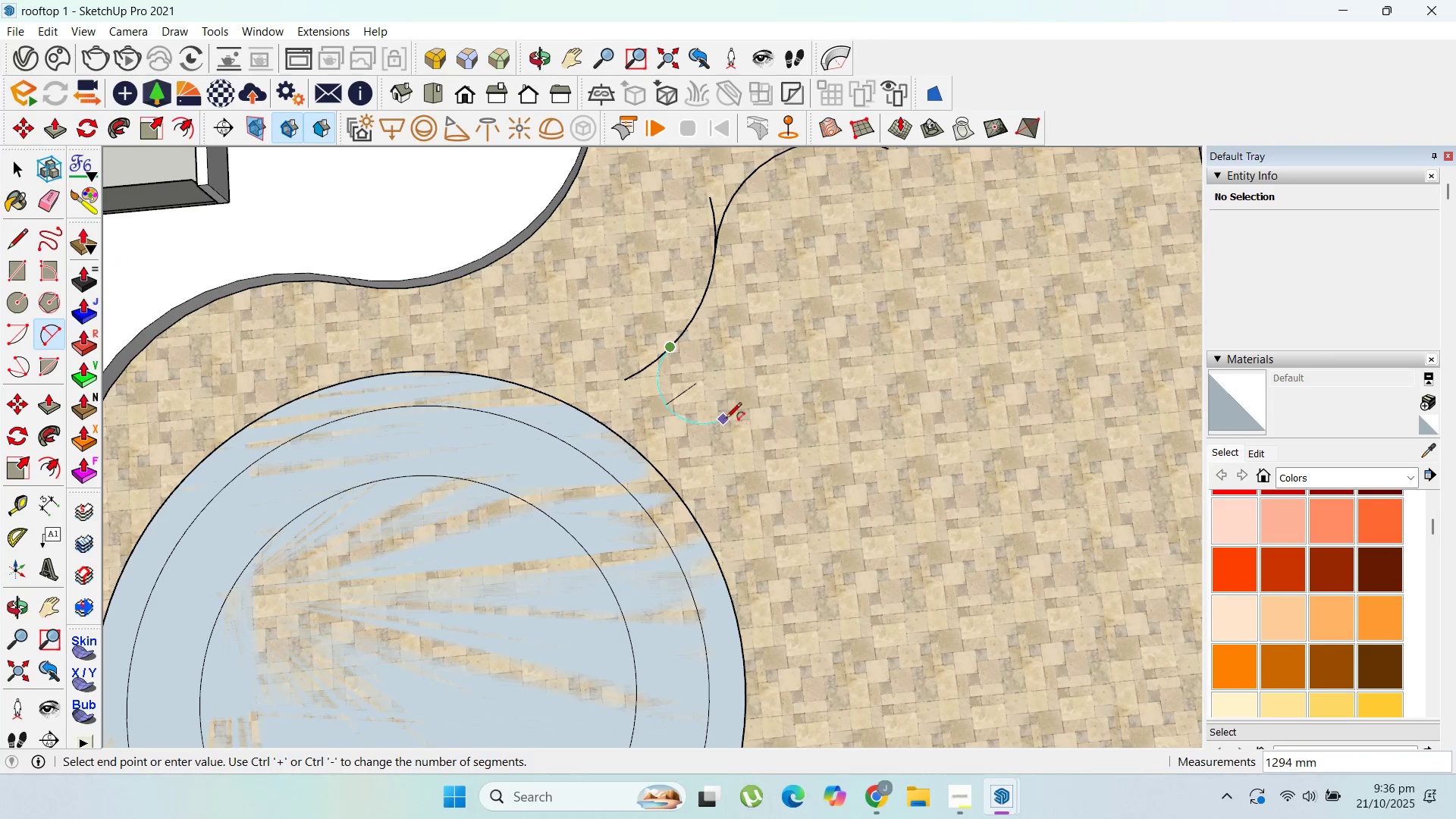 
wait(6.46)
 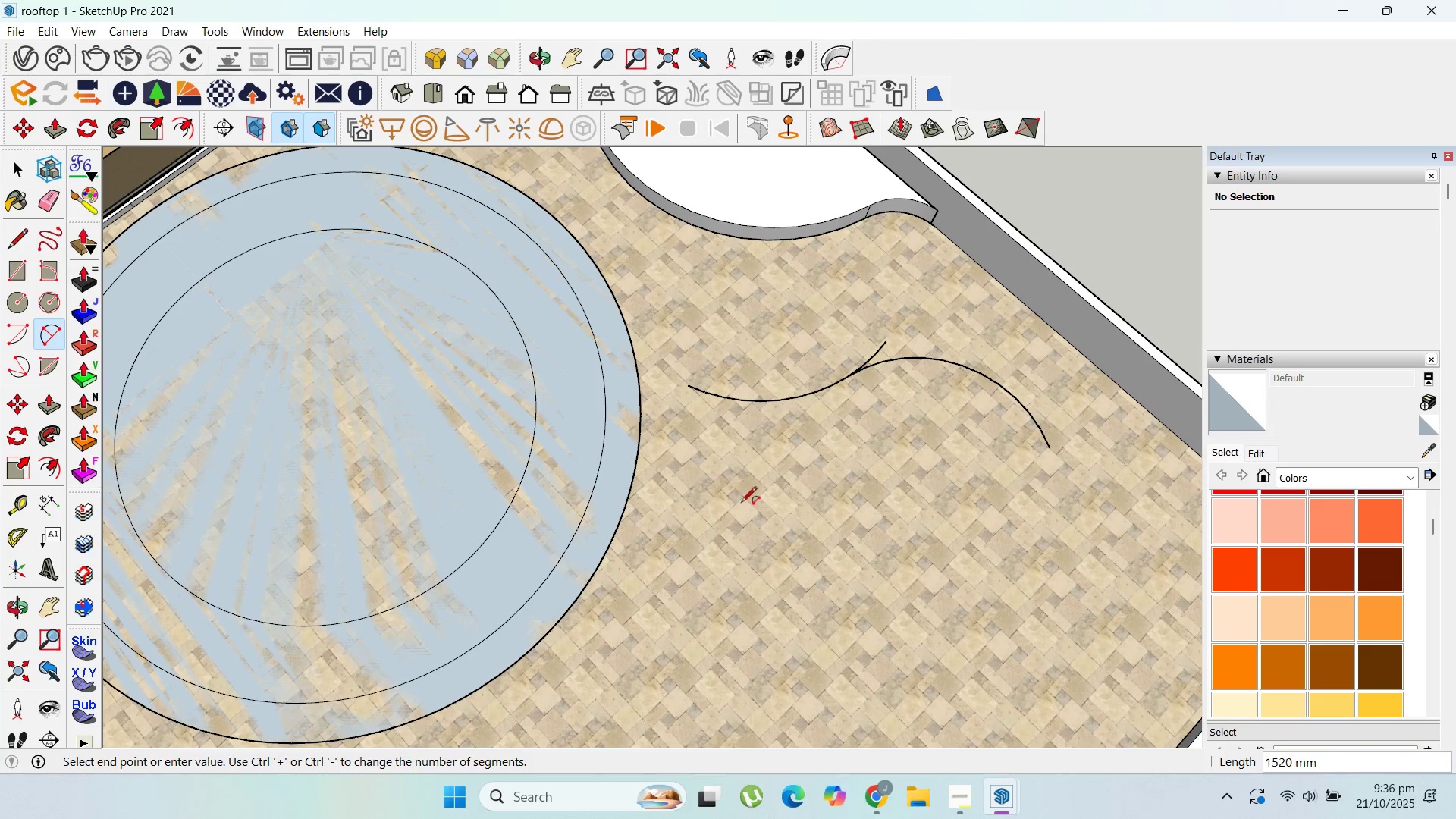 
left_click([723, 422])
 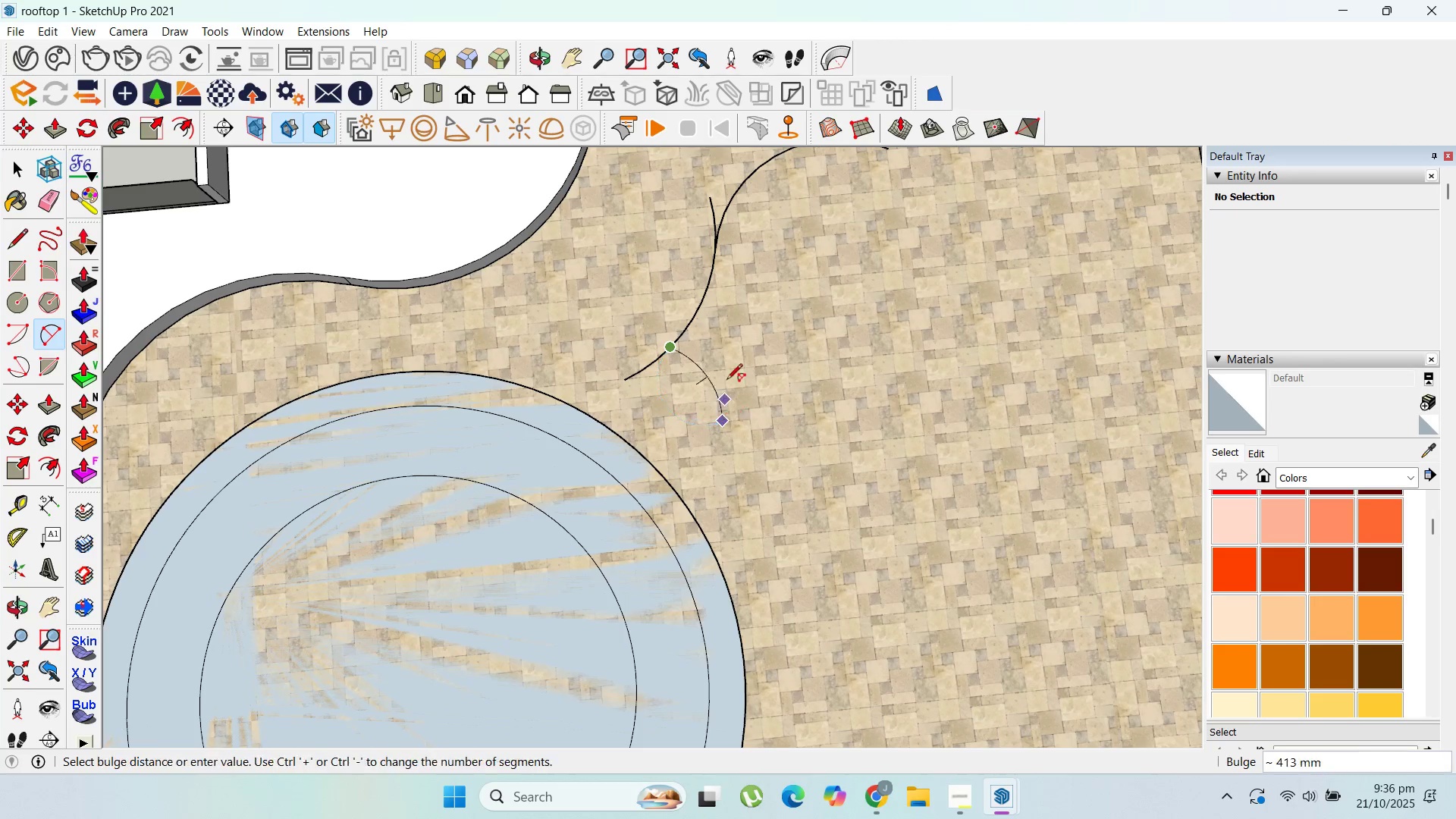 
scroll: coordinate [726, 379], scroll_direction: down, amount: 4.0
 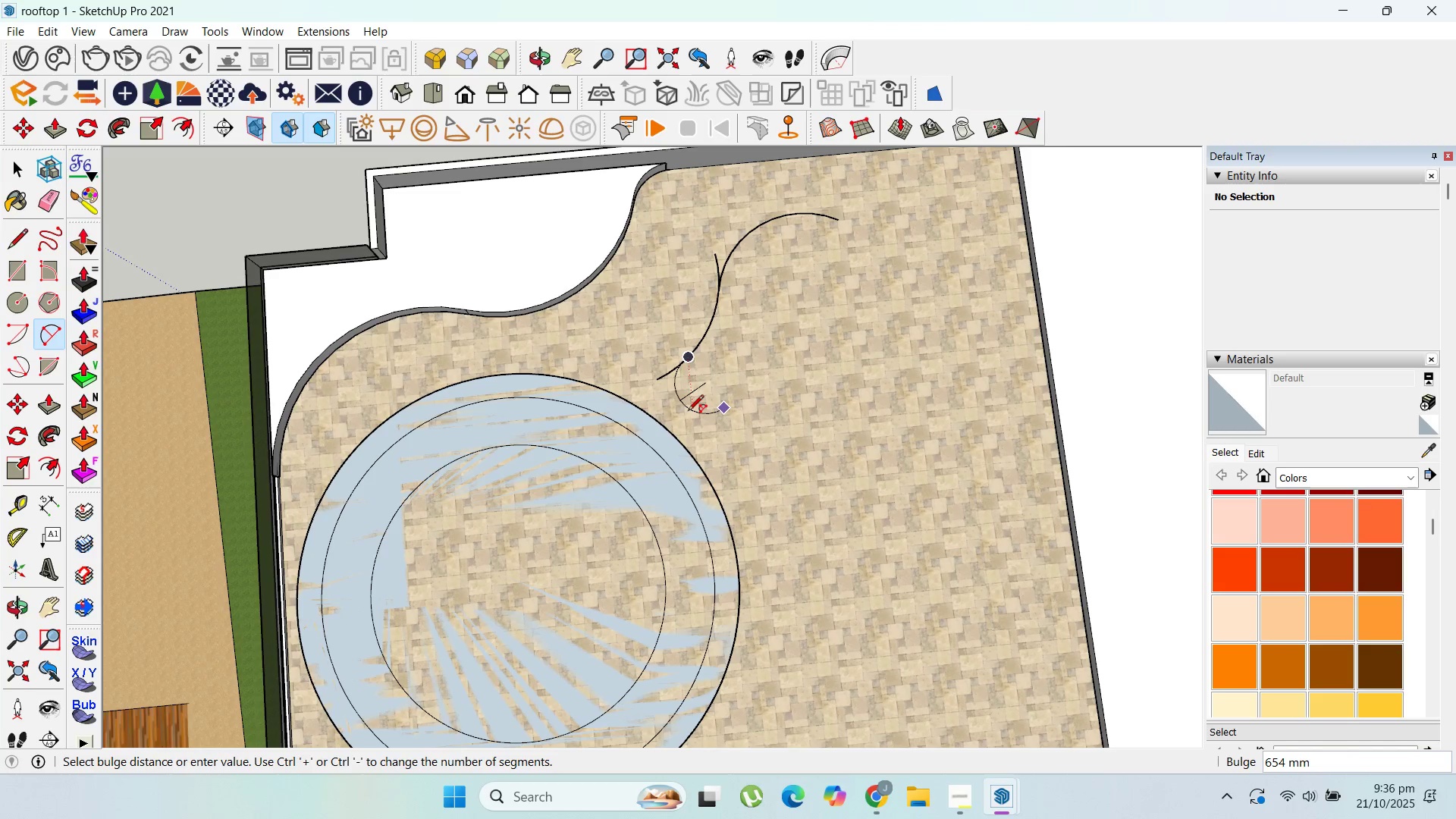 
scroll: coordinate [688, 405], scroll_direction: up, amount: 3.0
 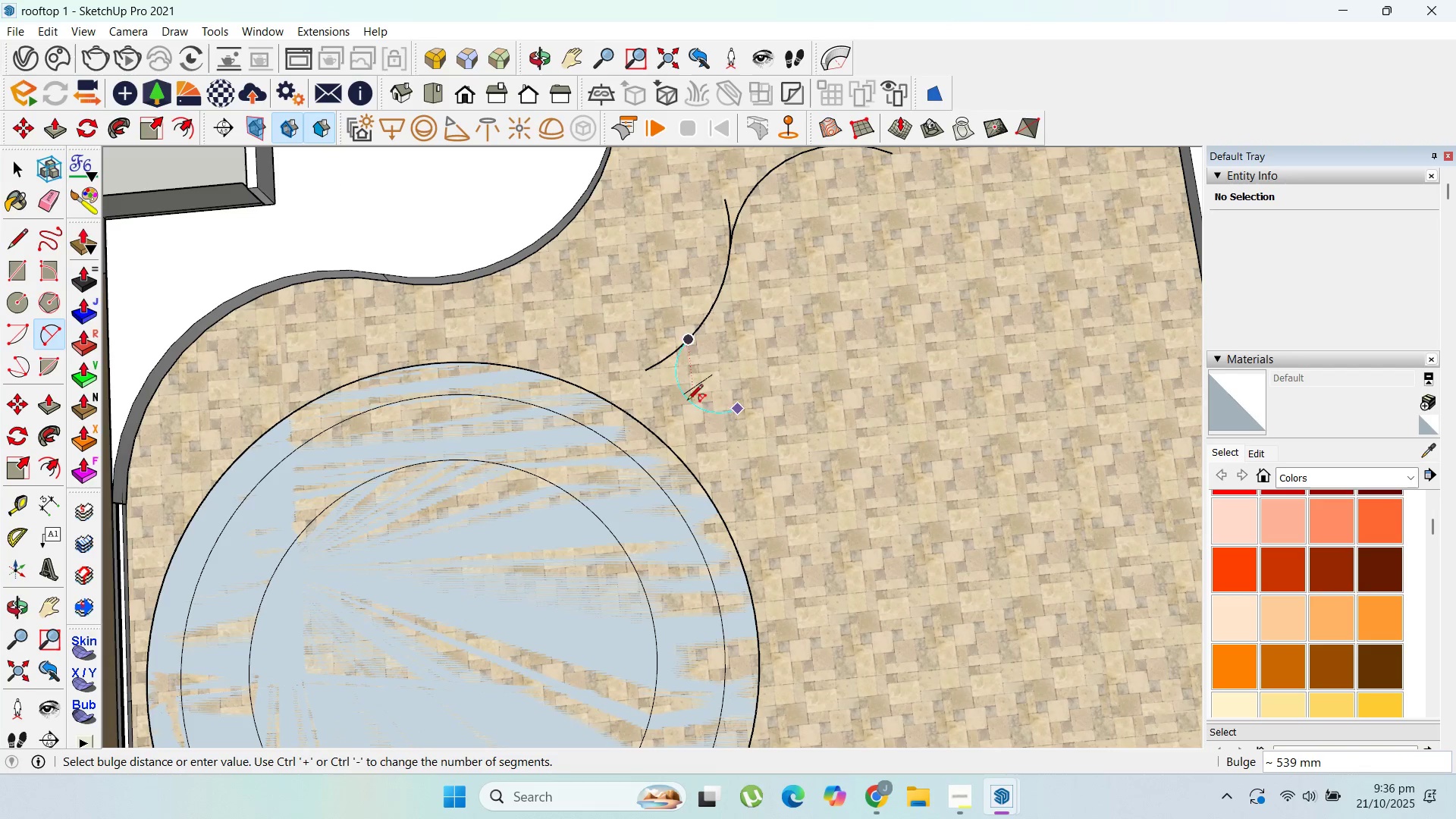 
left_click([687, 401])
 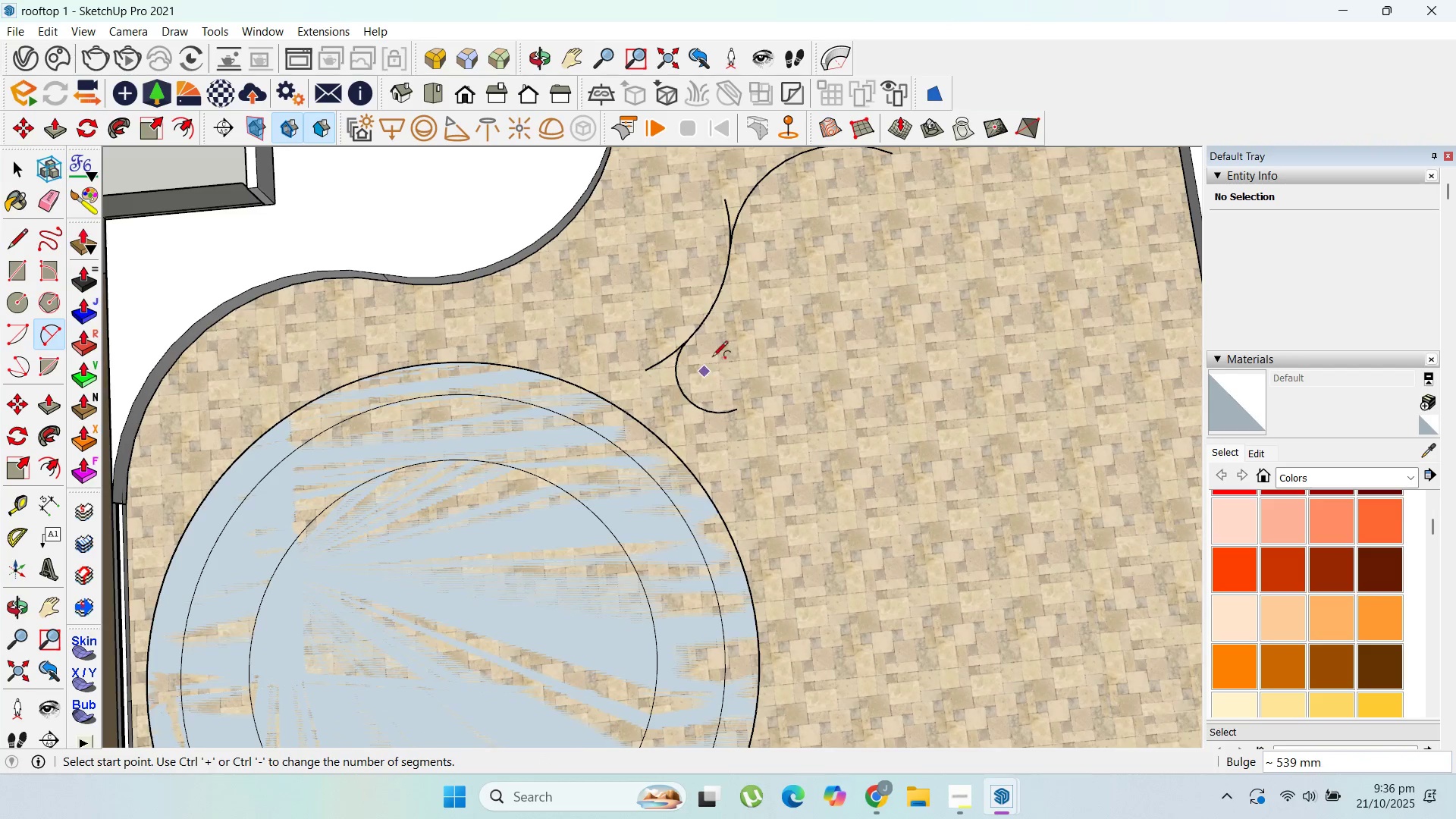 
scroll: coordinate [717, 356], scroll_direction: down, amount: 5.0
 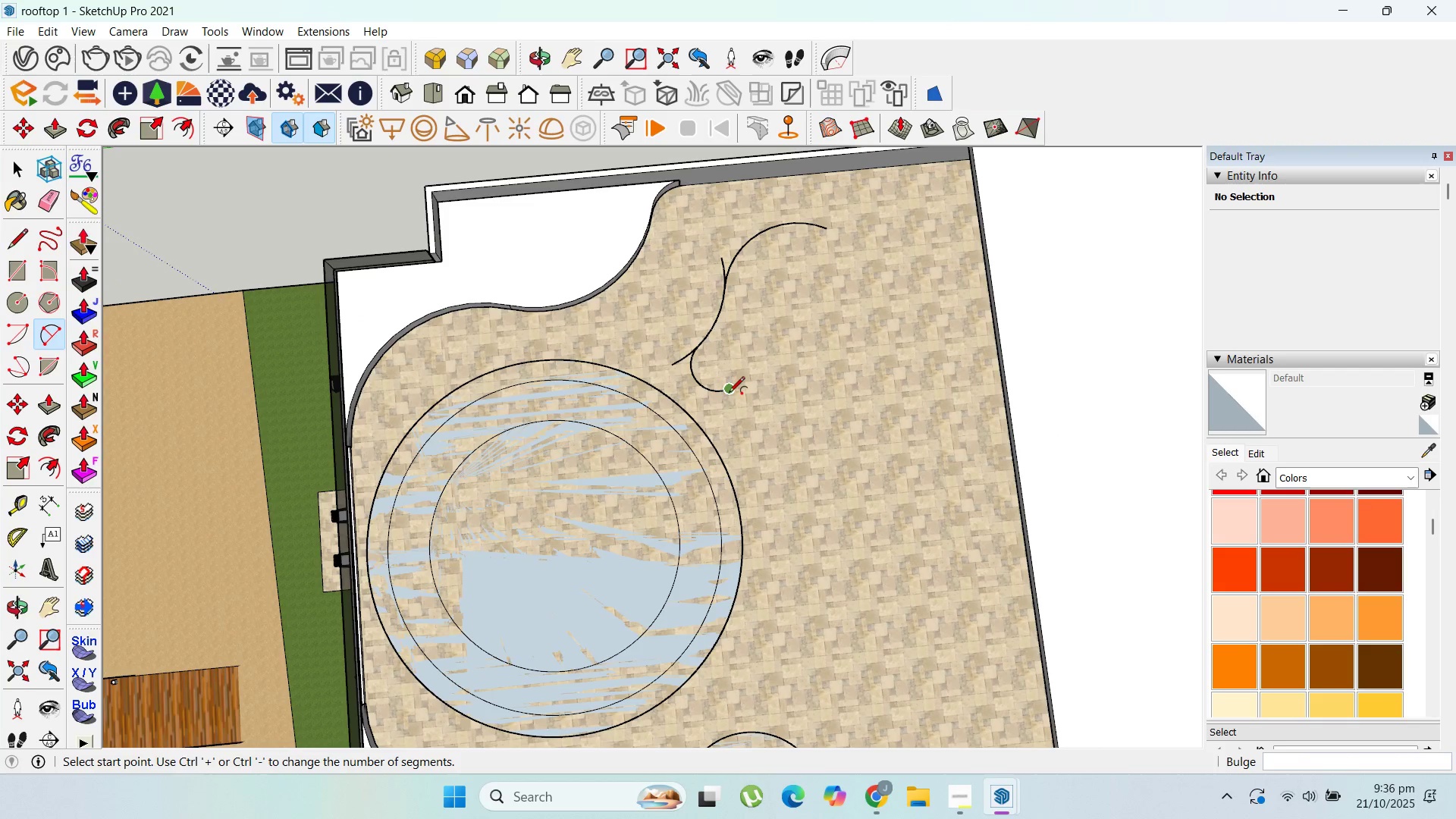 
left_click_drag(start_coordinate=[729, 393], to_coordinate=[733, 393])
 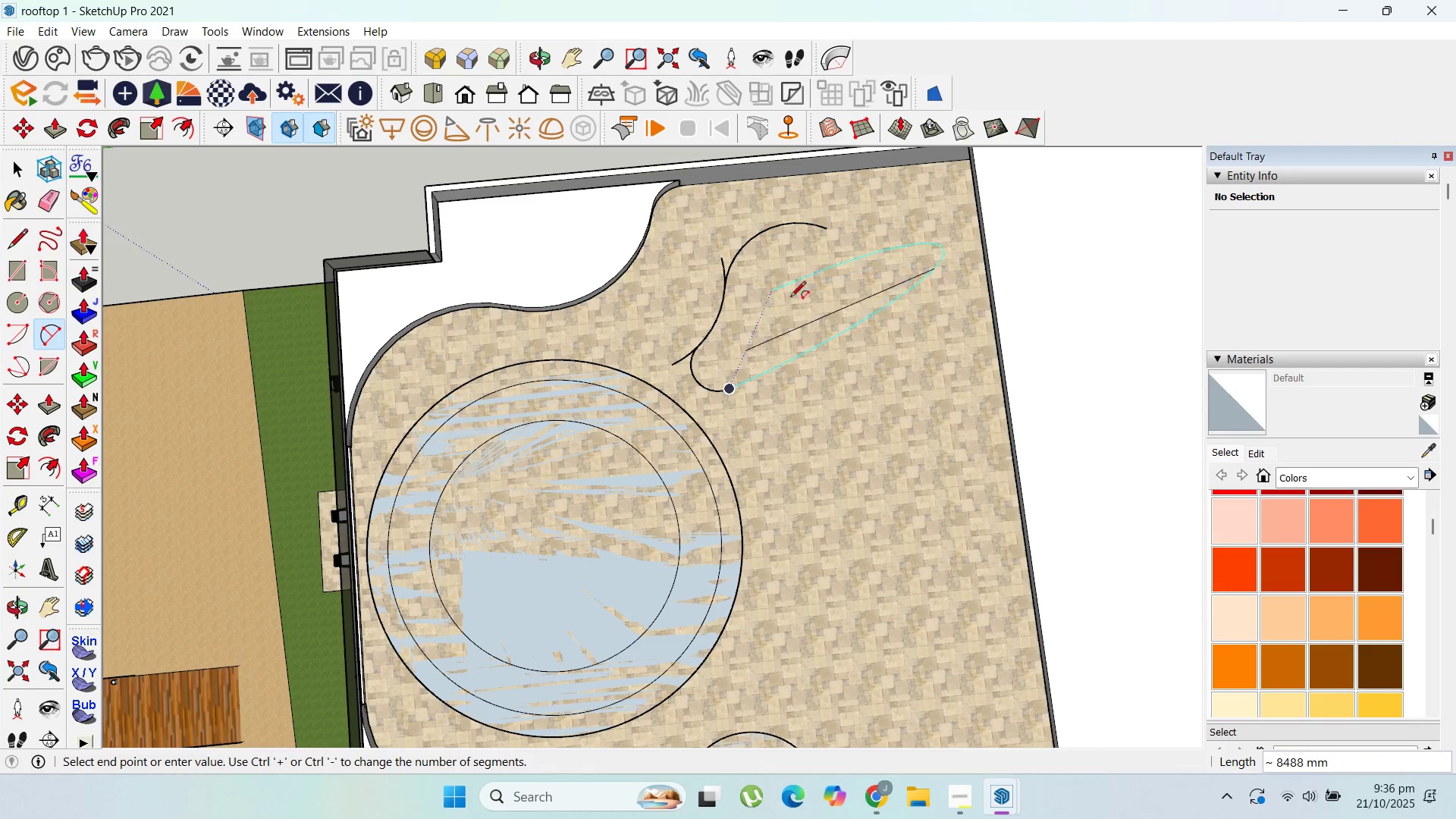 
scroll: coordinate [750, 281], scroll_direction: up, amount: 6.0
 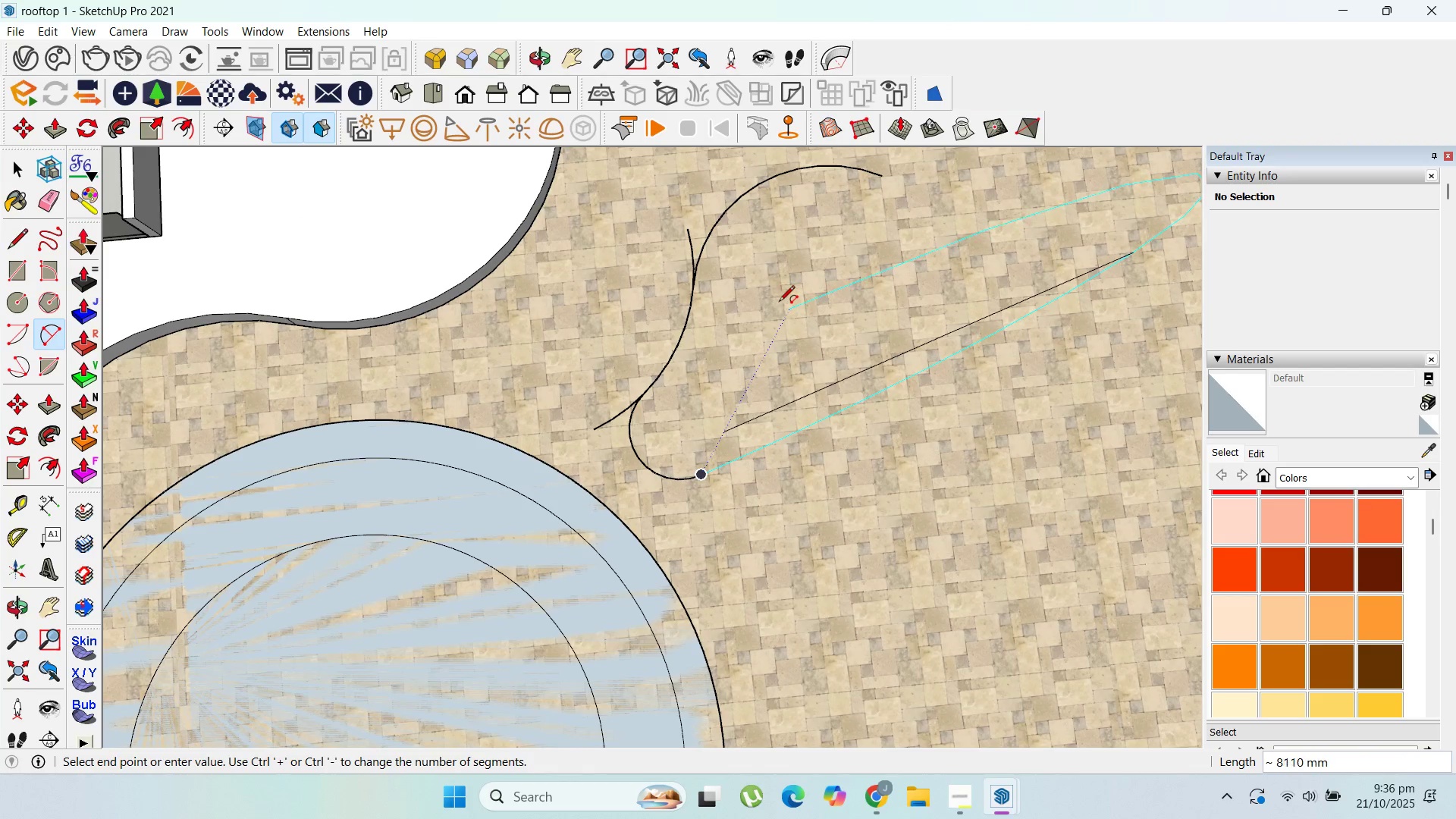 
scroll: coordinate [856, 360], scroll_direction: down, amount: 7.0
 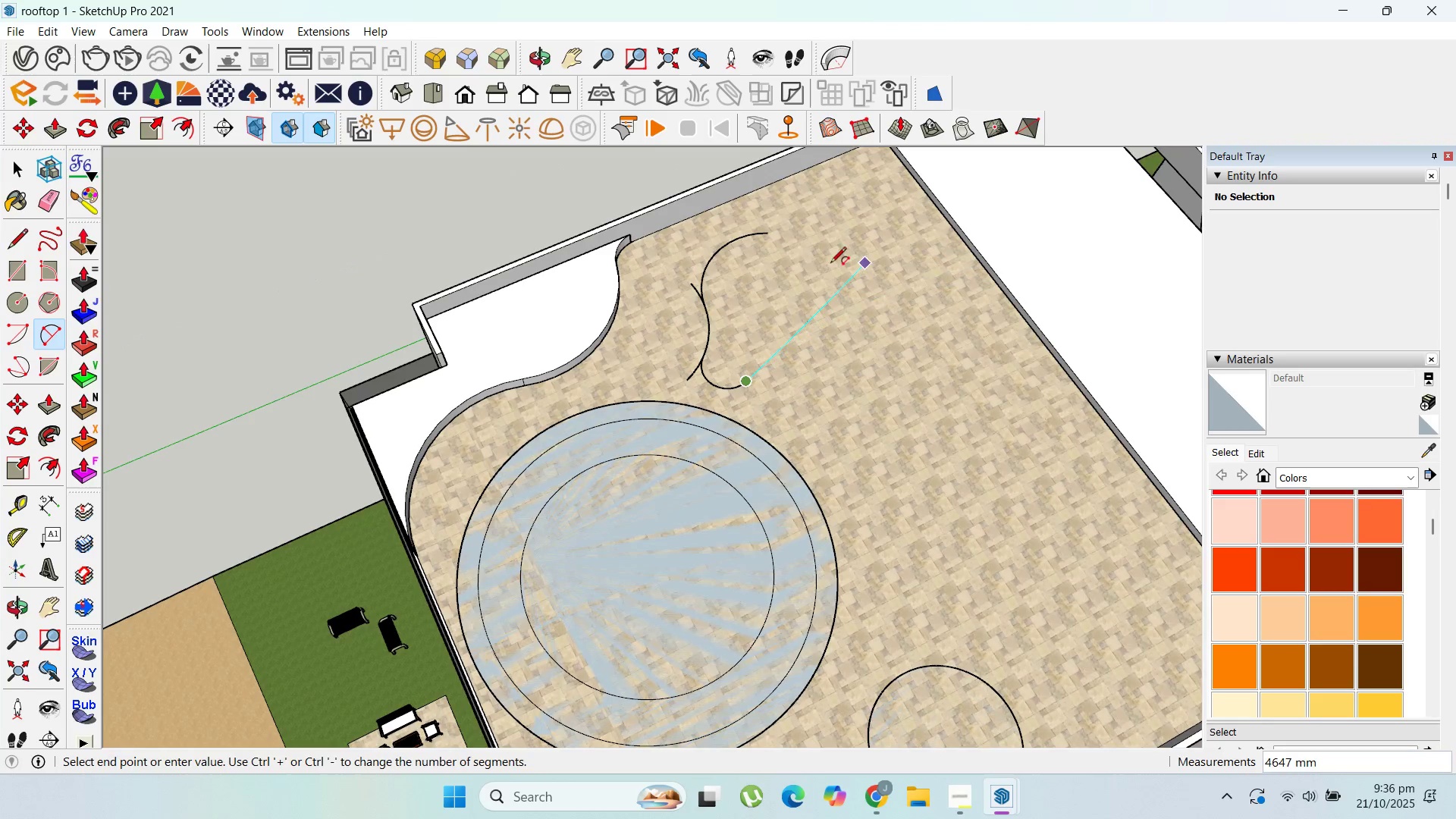 
key(Control+Z)
 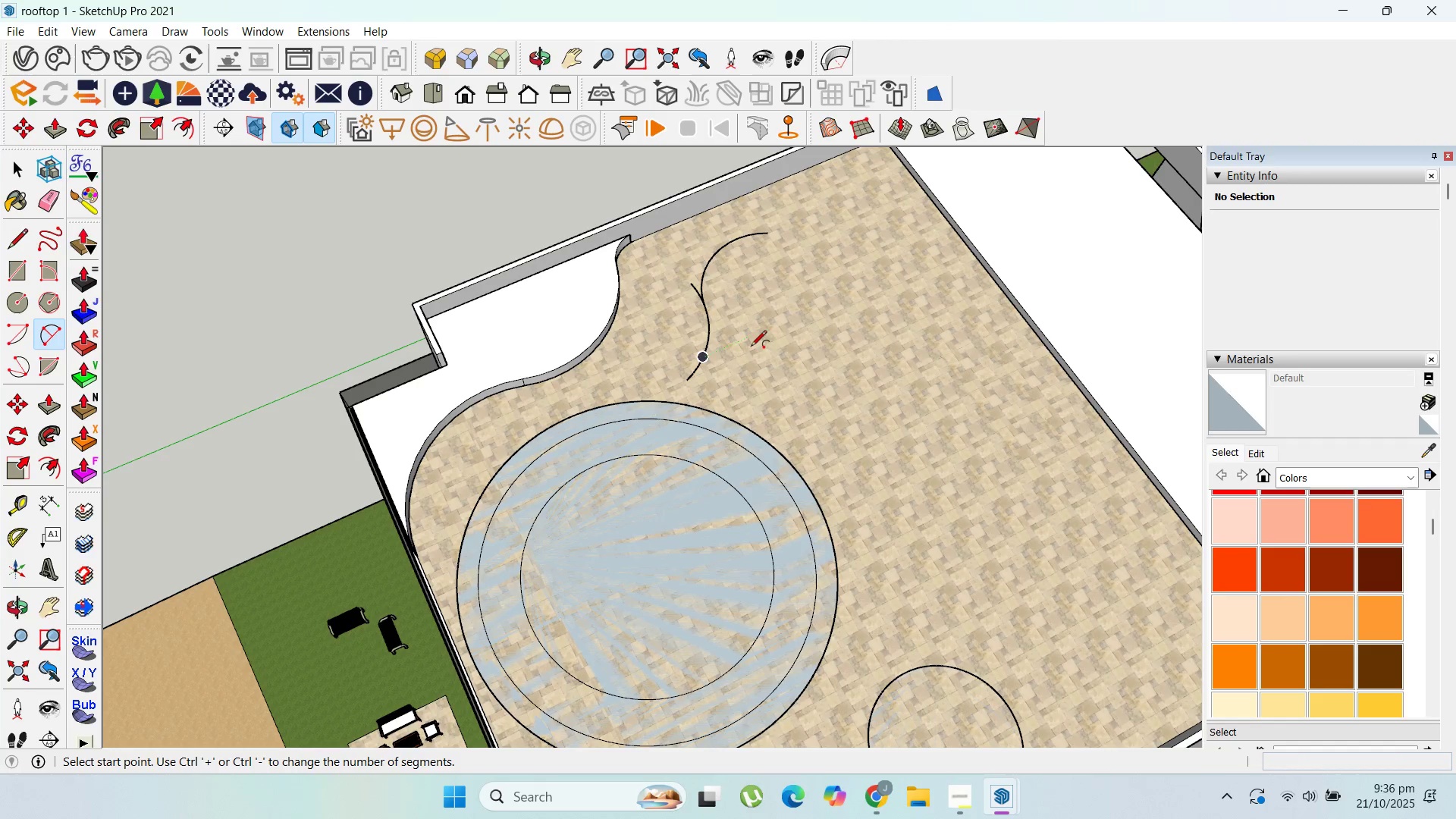 
key(Control+Z)
 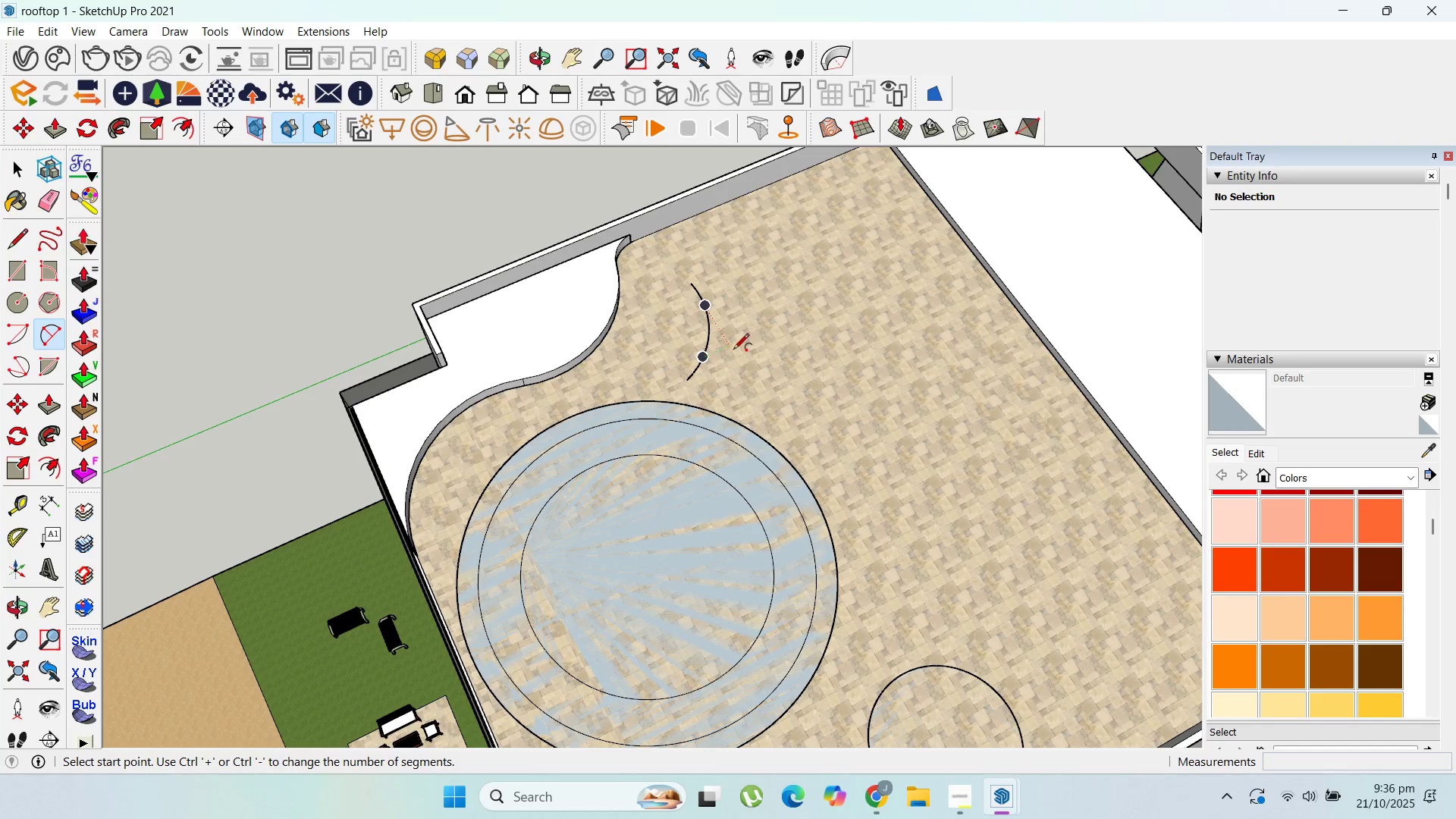 
key(Control+Z)
 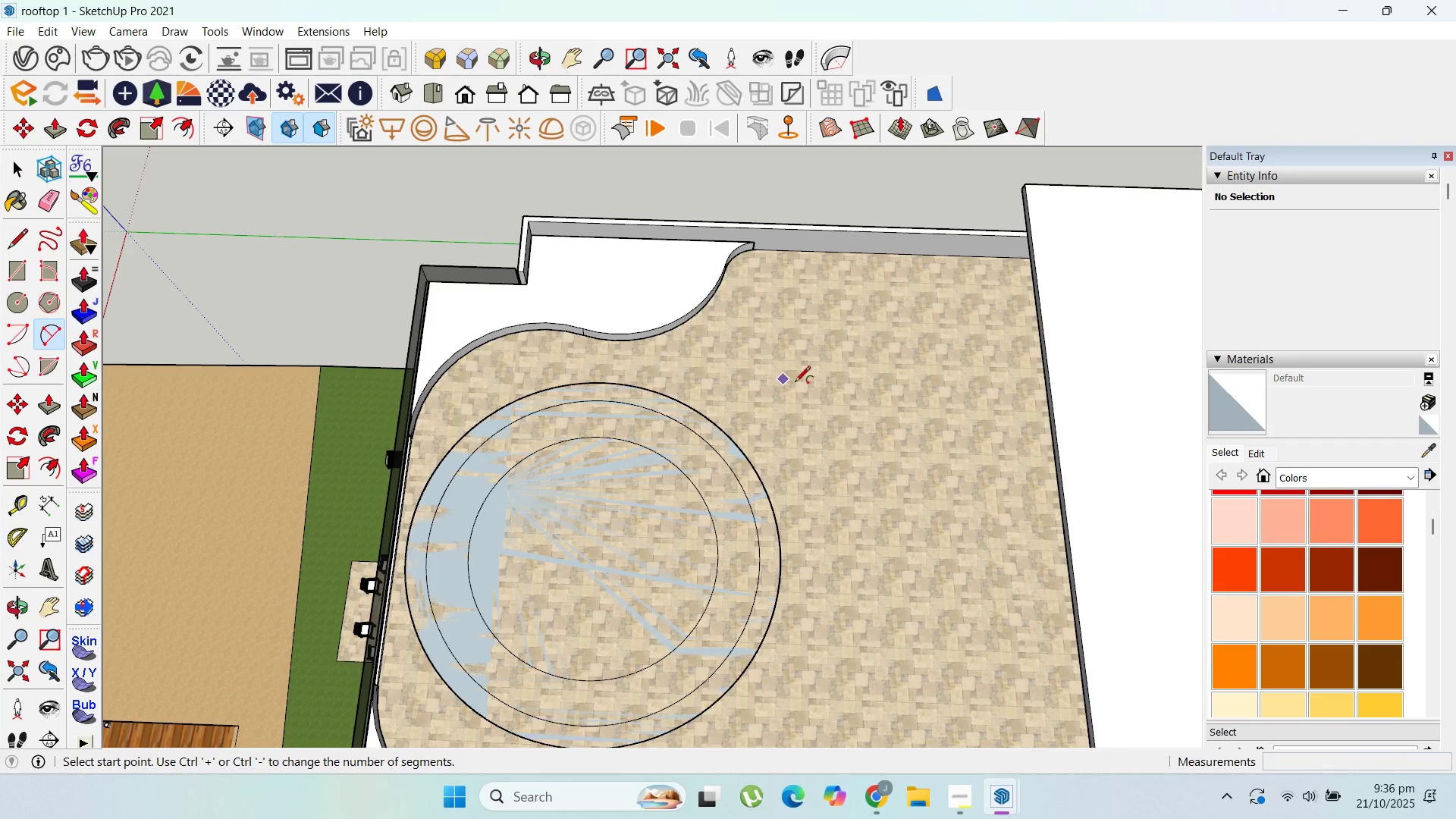 
key(Control+Z)
 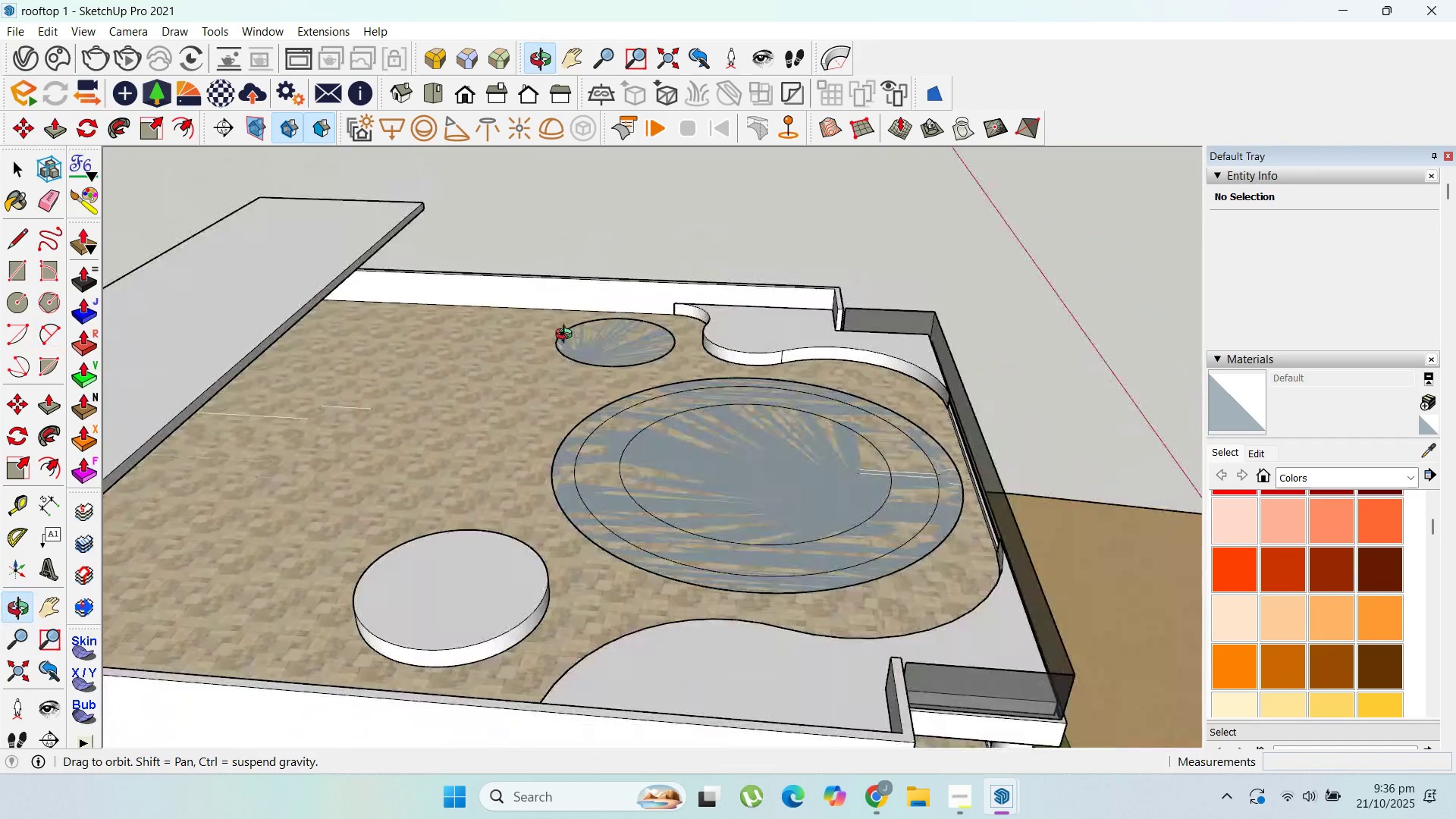 
wait(7.35)
 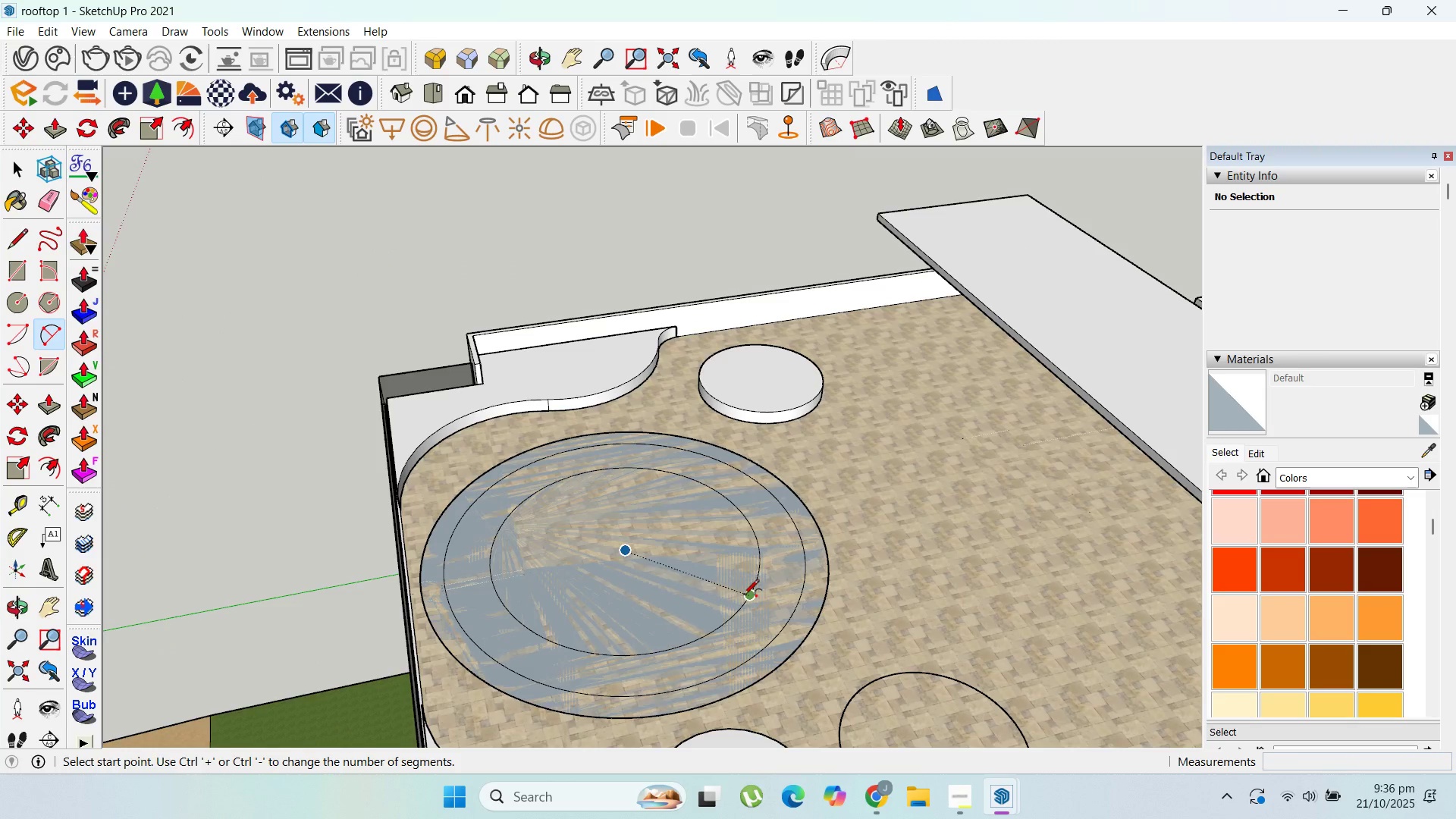 
scroll: coordinate [586, 278], scroll_direction: down, amount: 2.0
 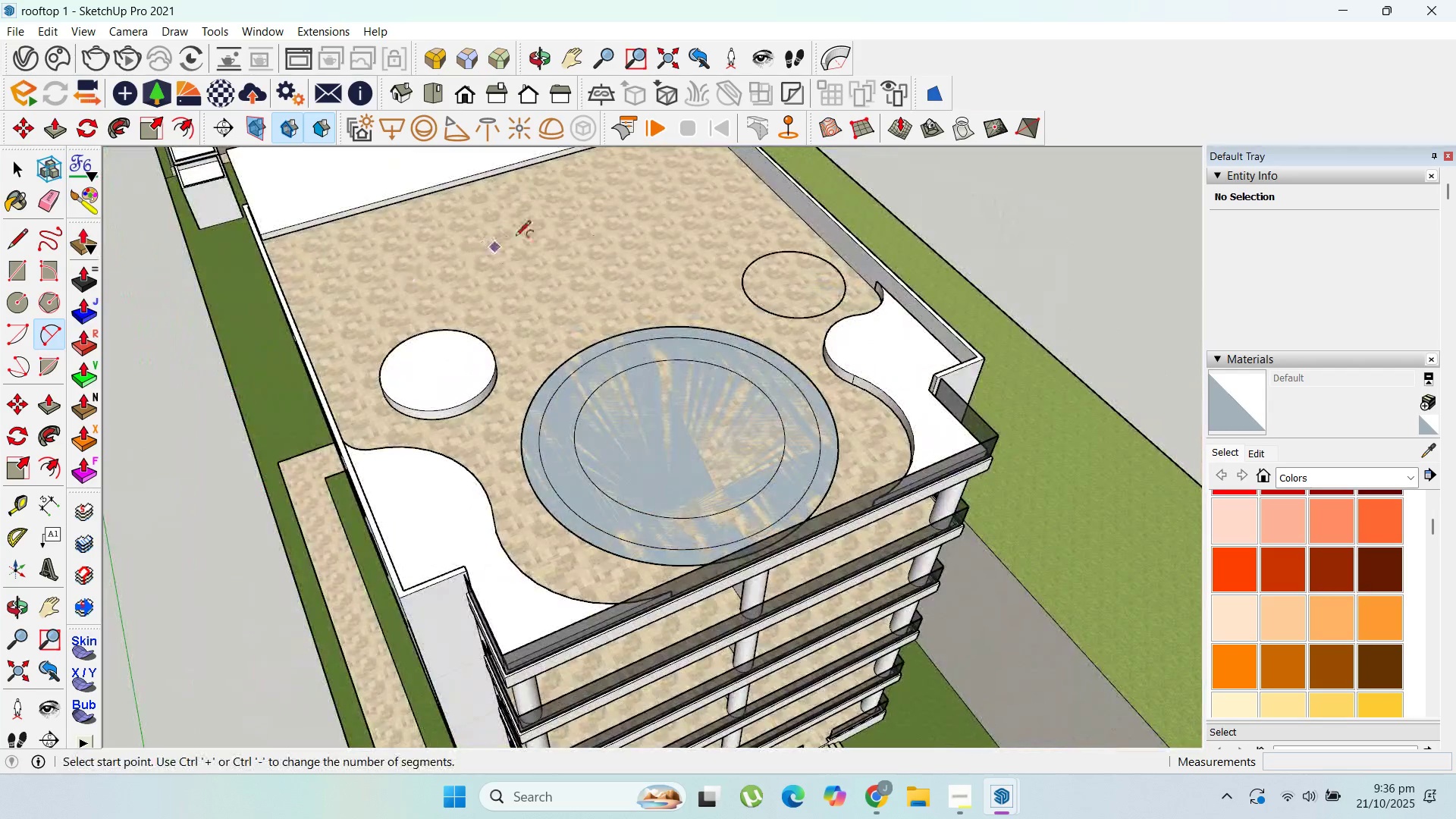 
scroll: coordinate [730, 252], scroll_direction: up, amount: 6.0
 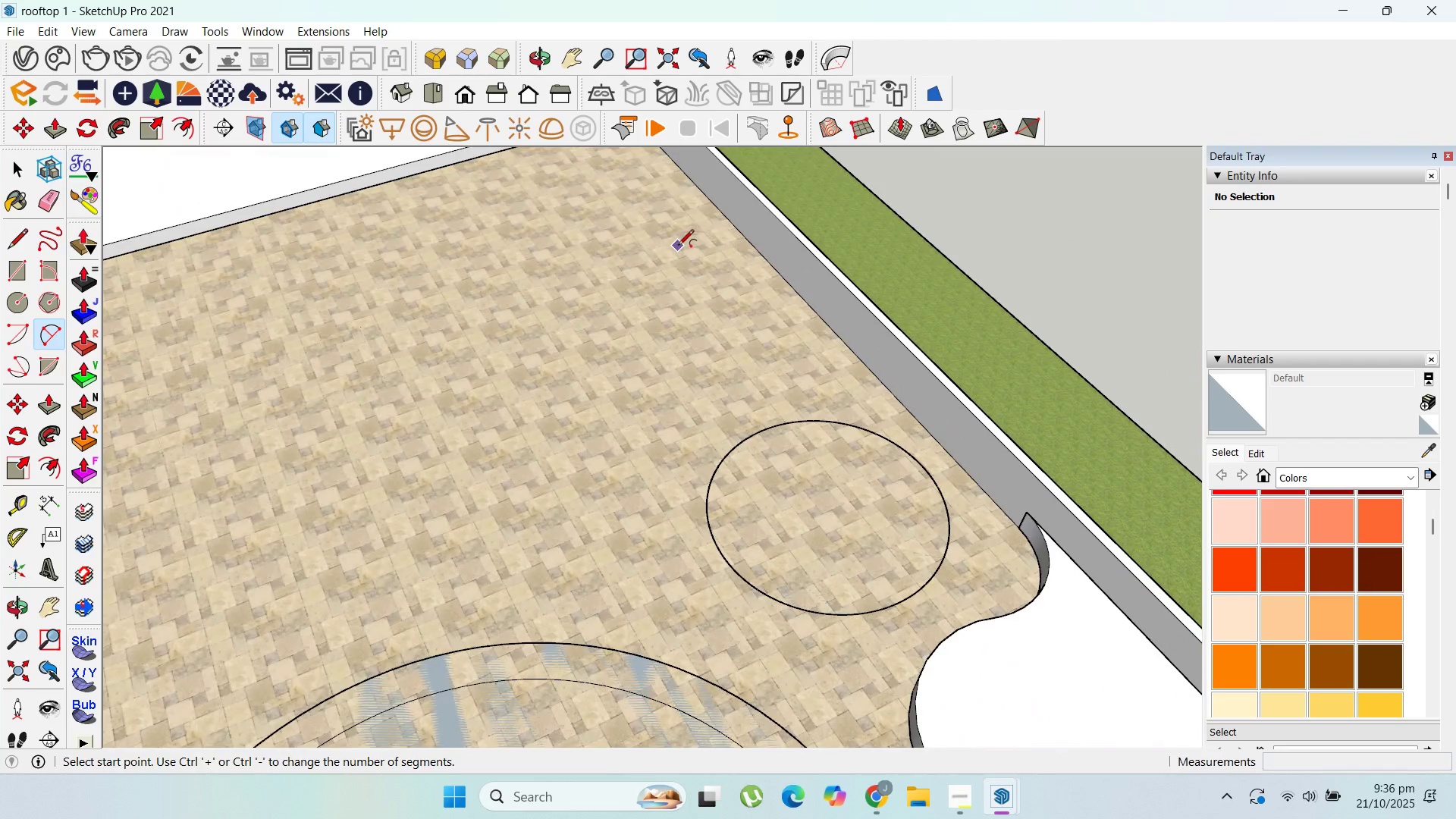 
left_click([678, 246])
 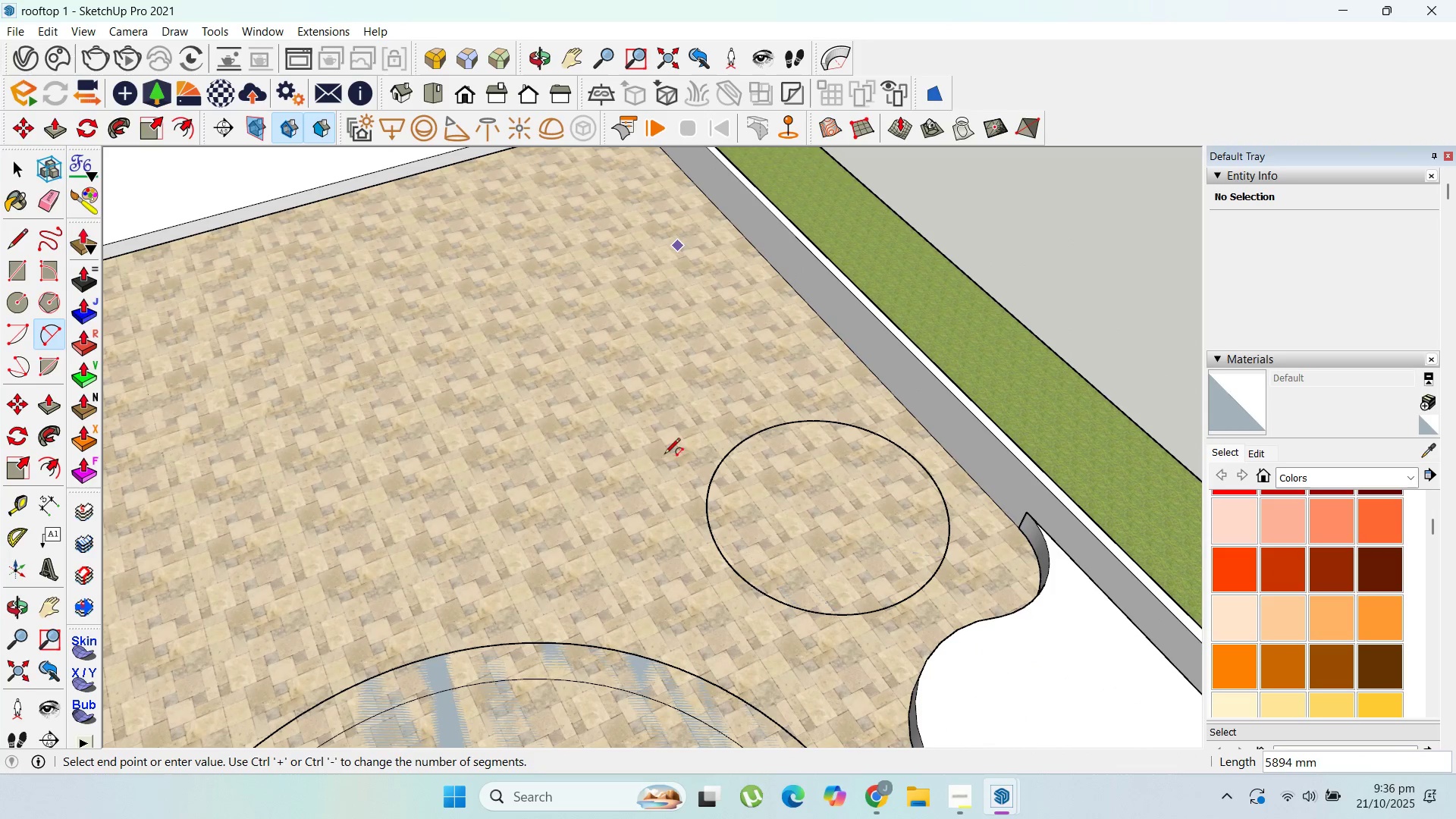 
left_click([654, 455])
 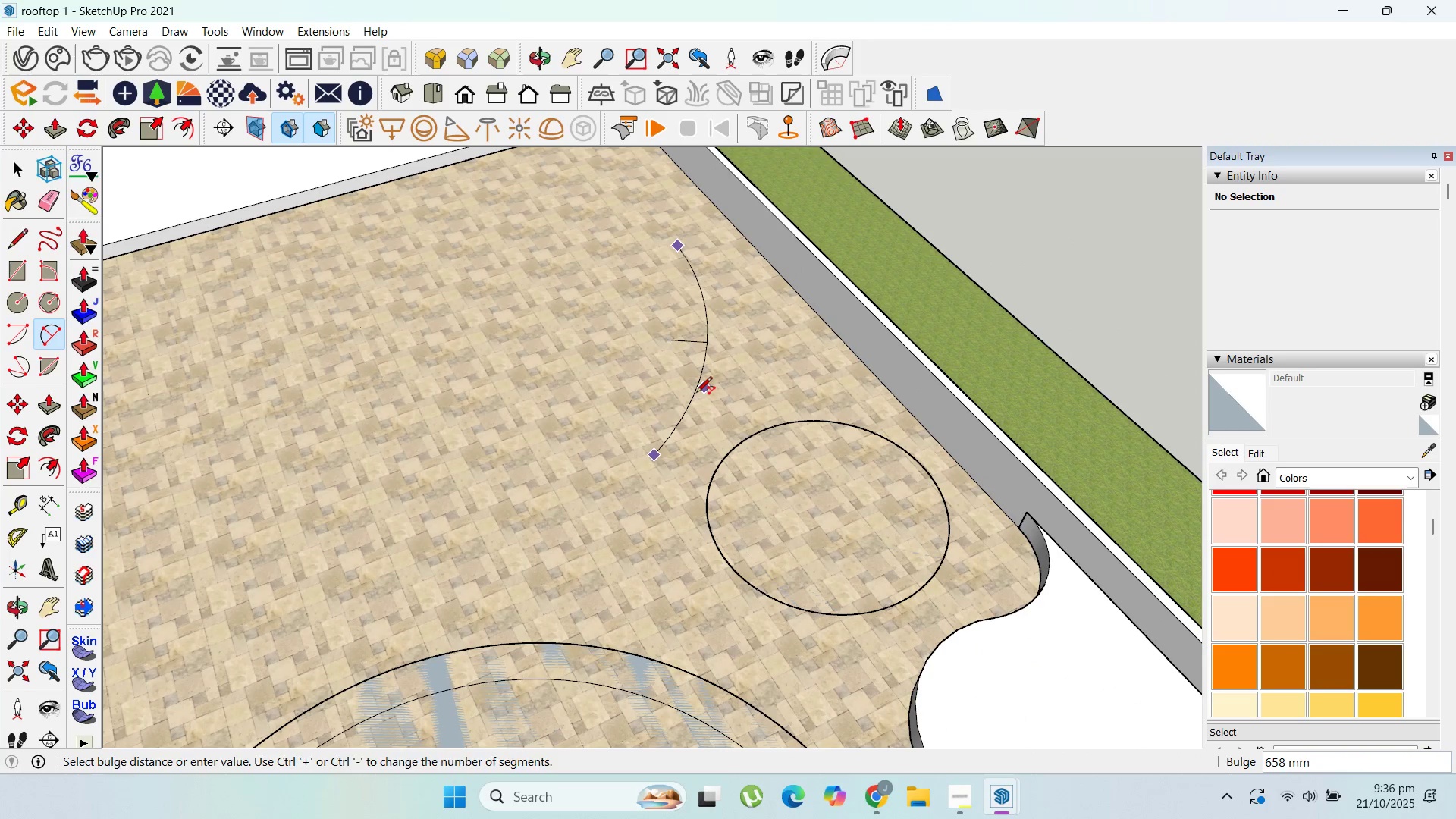 
left_click_drag(start_coordinate=[652, 454], to_coordinate=[646, 460])
 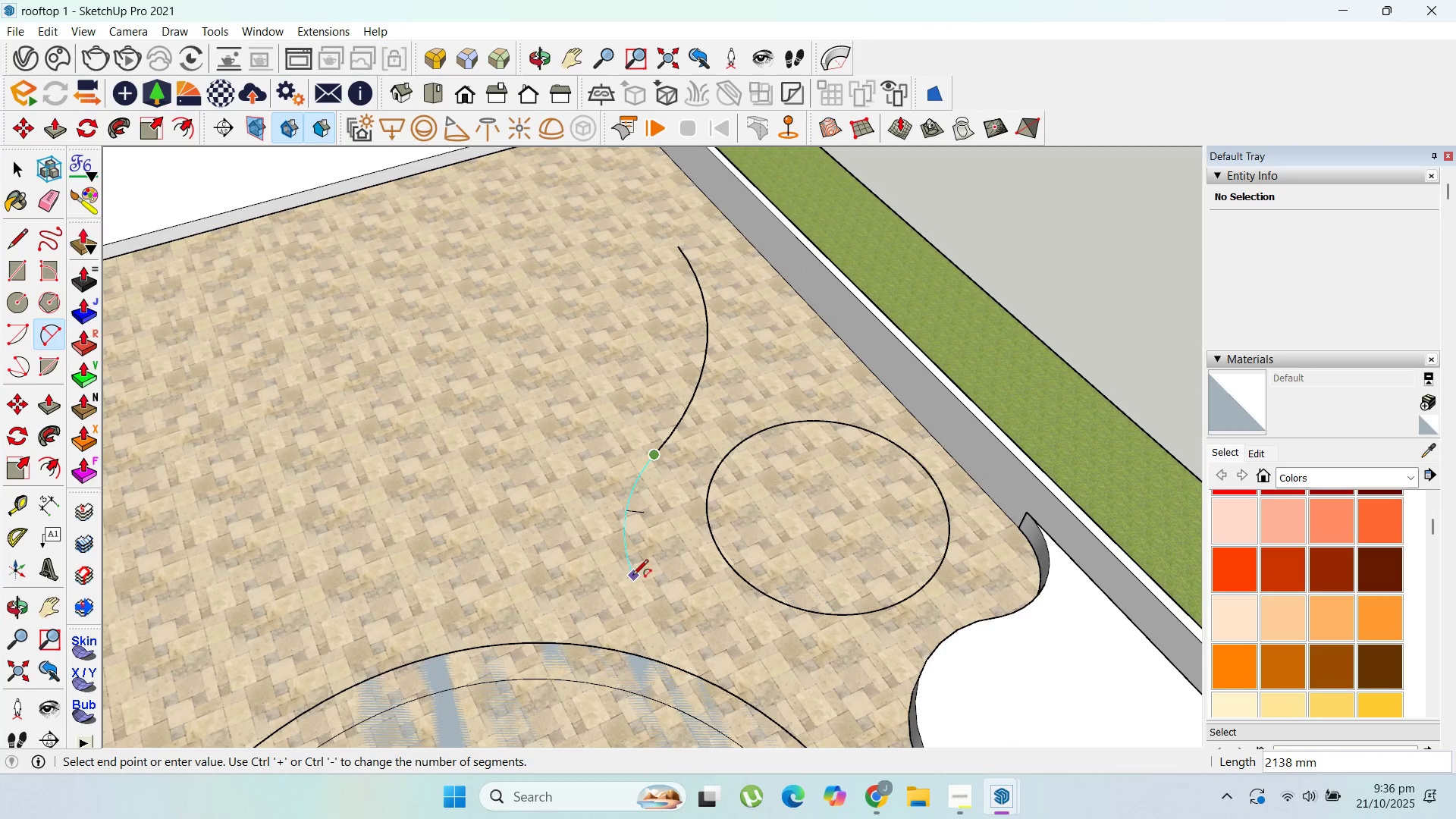 
left_click([629, 578])
 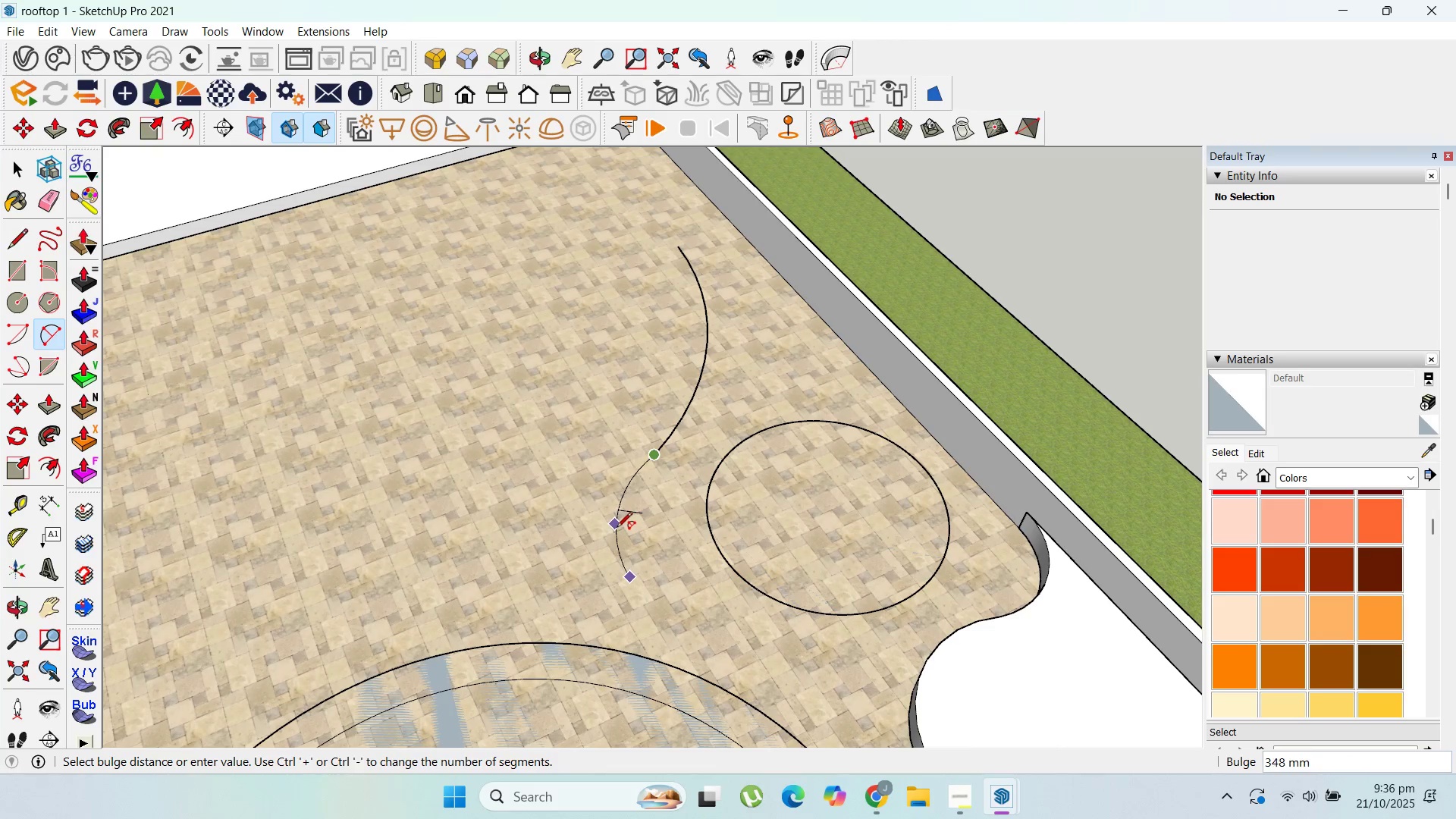 
left_click([620, 529])
 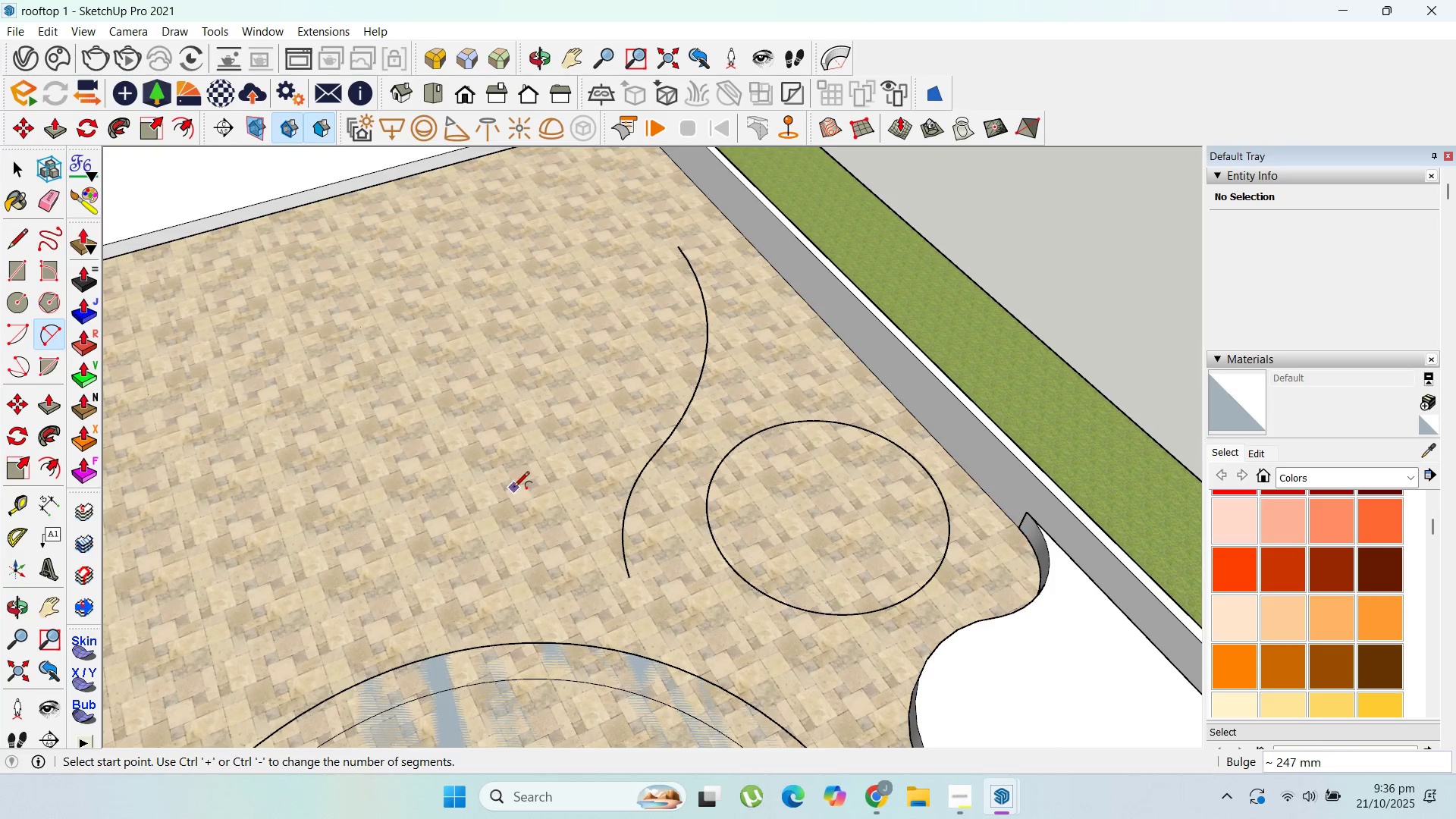 
scroll: coordinate [808, 392], scroll_direction: down, amount: 6.0
 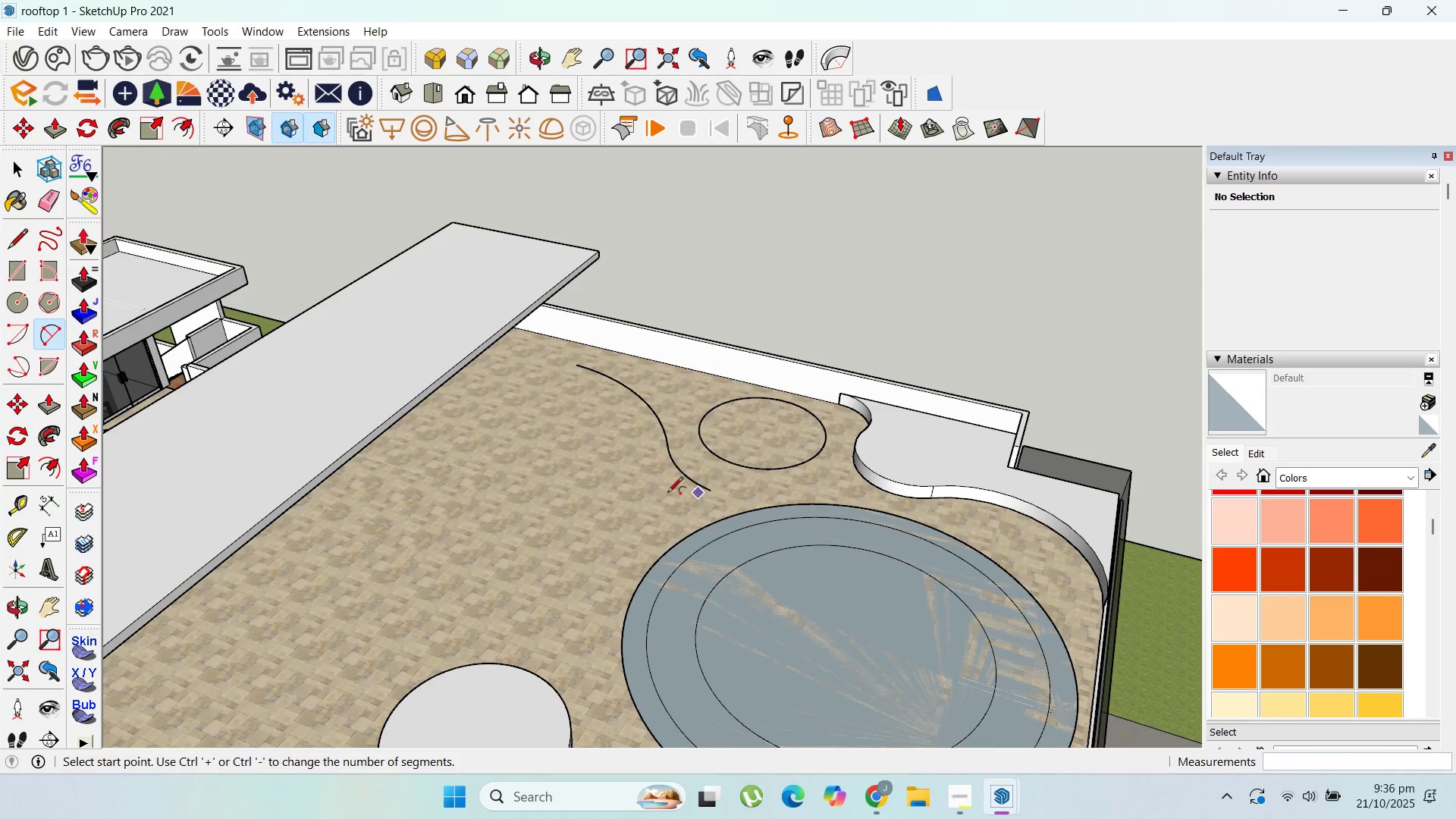 
scroll: coordinate [550, 334], scroll_direction: up, amount: 3.0
 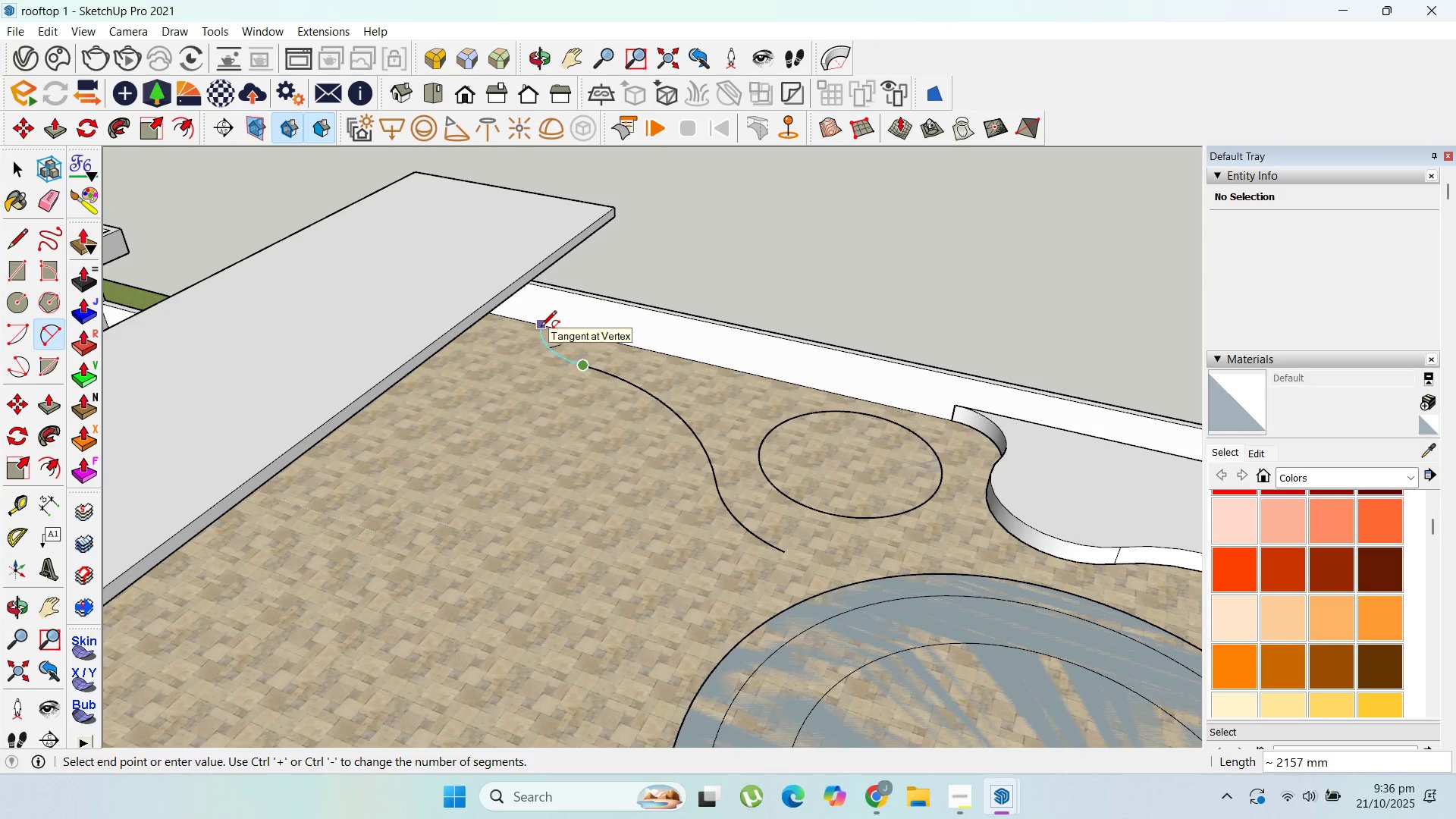 
left_click([541, 328])
 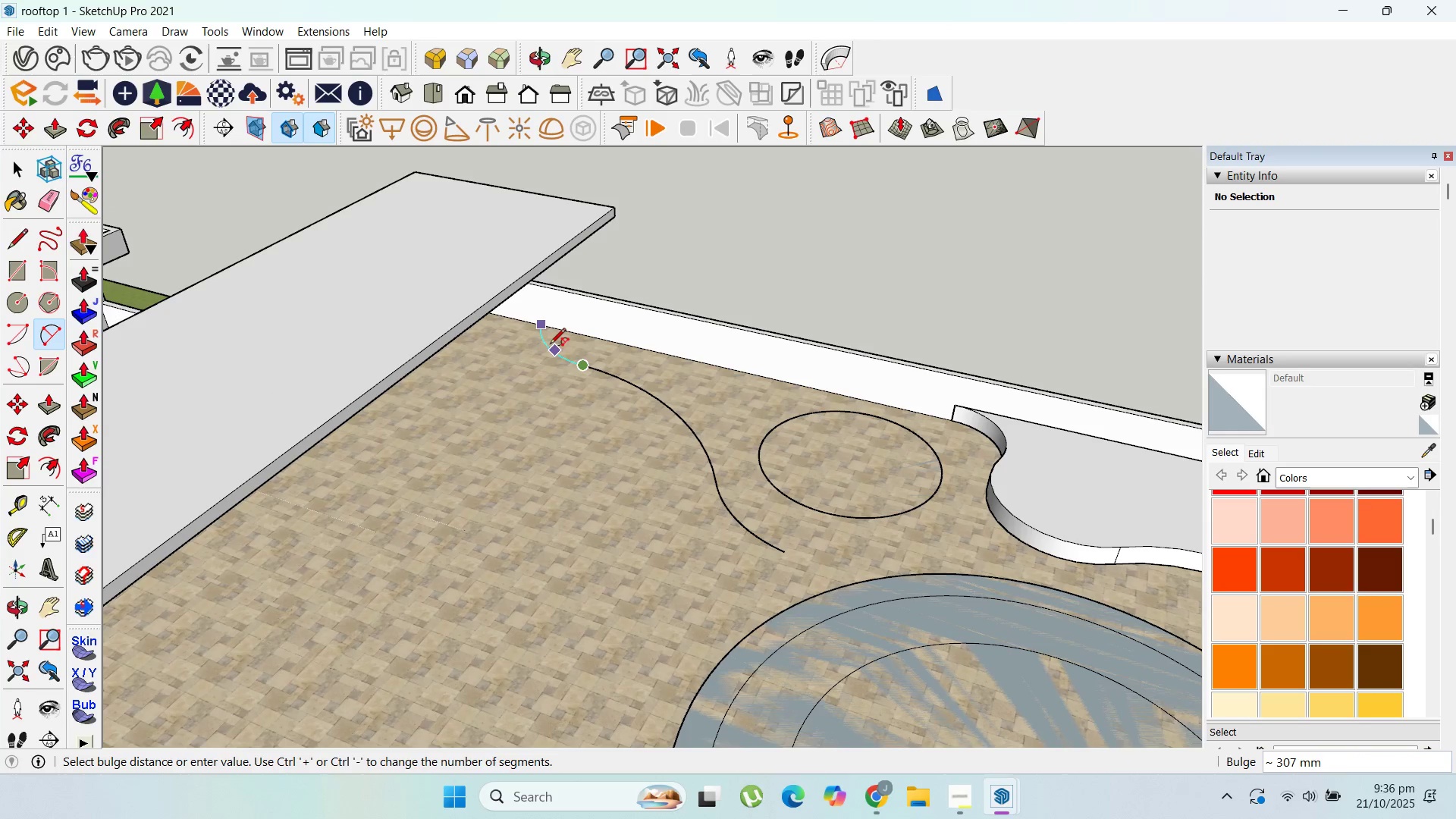 
left_click([550, 345])
 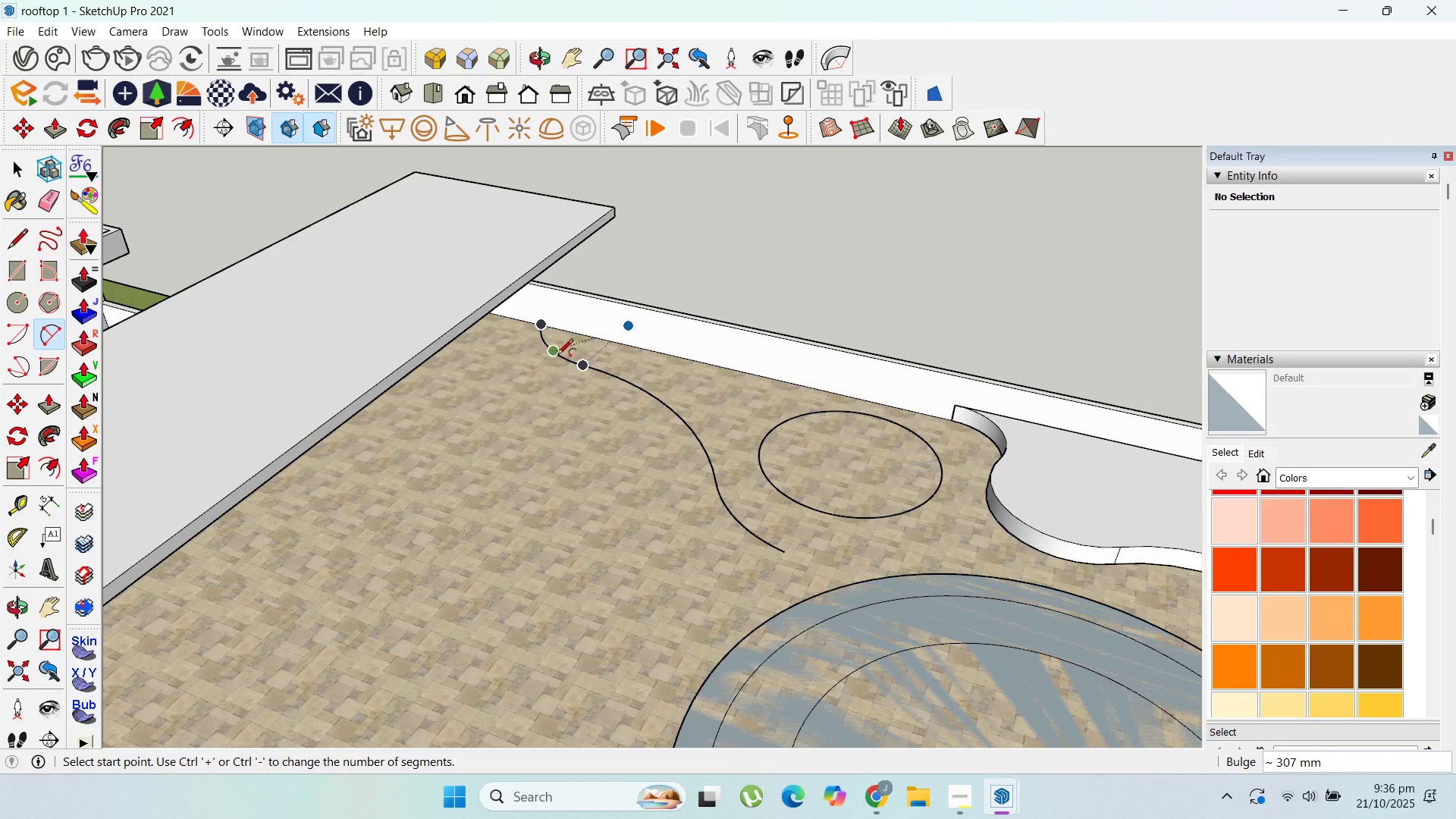 
scroll: coordinate [576, 375], scroll_direction: down, amount: 3.0
 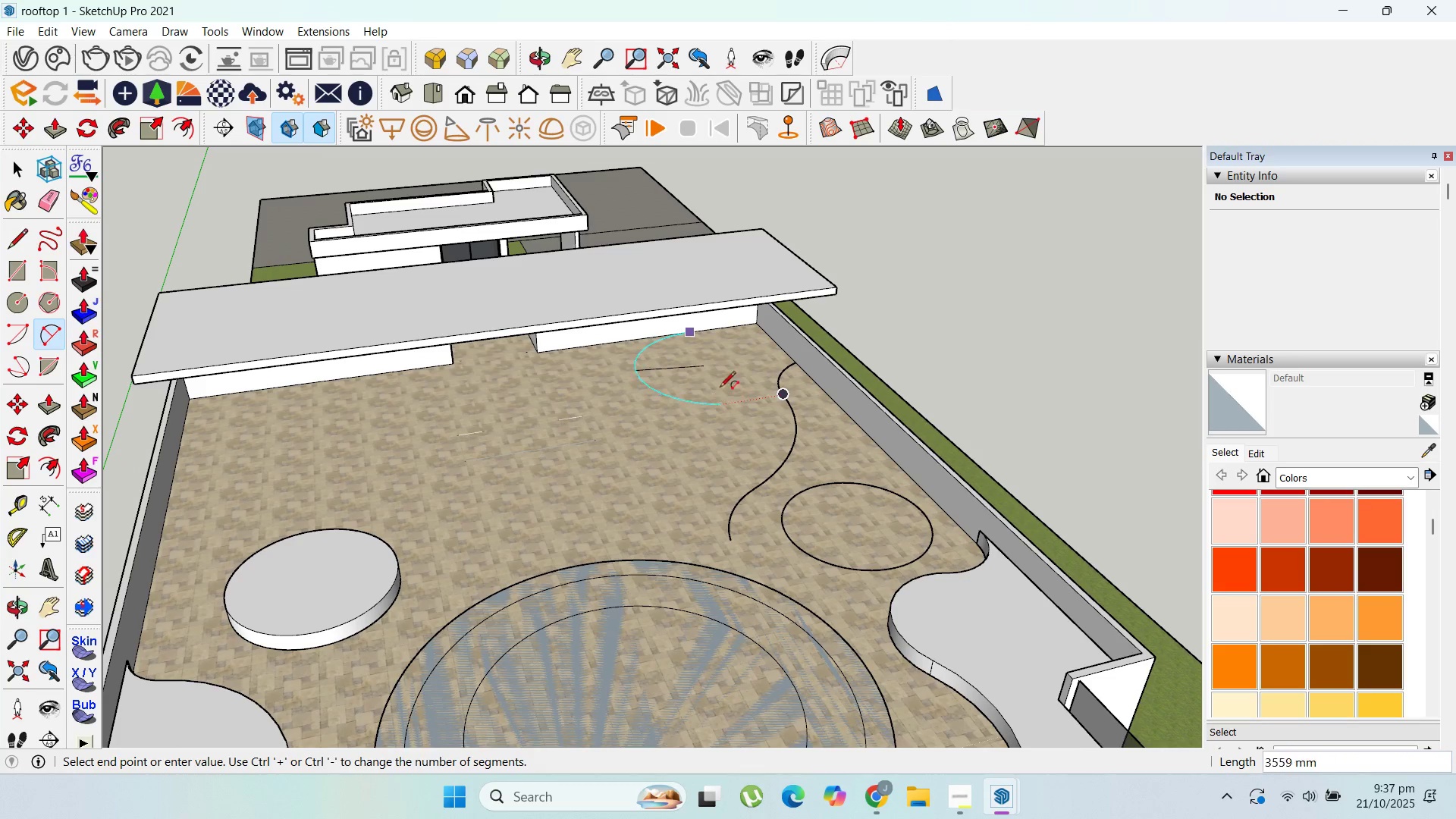 
wait(14.02)
 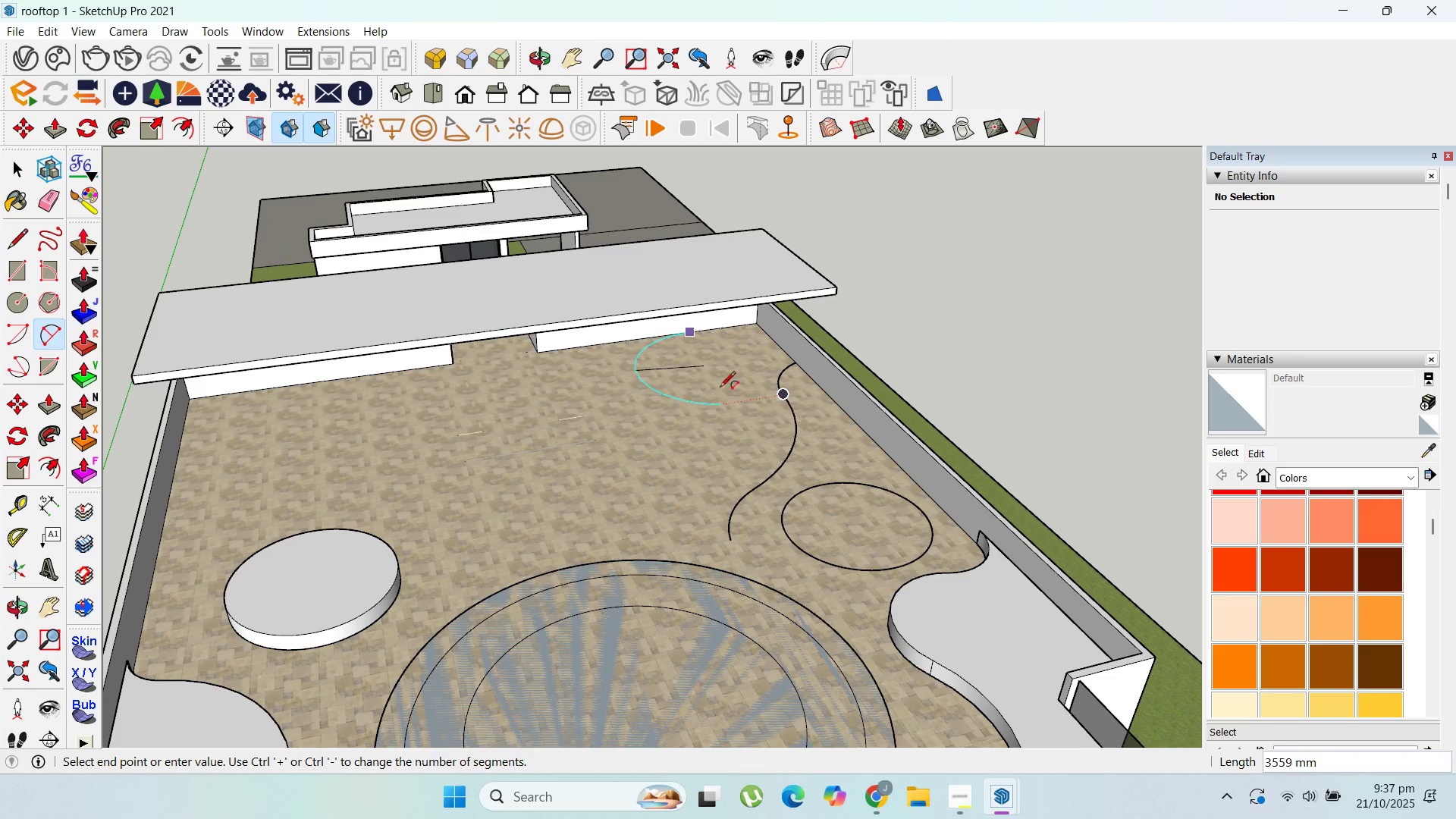 
left_click([712, 377])
 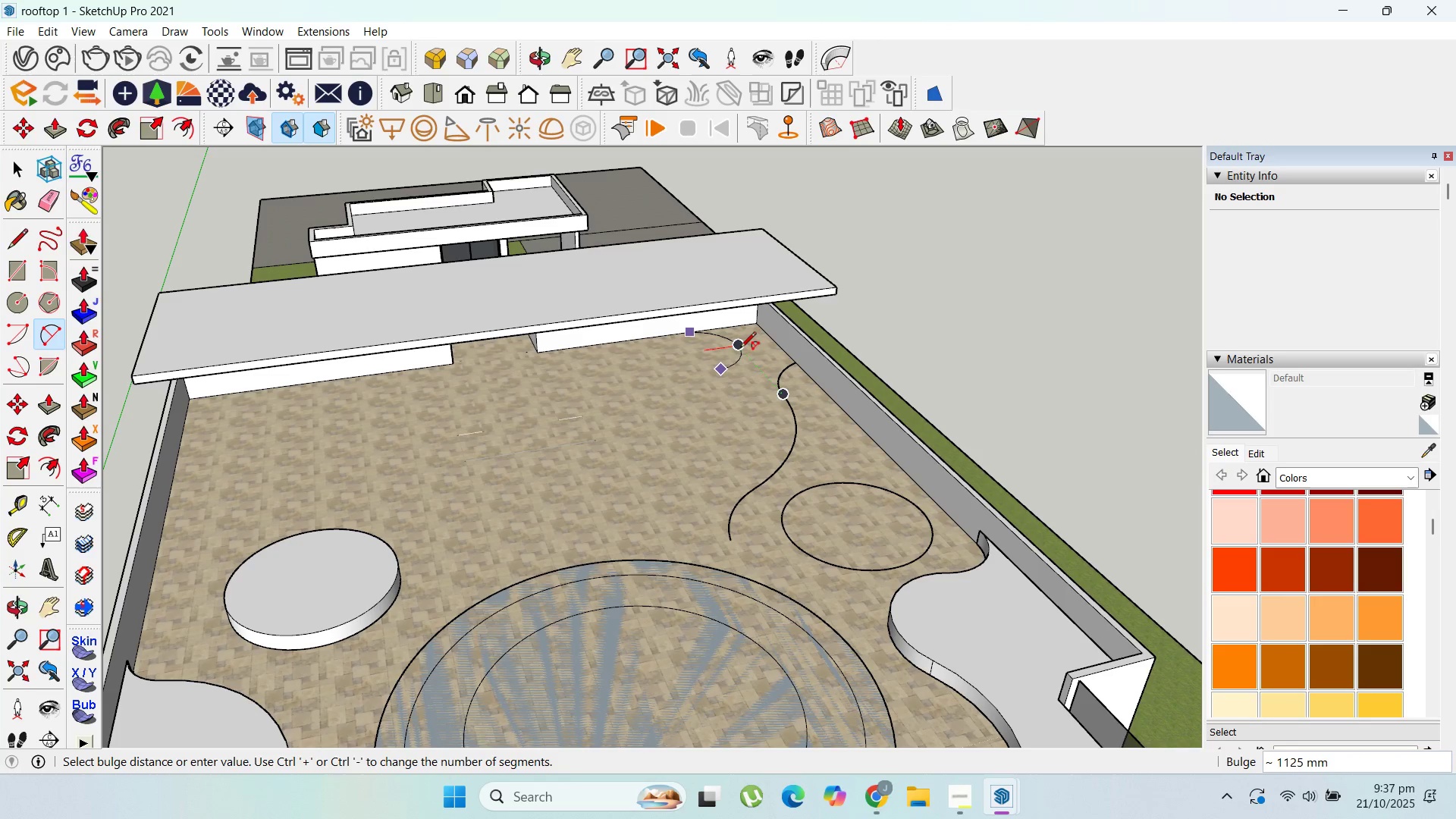 
scroll: coordinate [760, 353], scroll_direction: up, amount: 11.0
 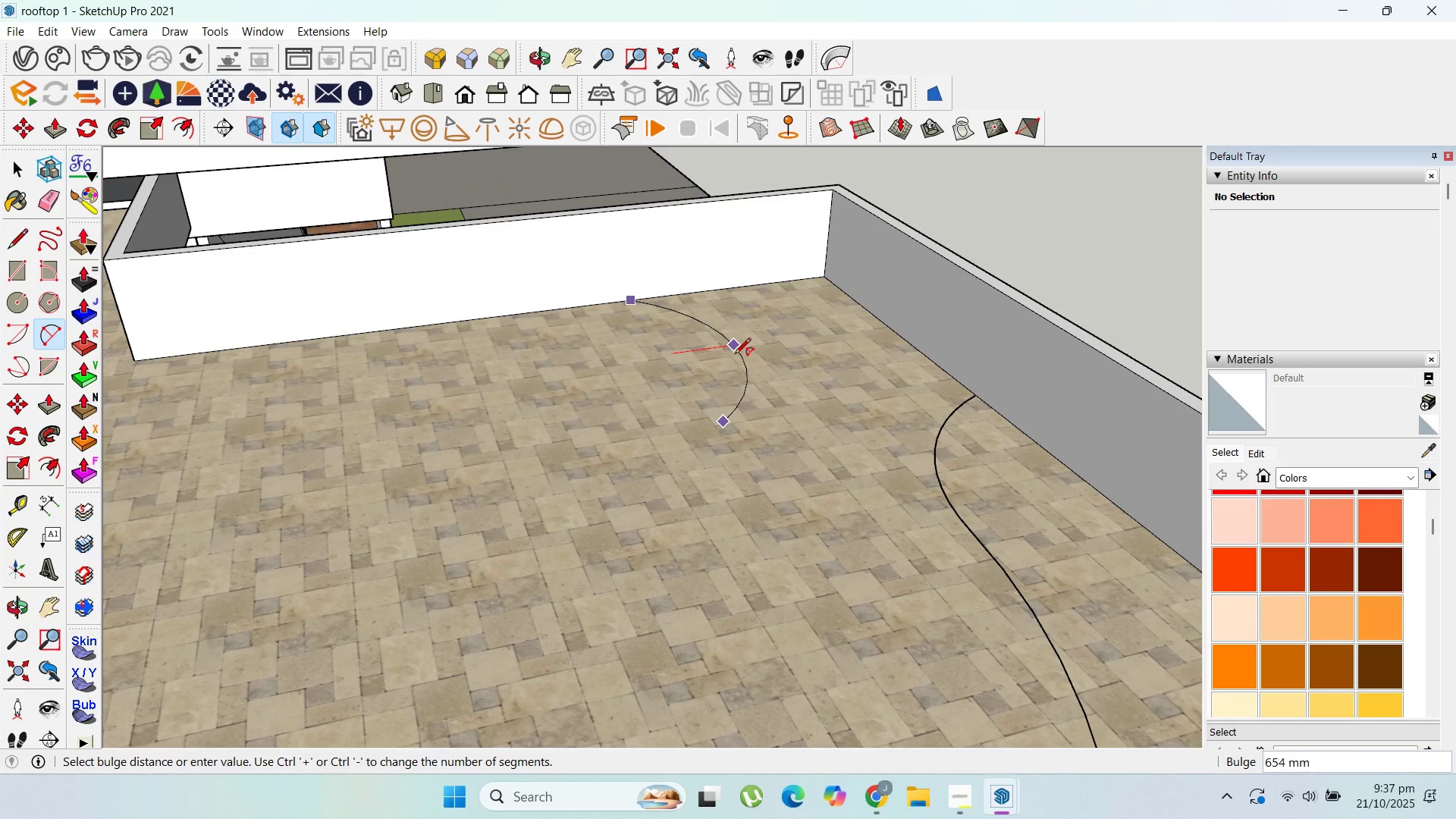 
left_click([734, 356])
 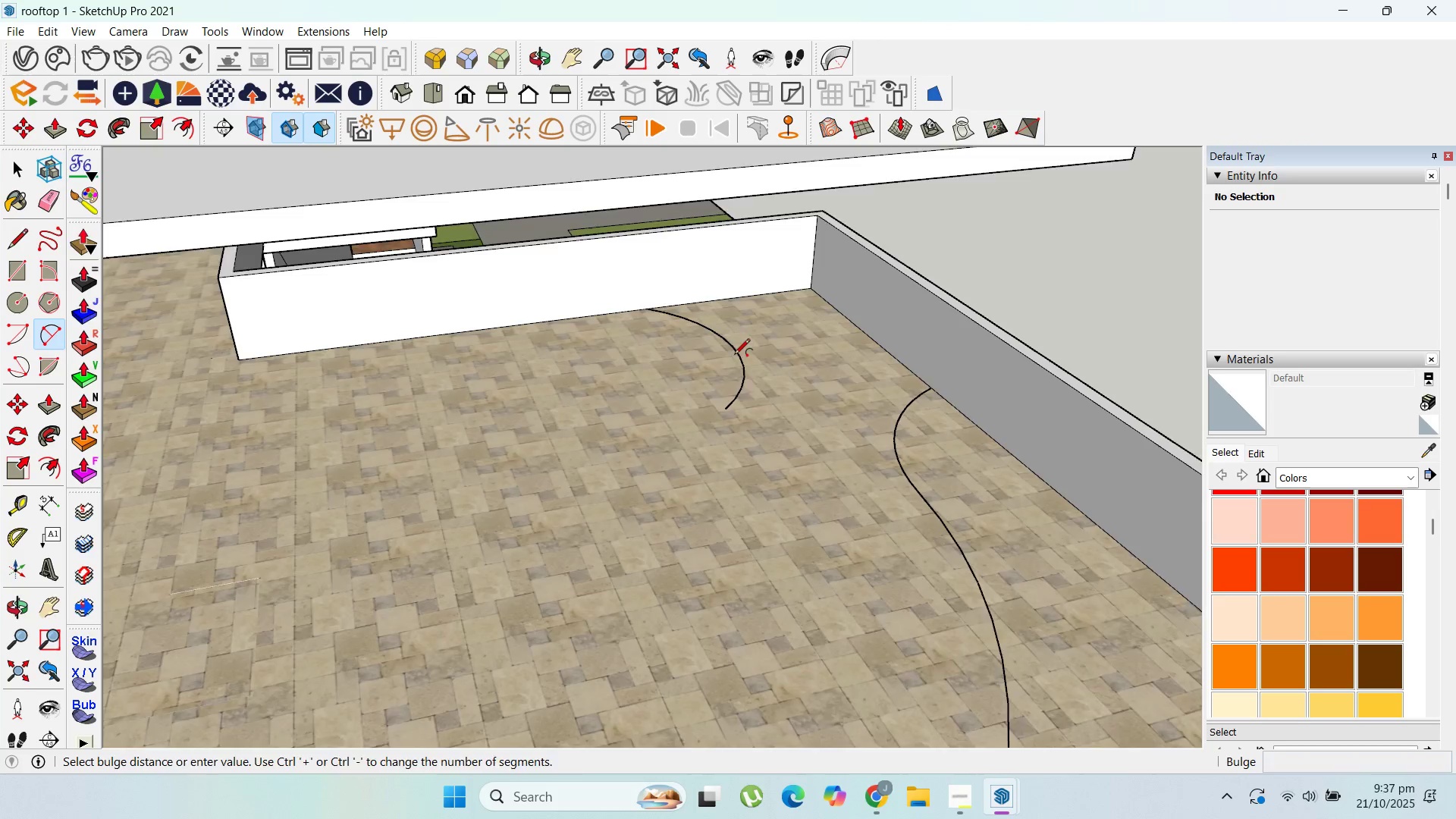 
scroll: coordinate [734, 356], scroll_direction: down, amount: 3.0
 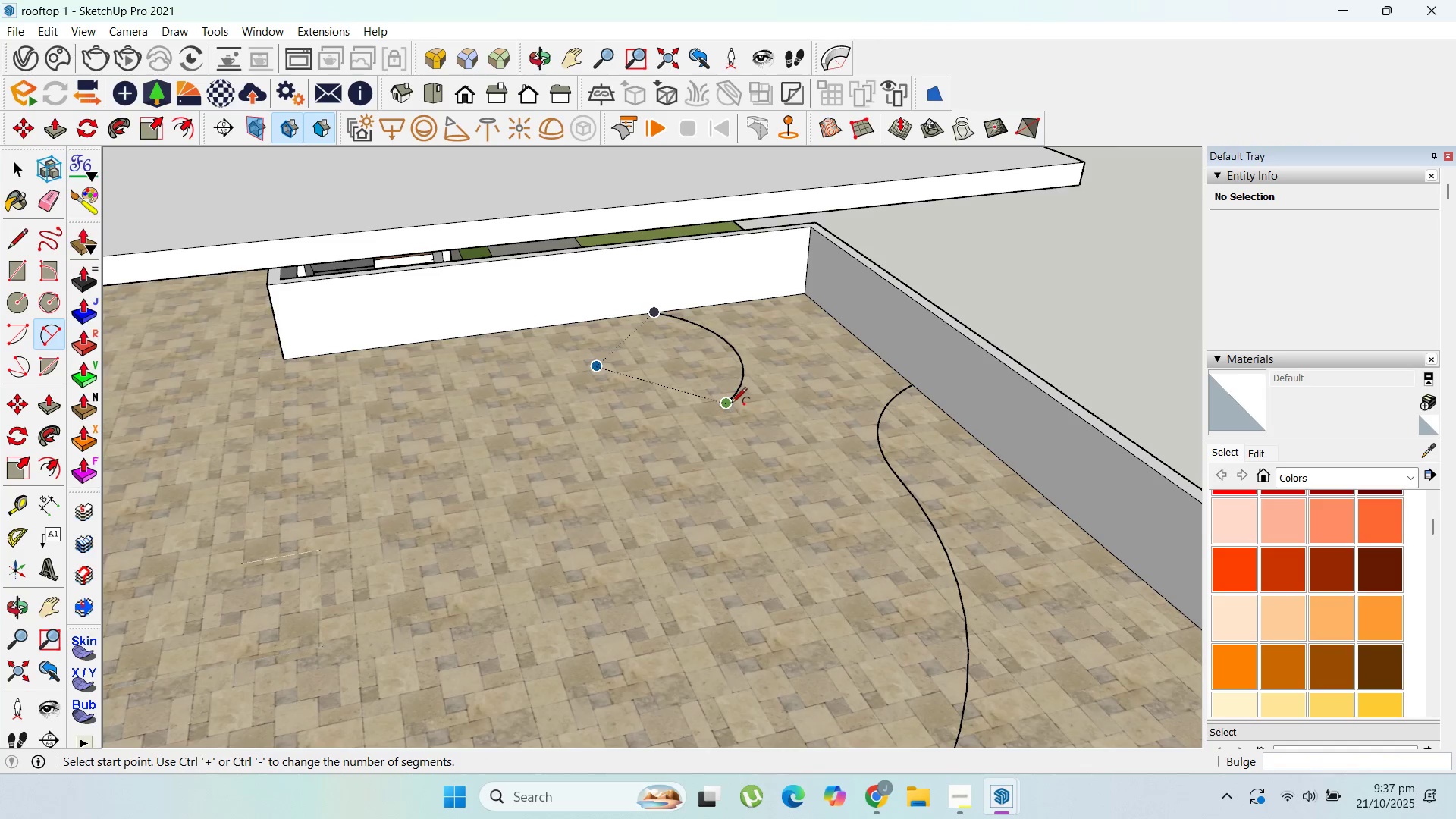 
left_click([730, 404])
 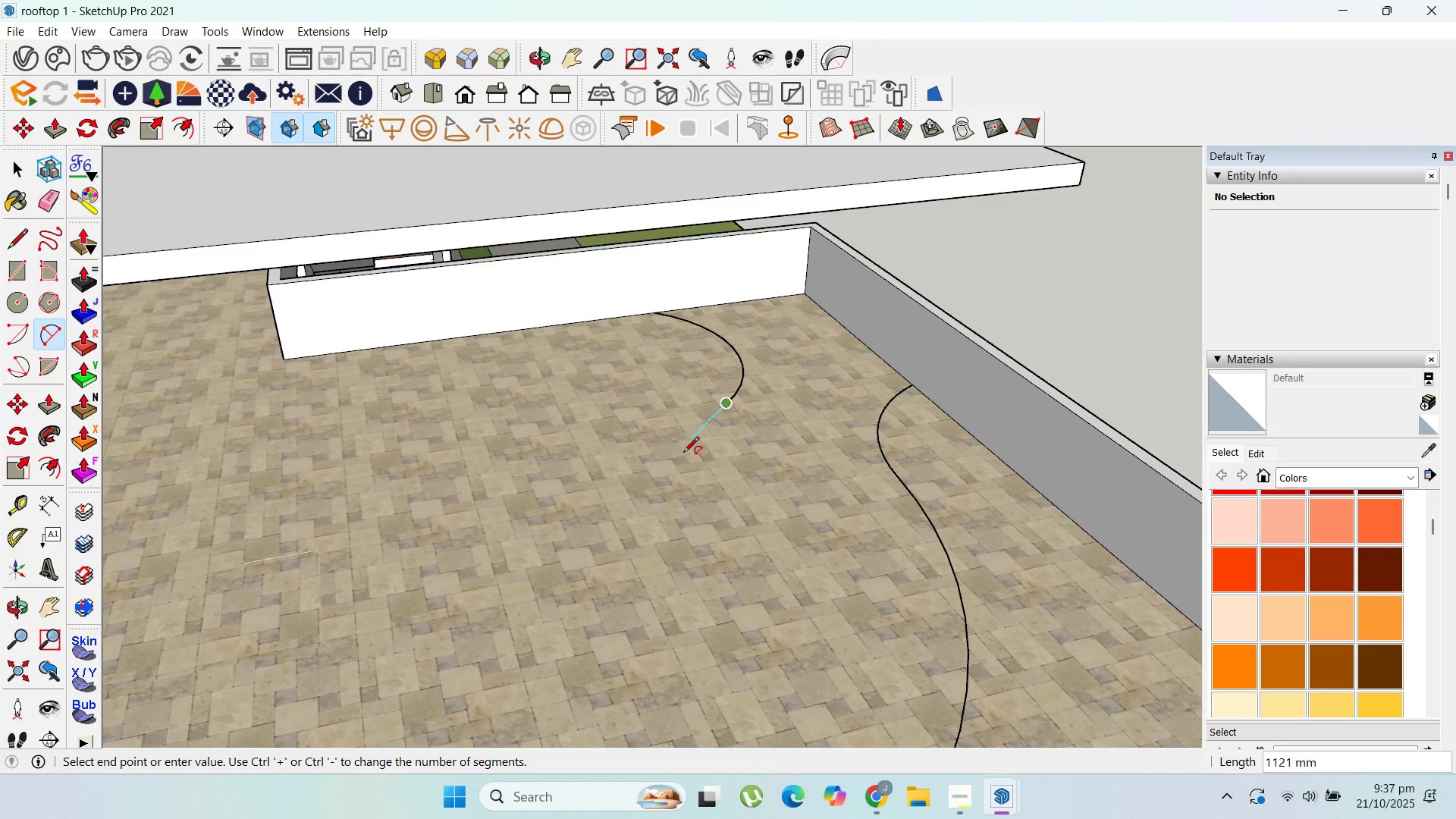 
scroll: coordinate [682, 468], scroll_direction: down, amount: 3.0
 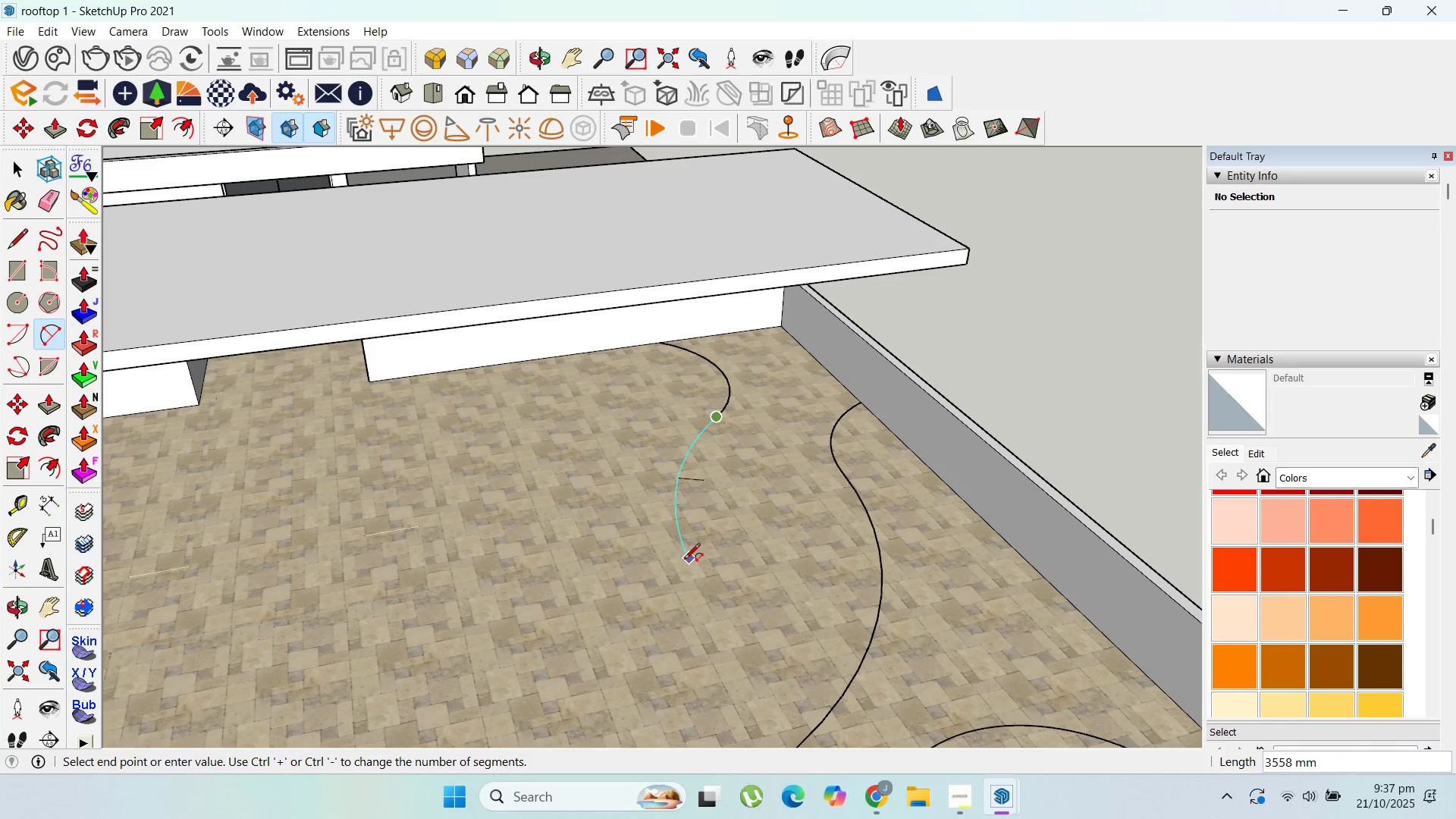 
left_click([683, 561])
 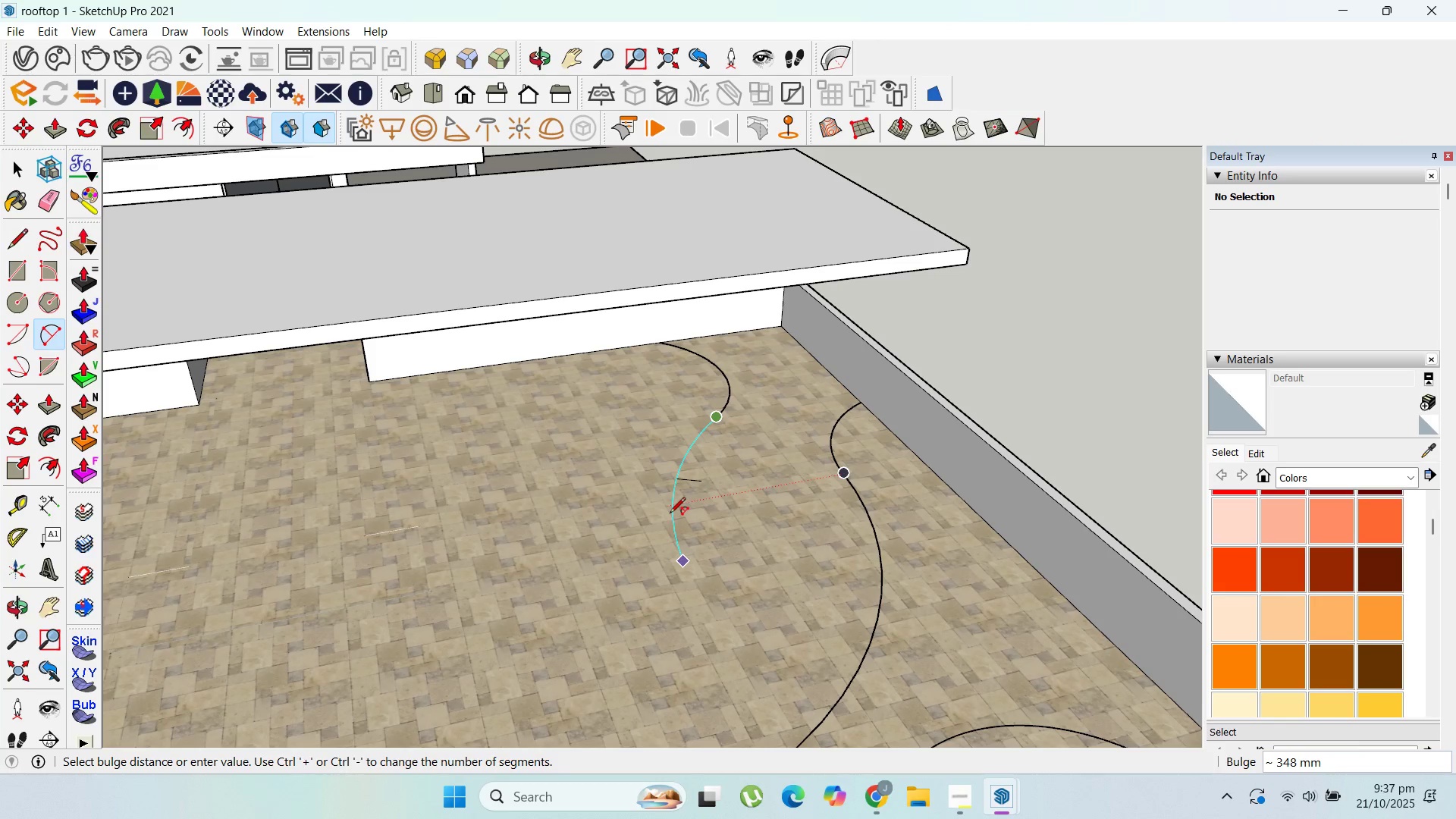 
left_click([670, 514])
 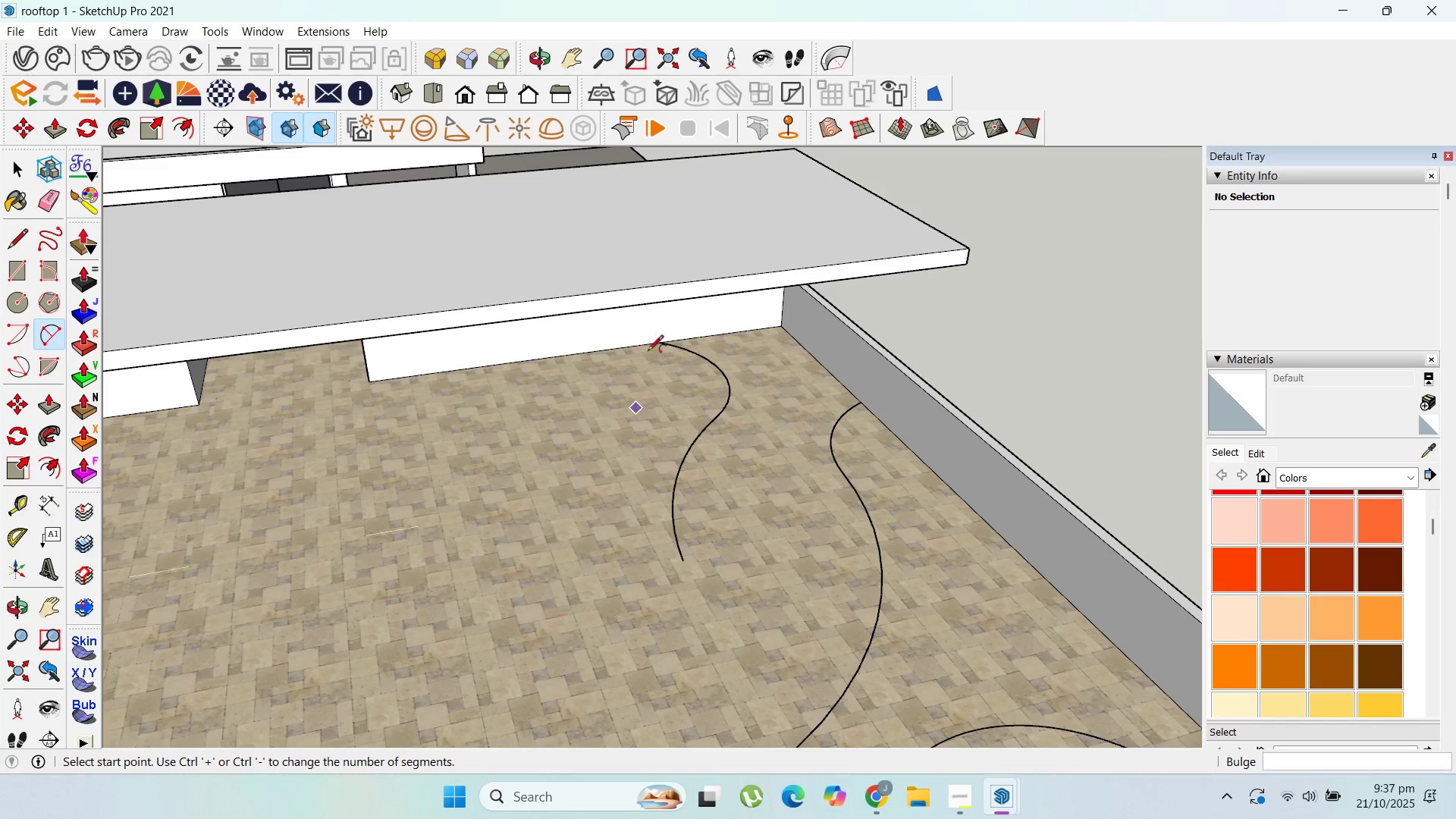 
scroll: coordinate [701, 420], scroll_direction: down, amount: 8.0
 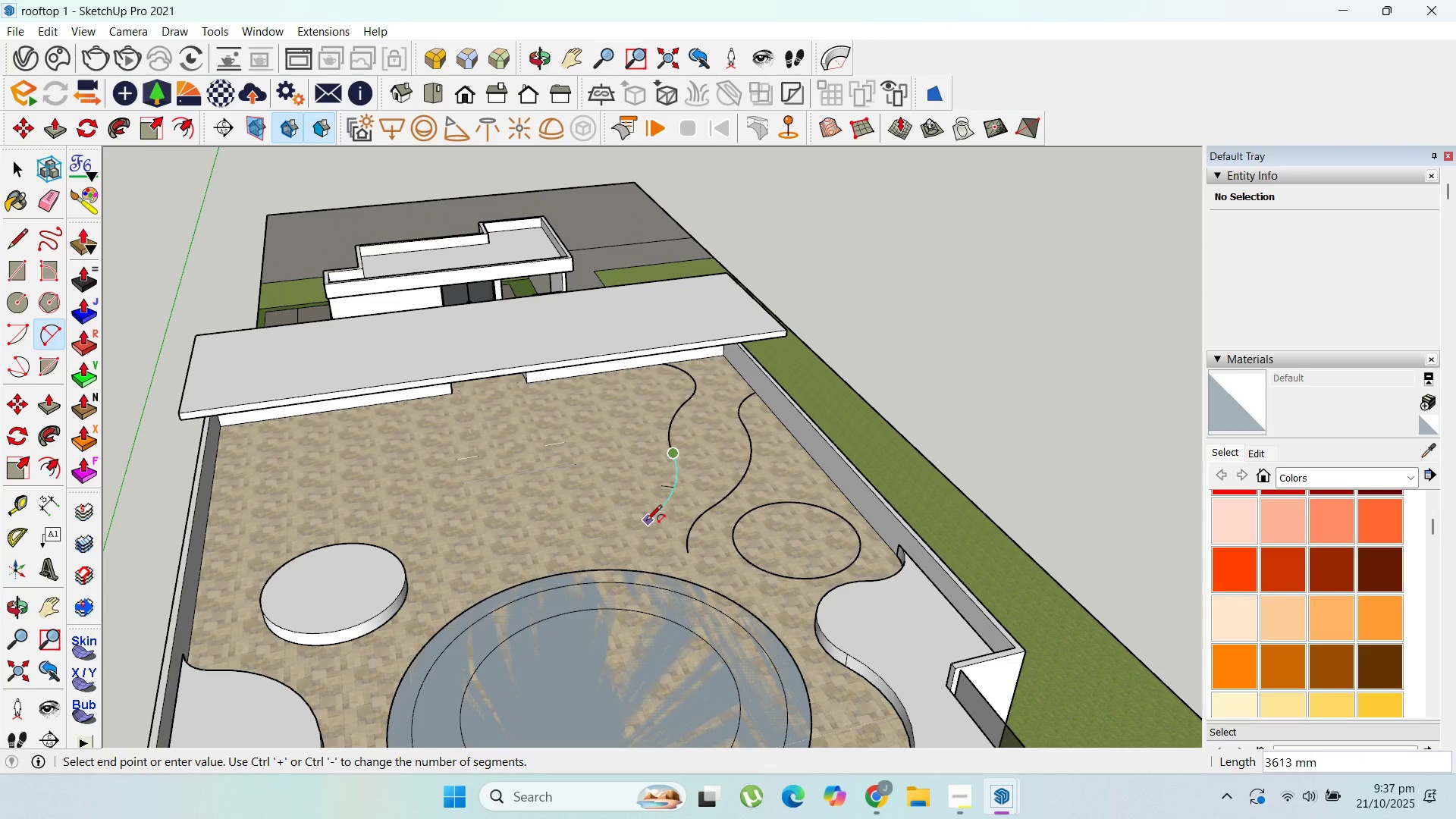 
left_click([642, 523])
 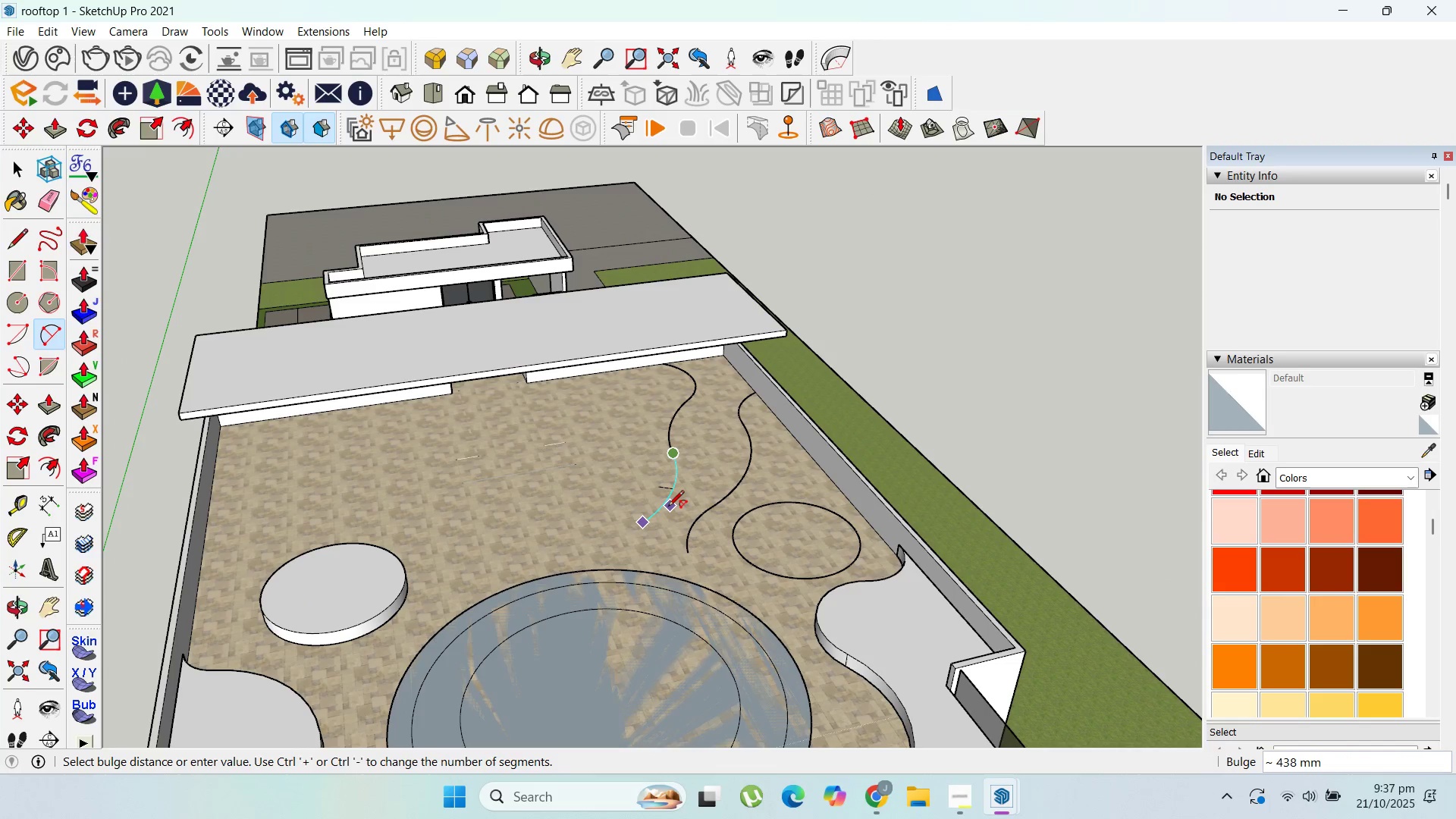 
left_click([668, 507])
 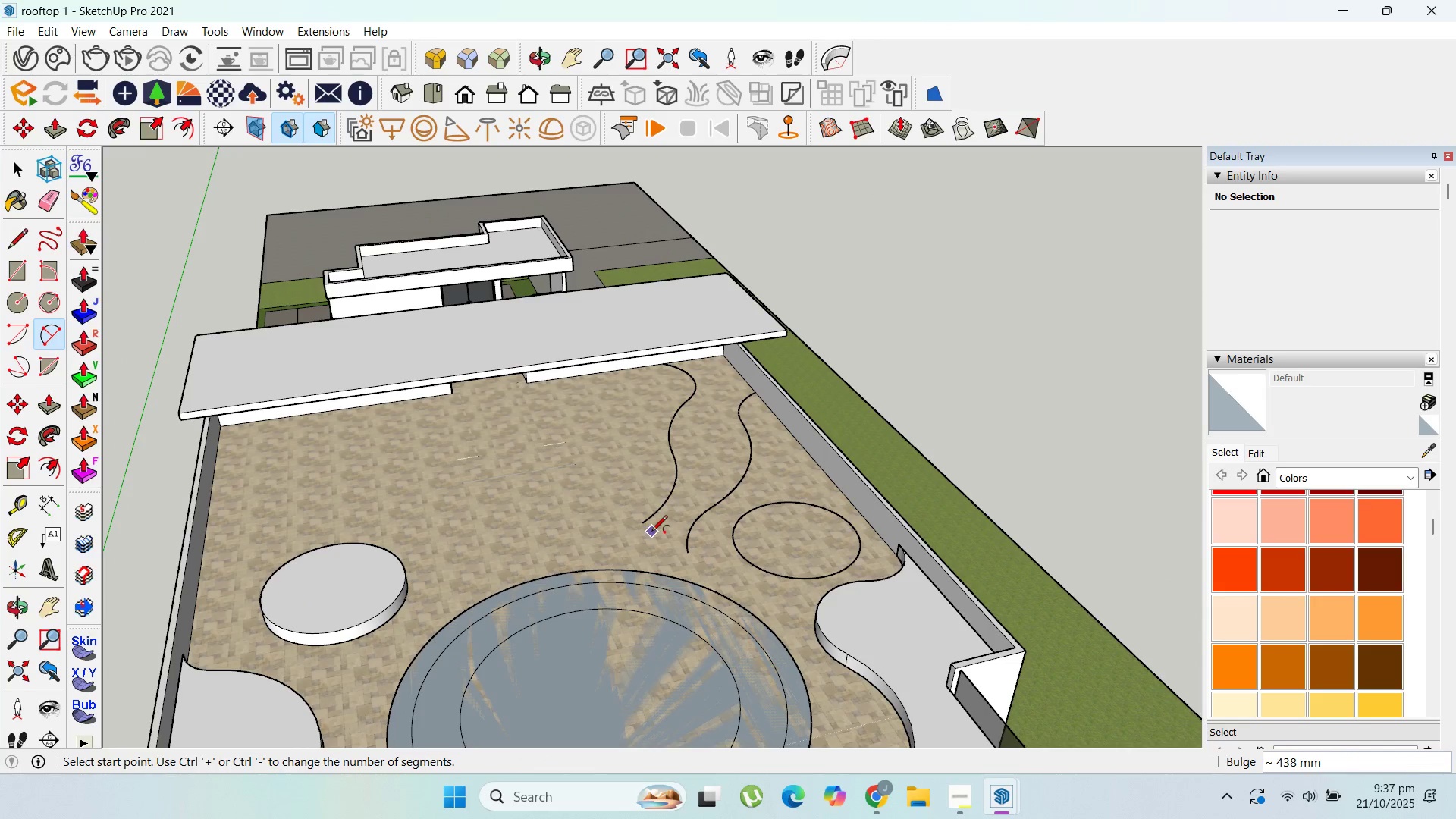 
scroll: coordinate [651, 533], scroll_direction: up, amount: 1.0
 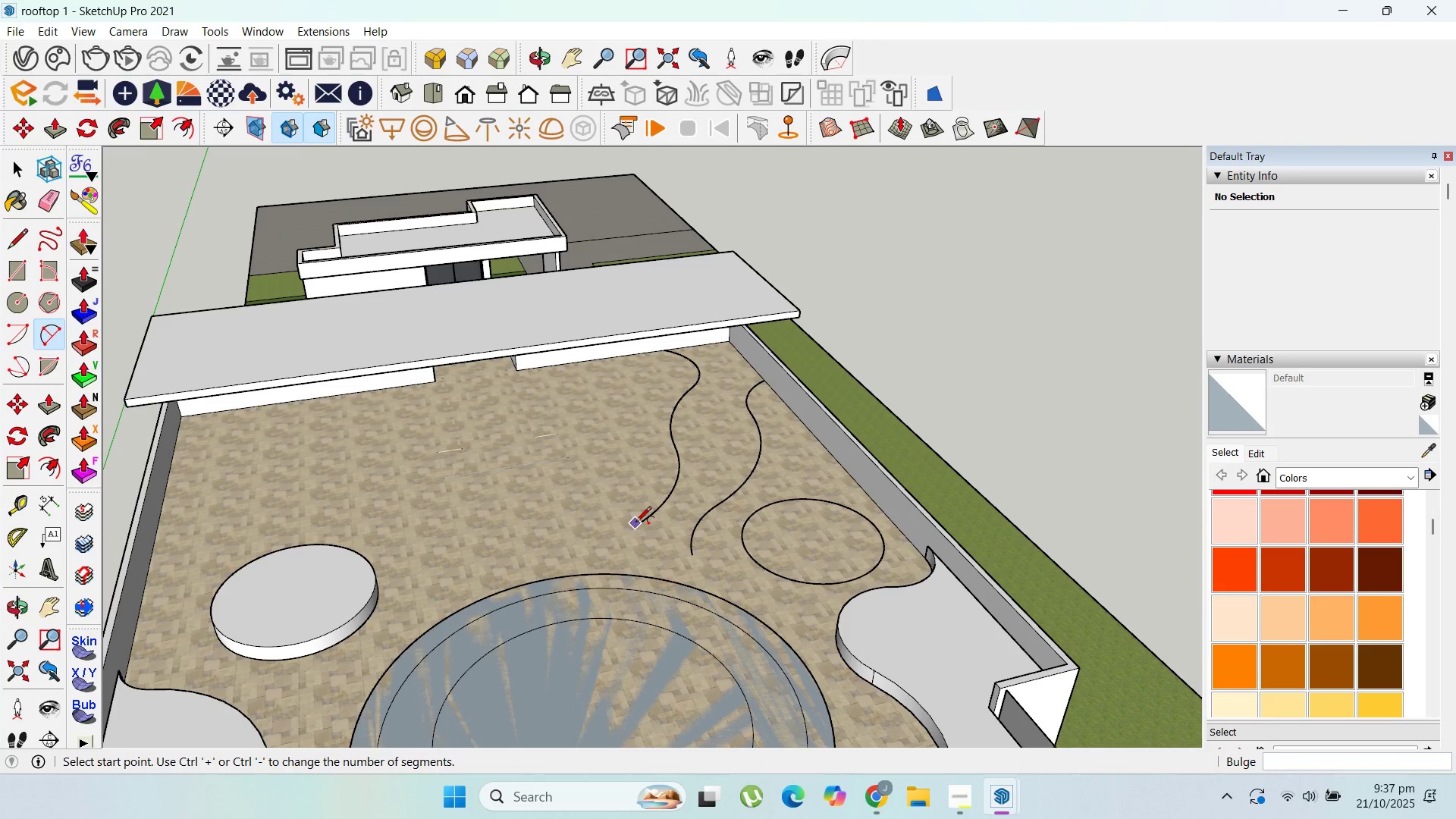 
left_click([635, 523])
 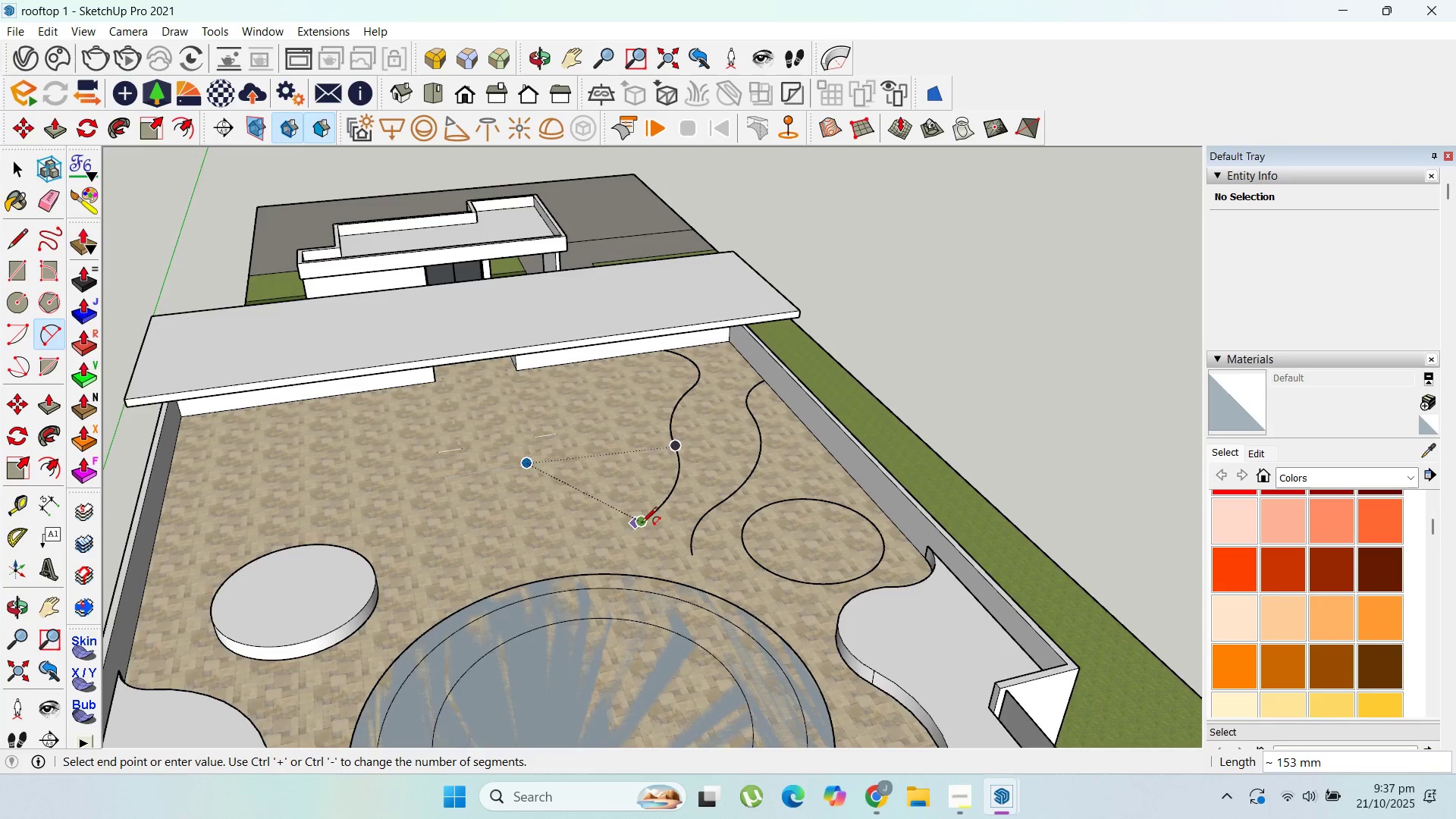 
key(Escape)
 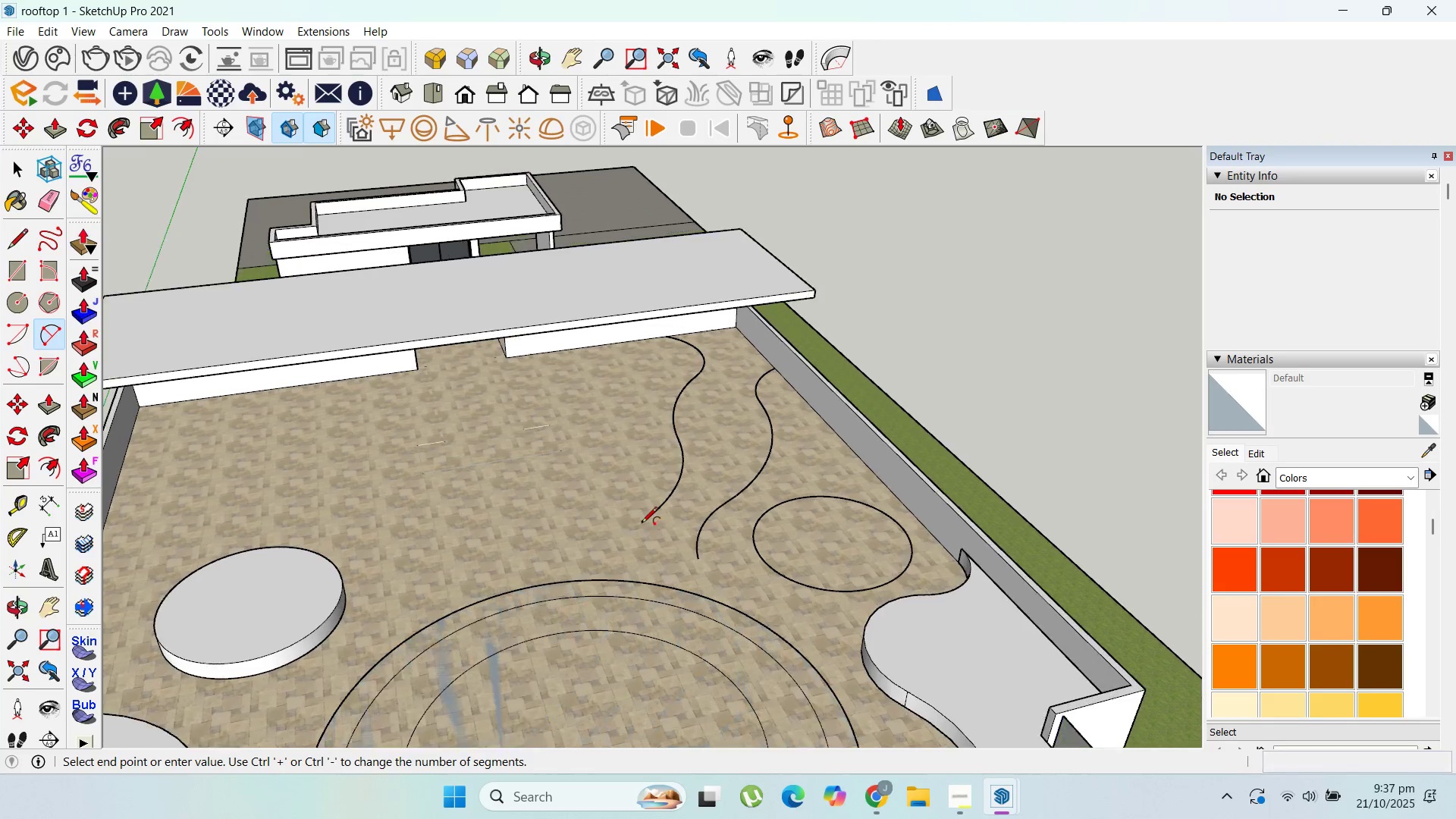 
scroll: coordinate [682, 529], scroll_direction: up, amount: 6.0
 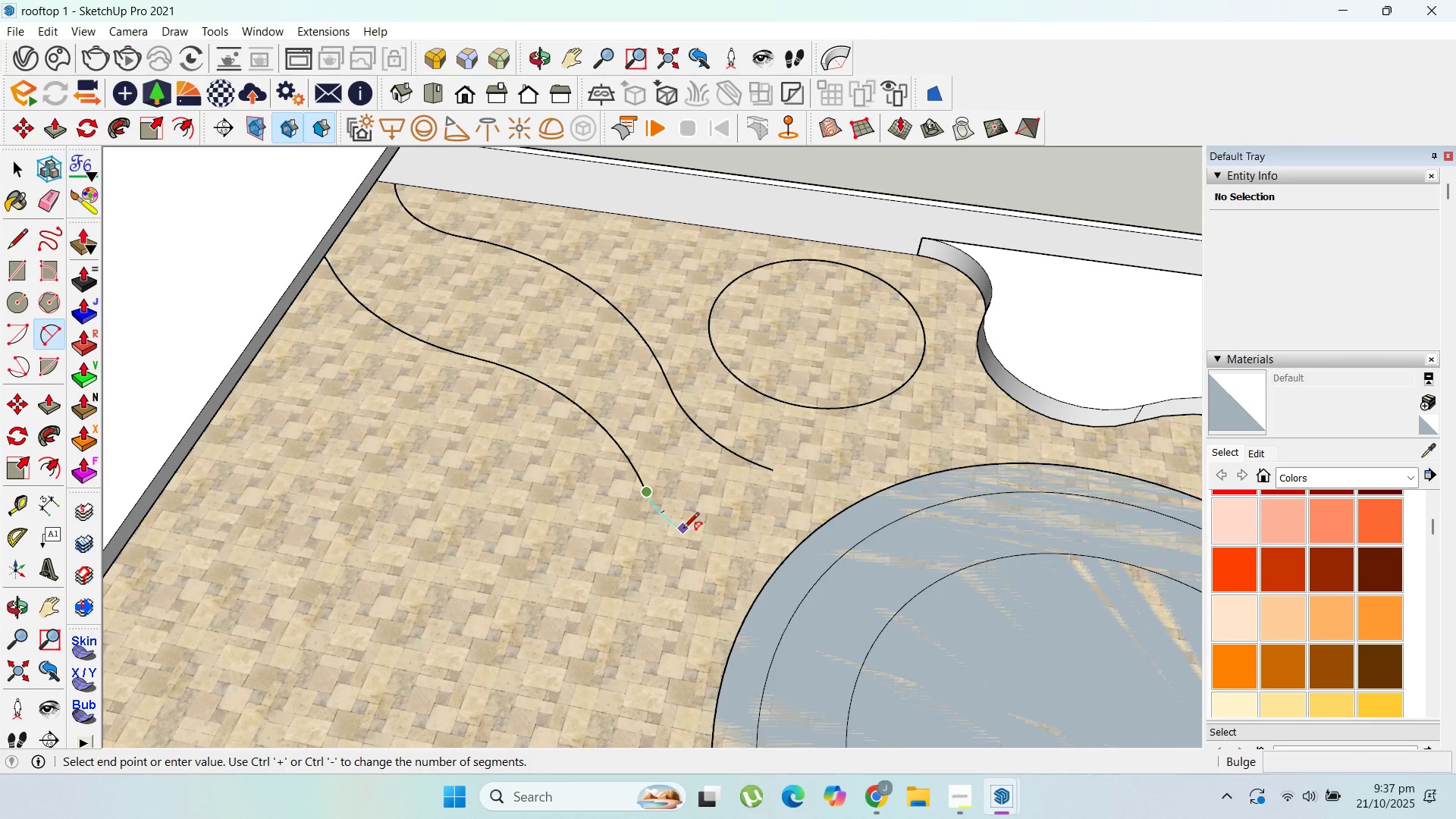 
left_click([683, 529])
 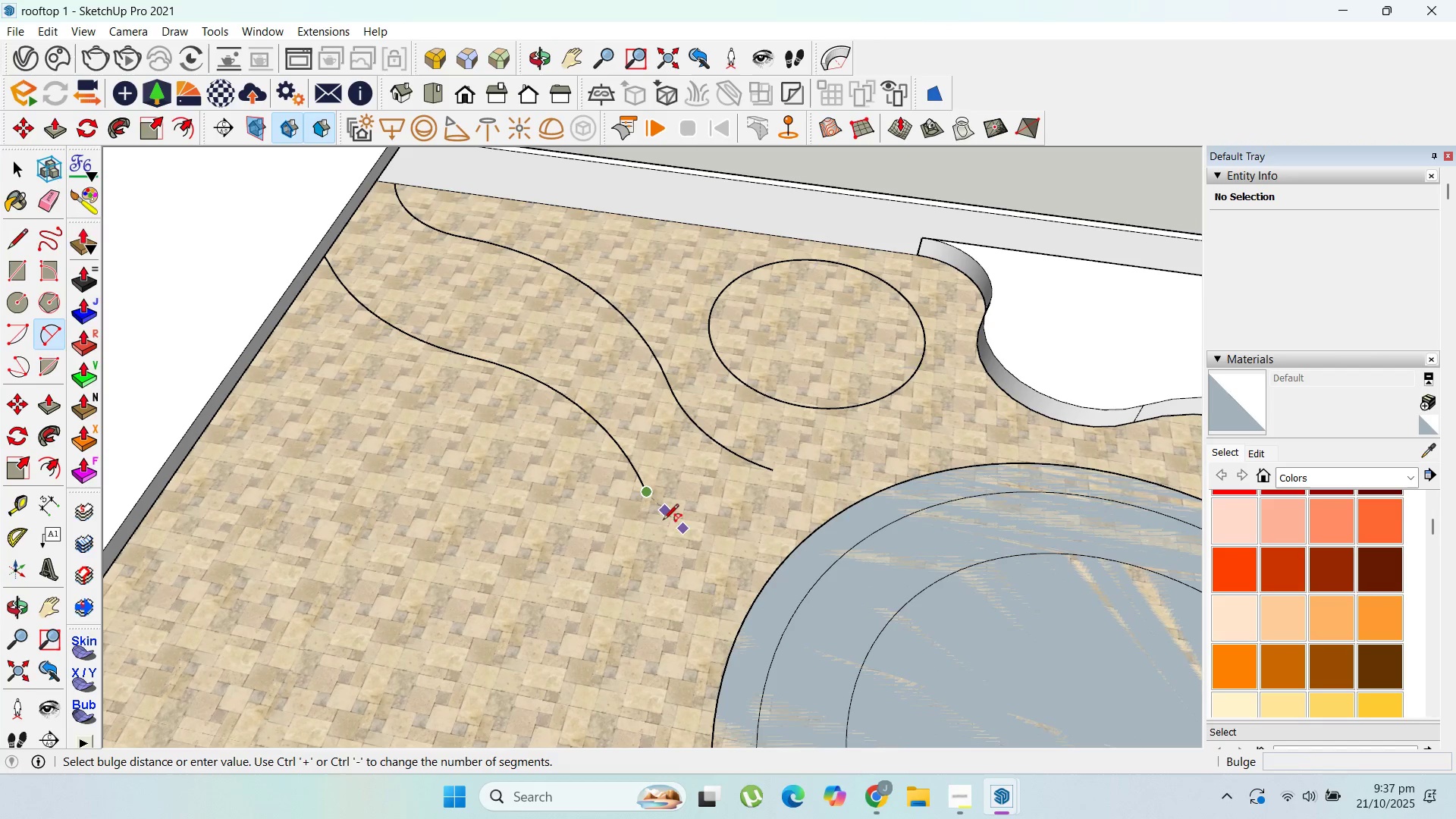 
key(Escape)
 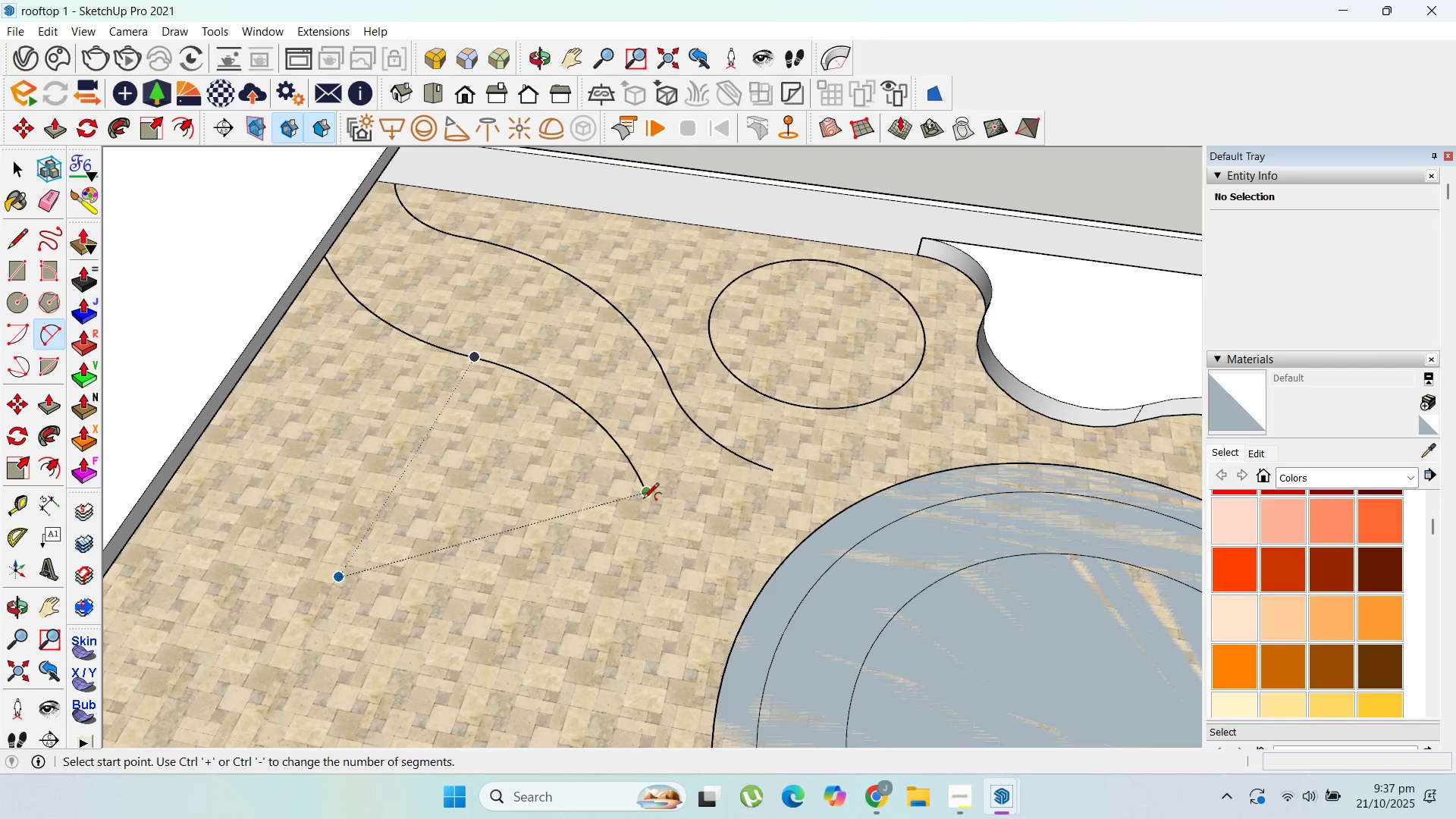 
left_click([642, 499])
 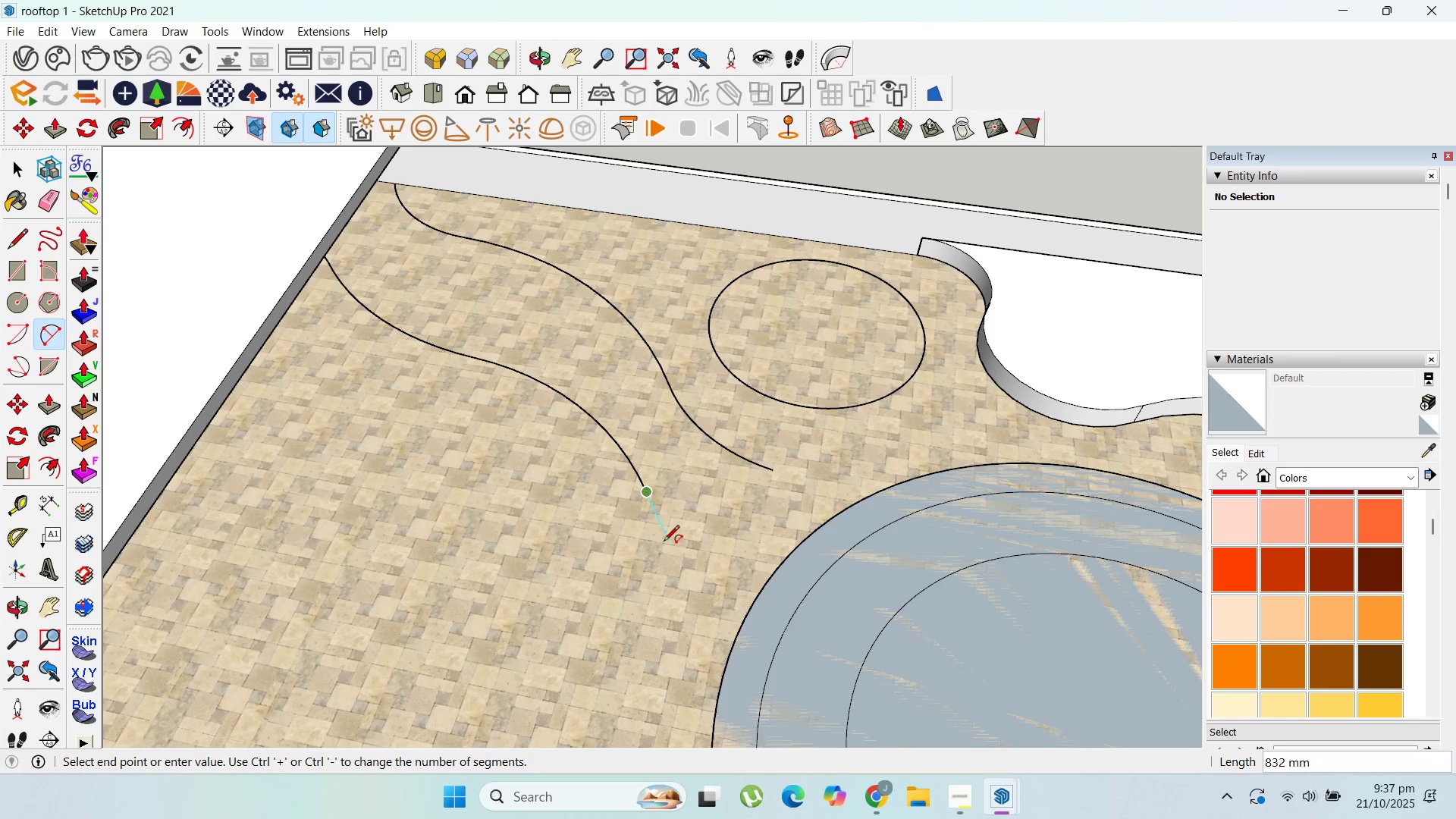 
left_click([663, 541])
 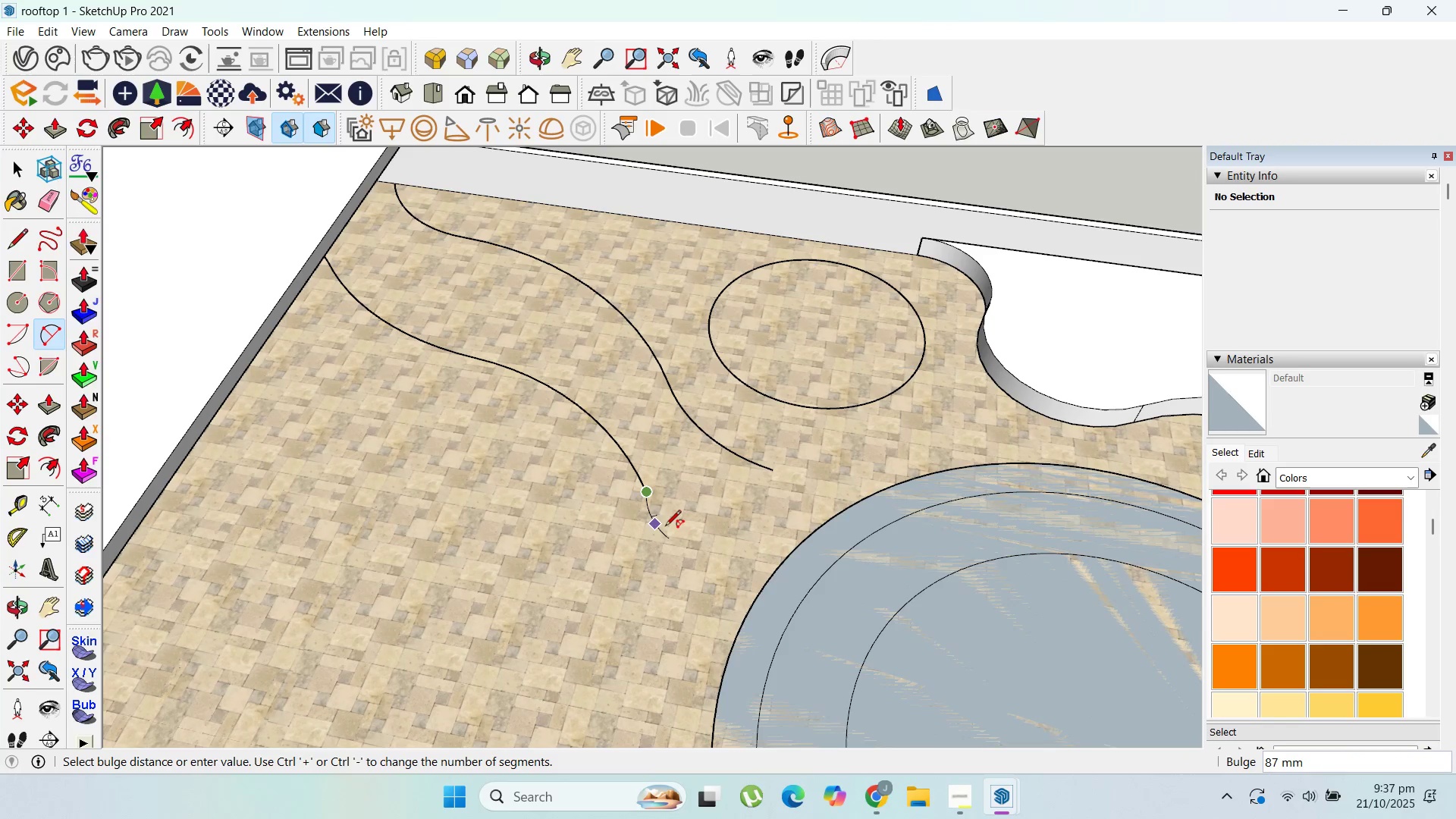 
key(Escape)
 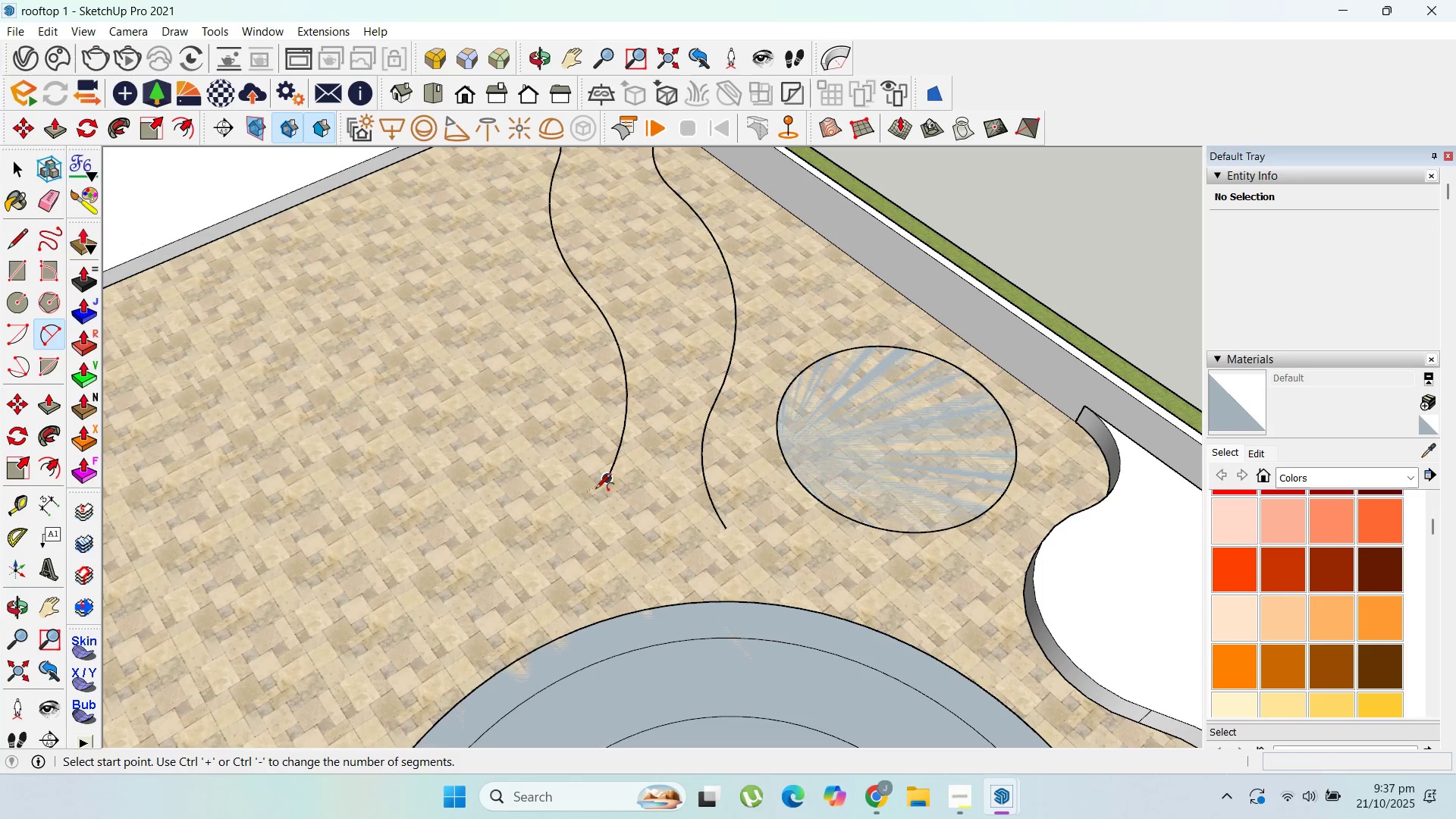 
key(Escape)
 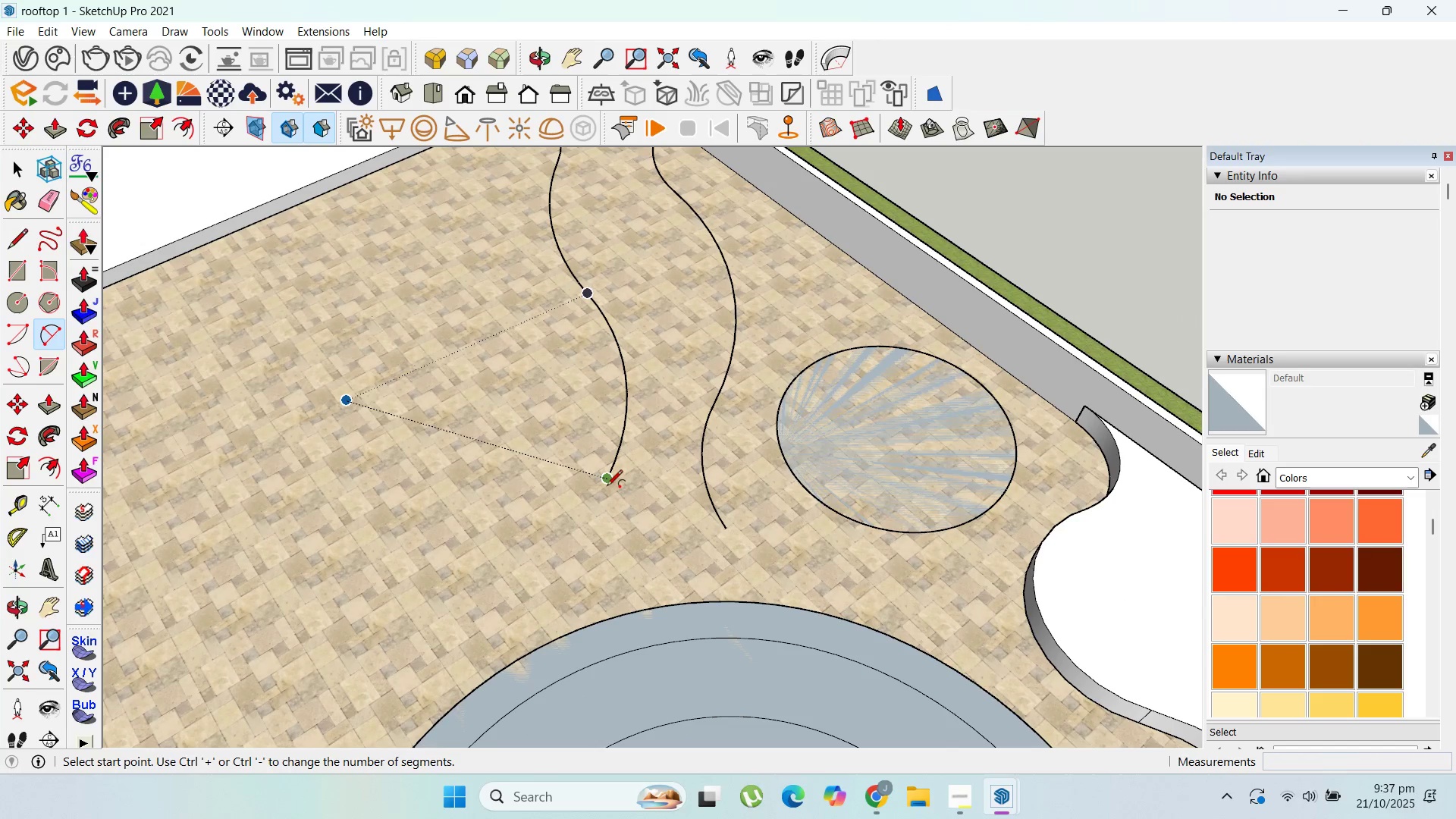 
left_click([607, 486])
 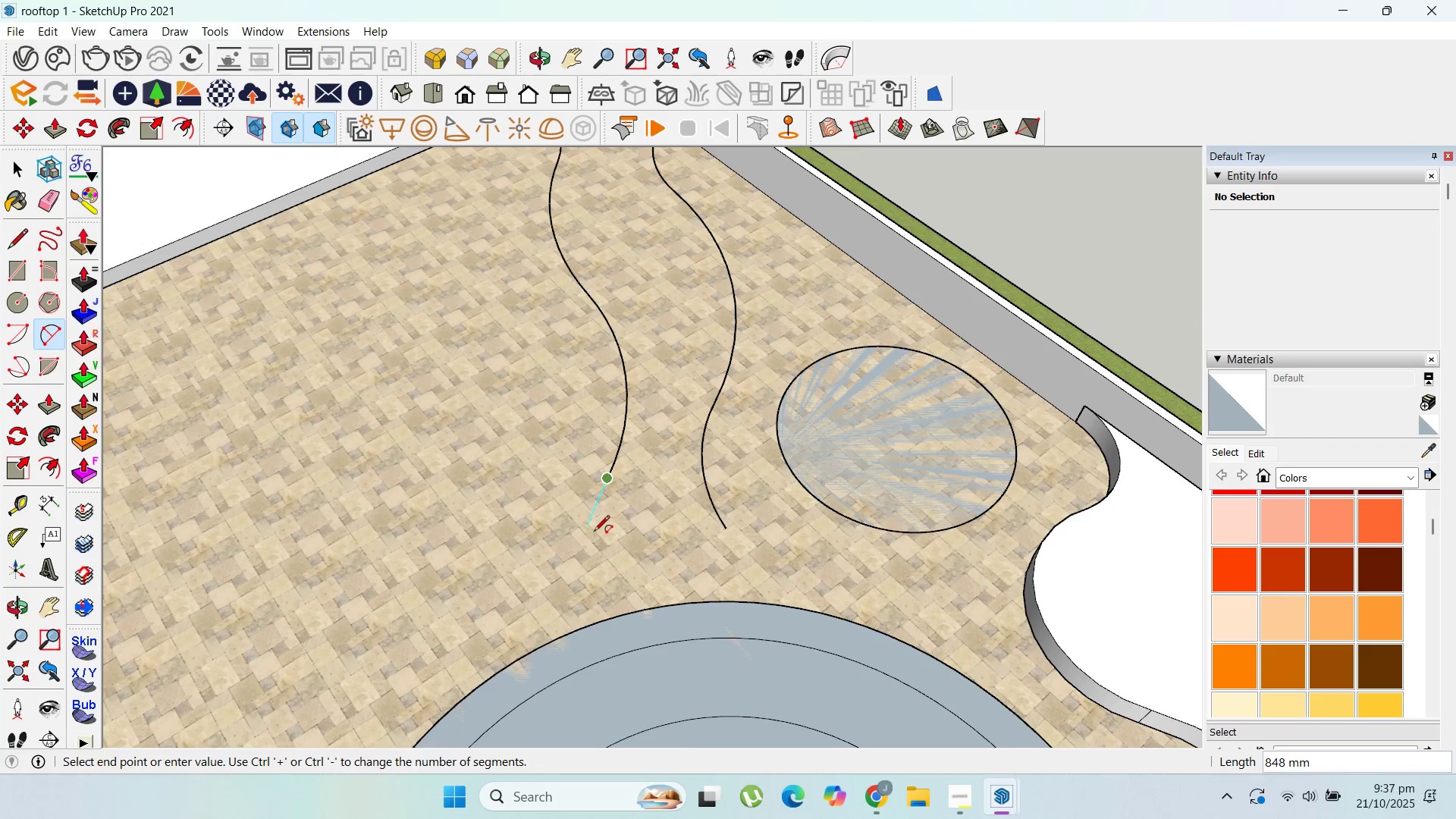 
scroll: coordinate [594, 532], scroll_direction: up, amount: 1.0
 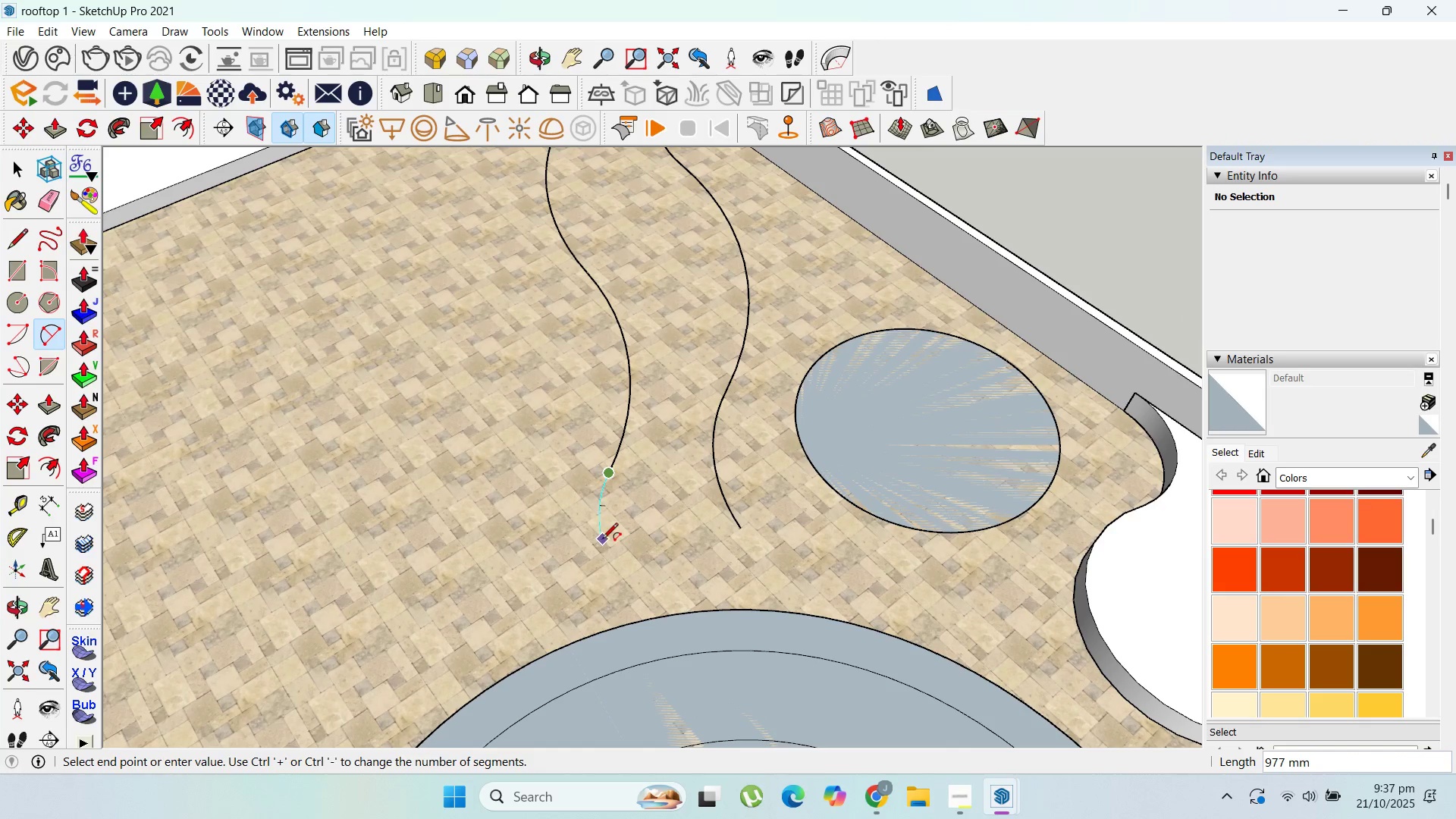 
left_click([602, 540])
 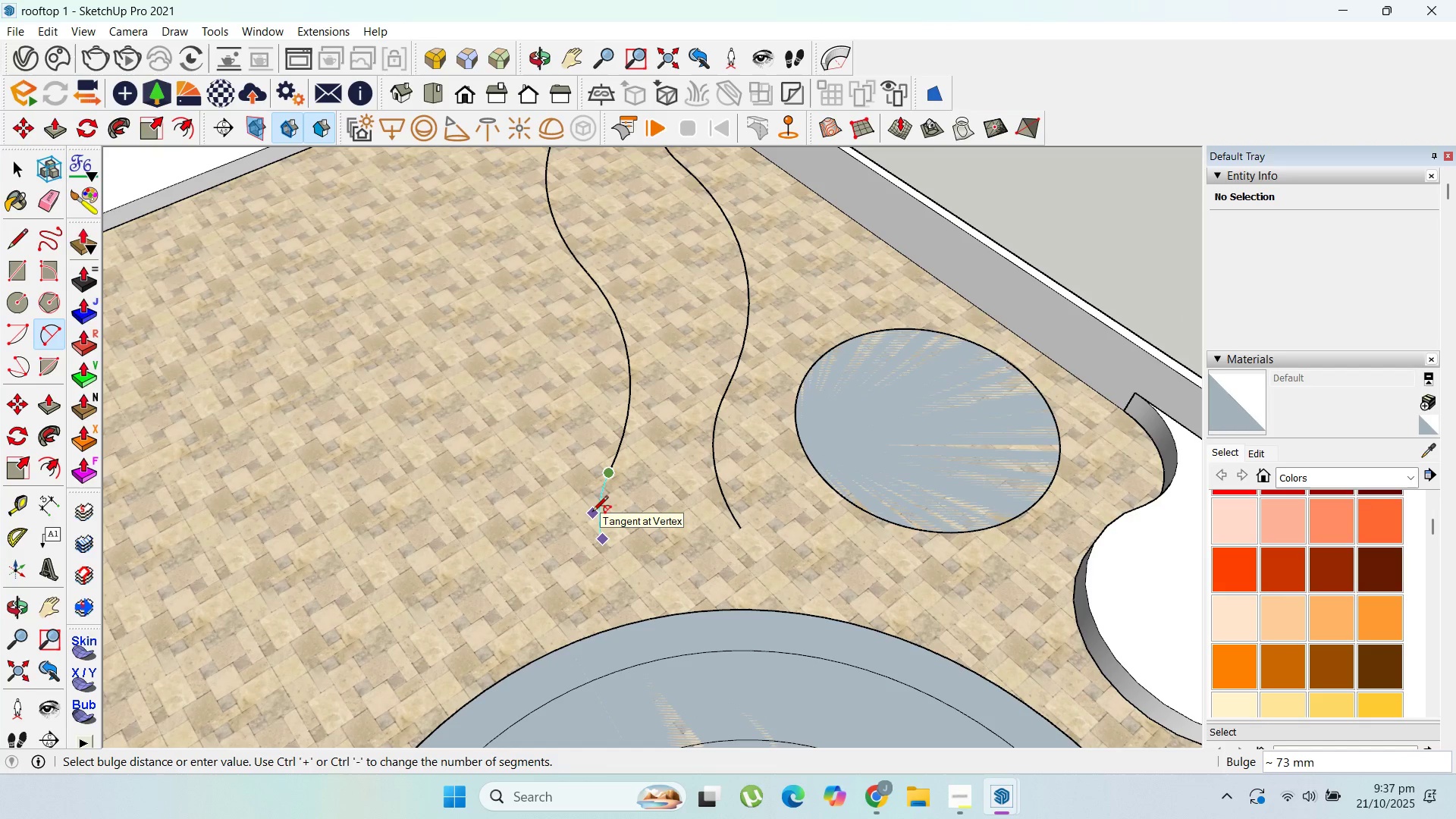 
left_click([592, 513])
 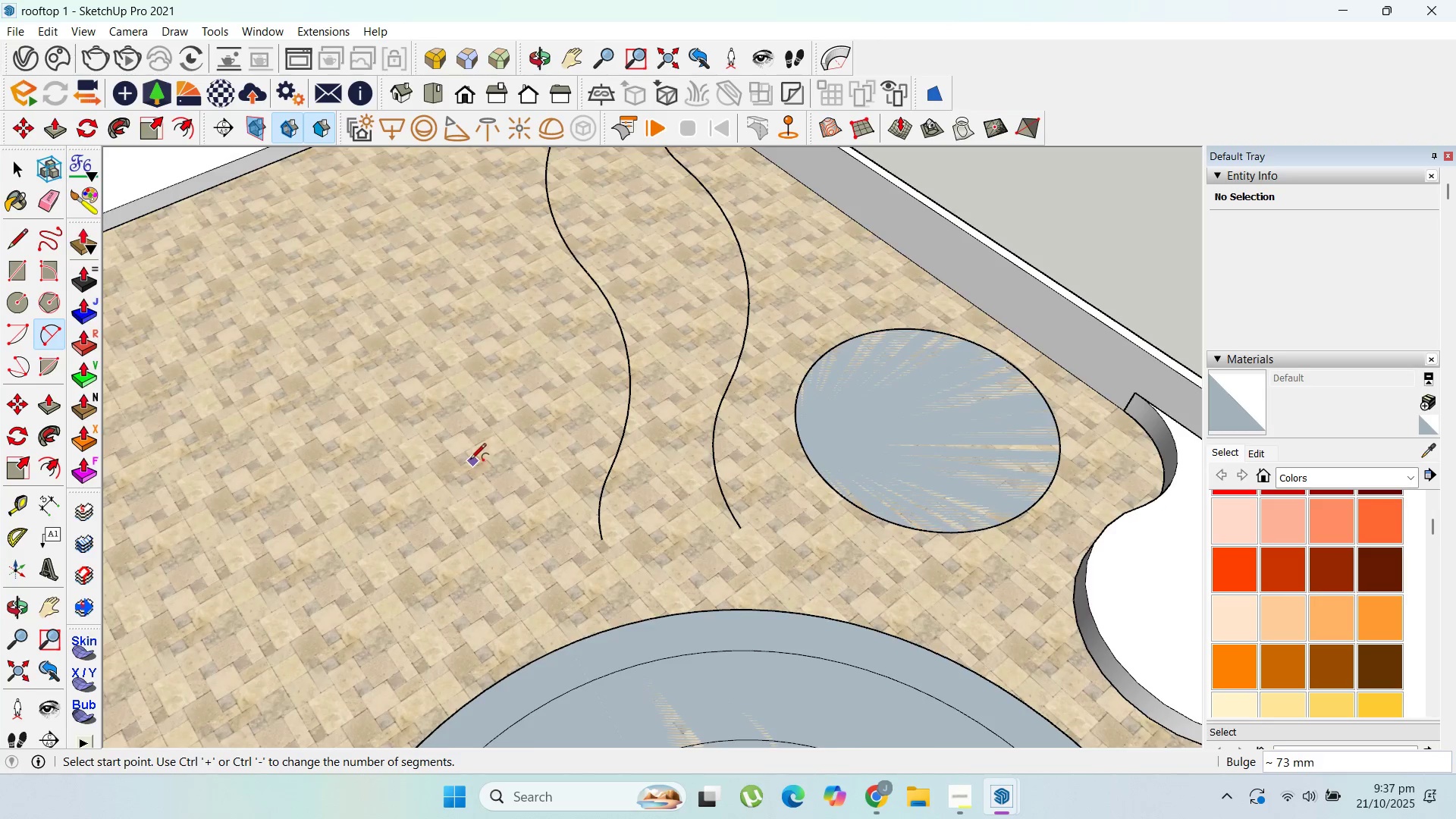 
scroll: coordinate [460, 463], scroll_direction: down, amount: 4.0
 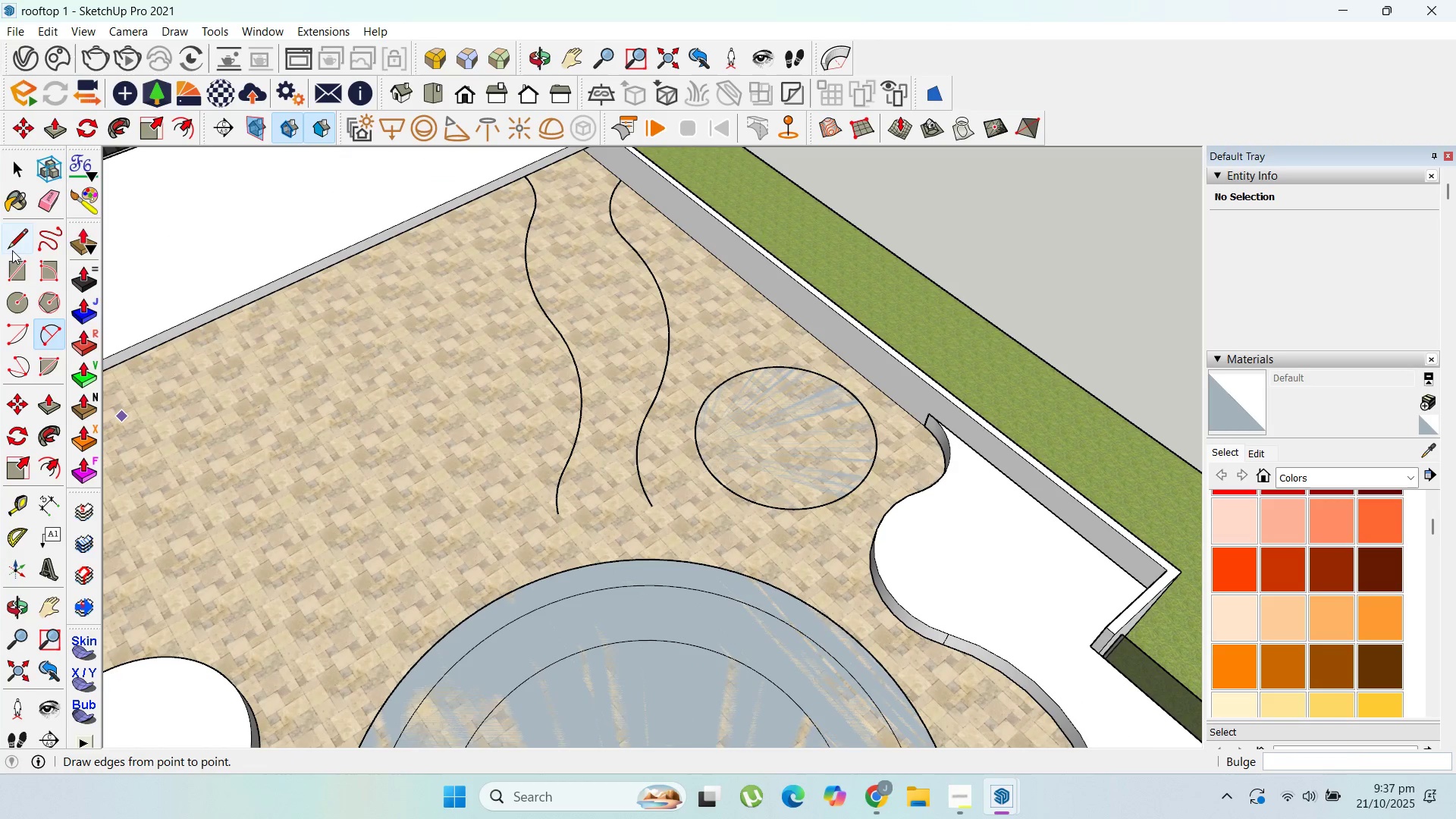 
left_click([14, 245])
 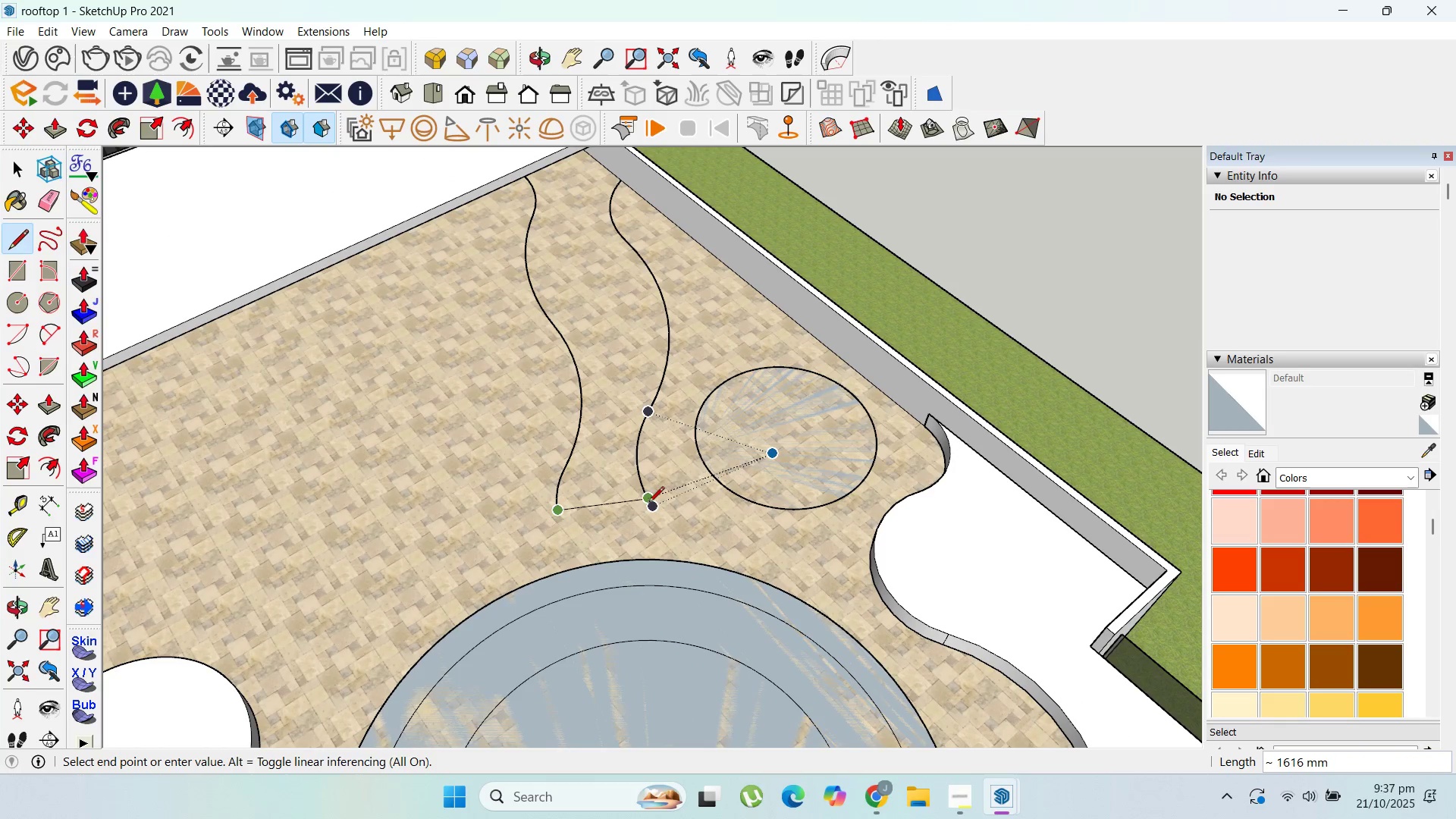 
left_click([653, 510])
 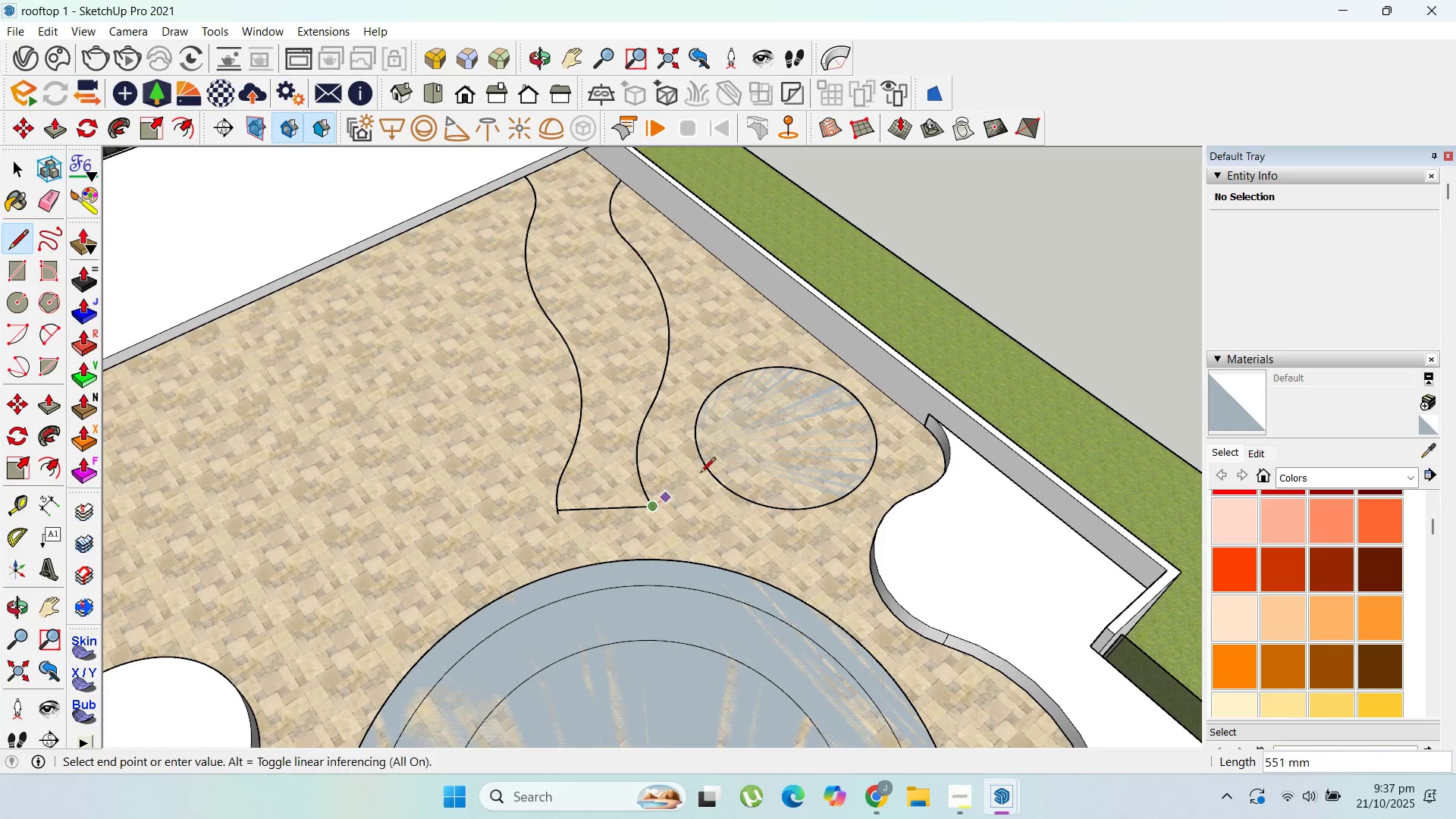 
key(Escape)
 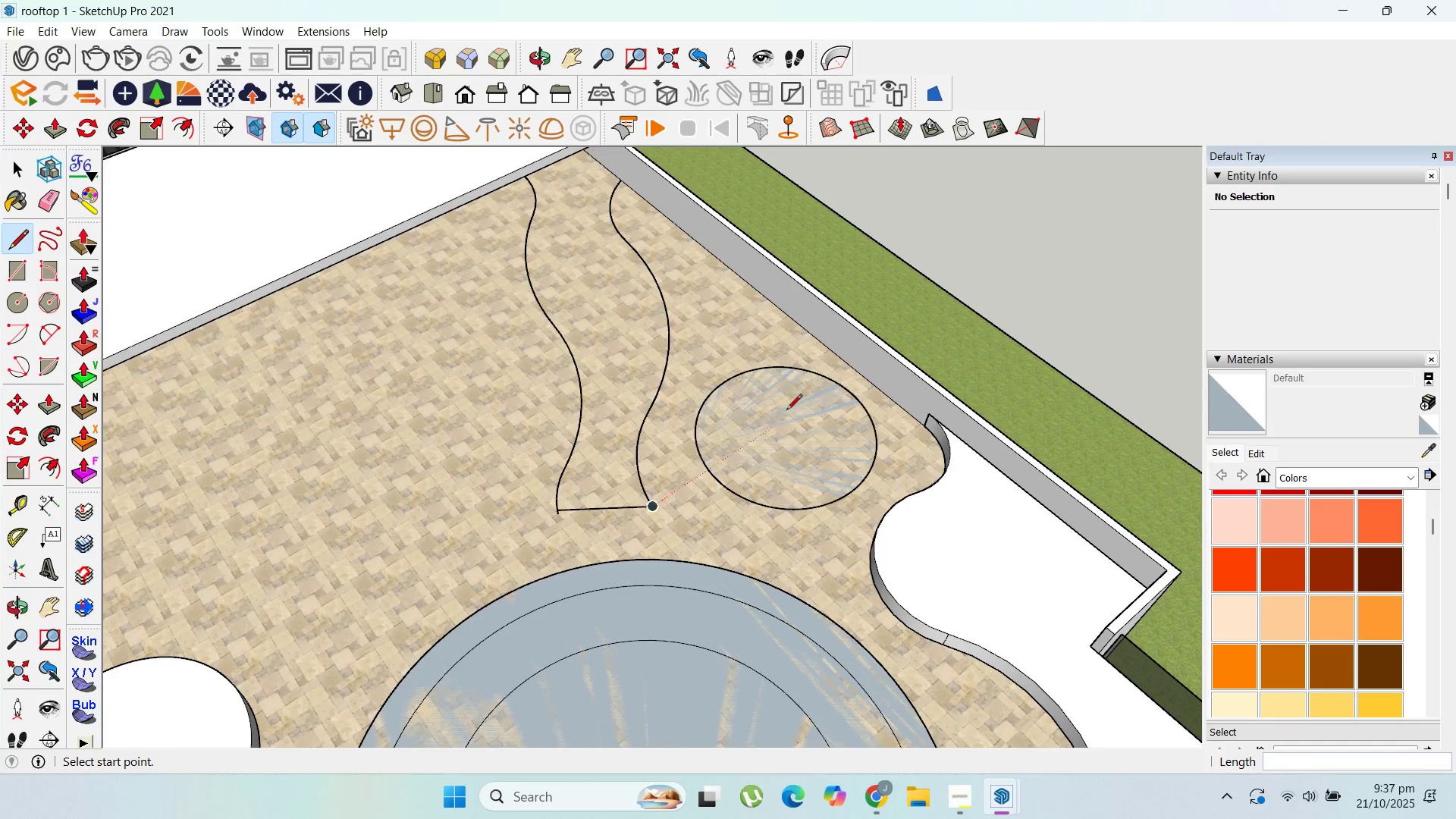 
scroll: coordinate [783, 503], scroll_direction: down, amount: 9.0
 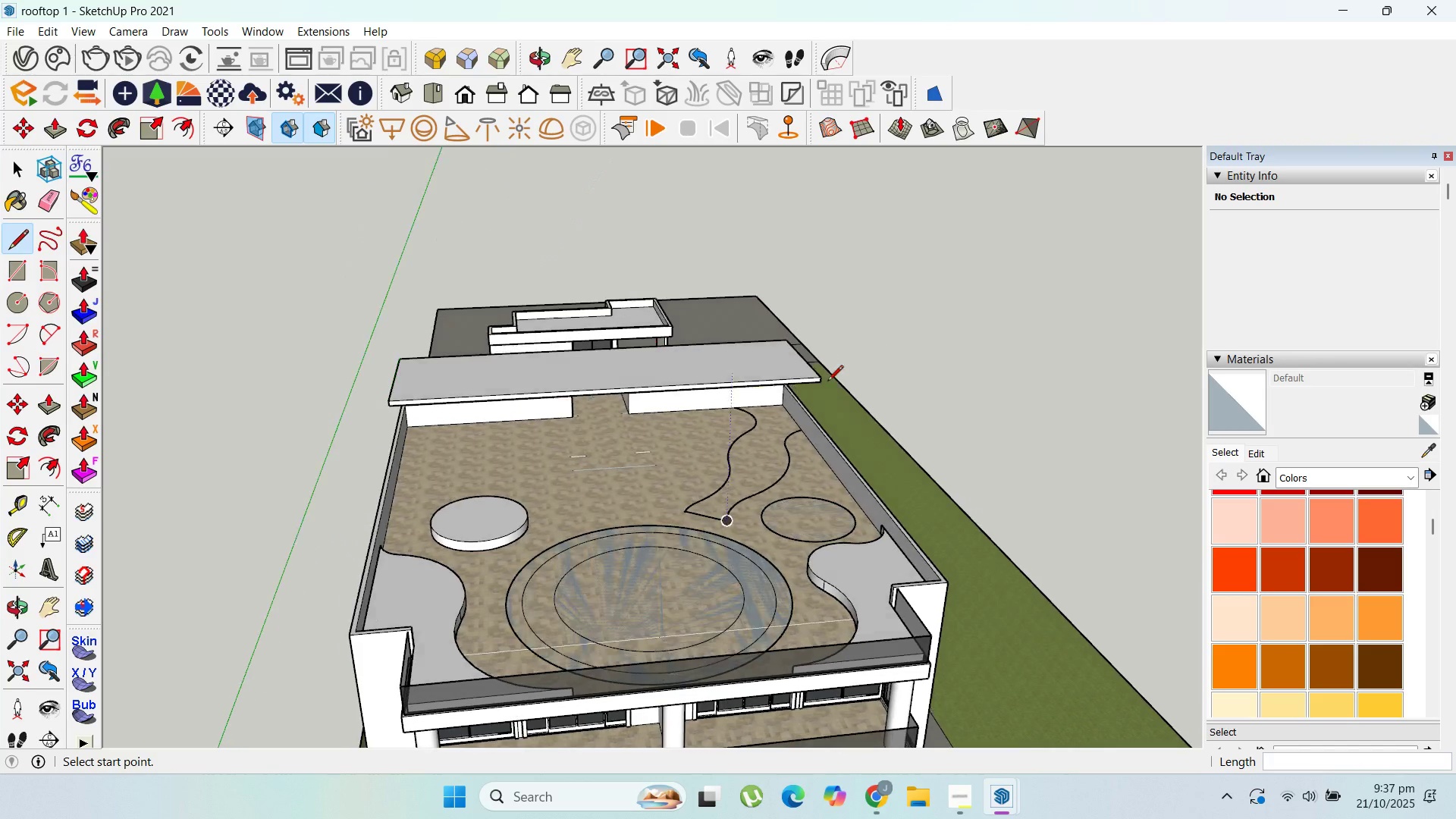 
scroll: coordinate [610, 425], scroll_direction: up, amount: 3.0
 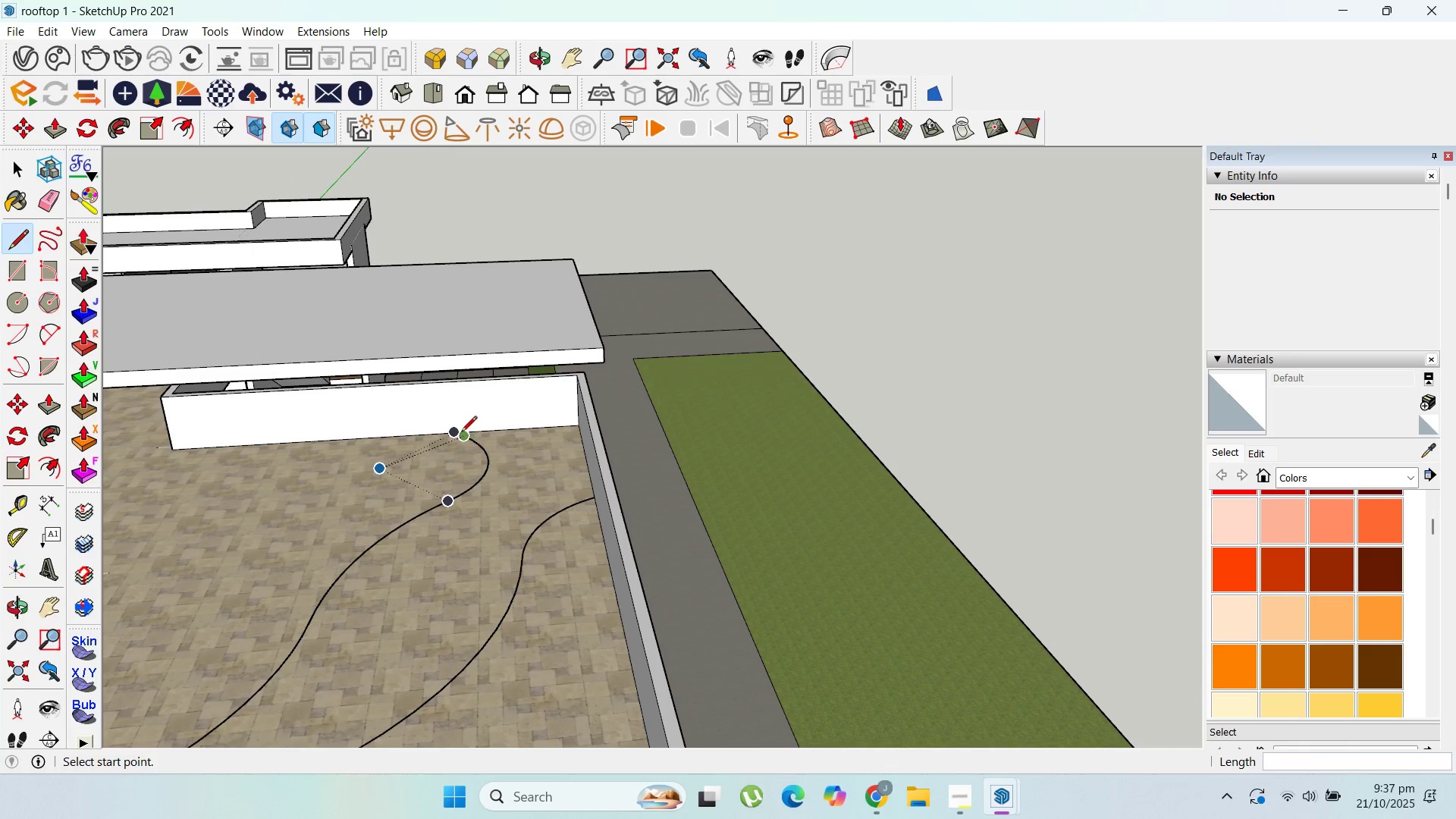 
left_click([460, 433])
 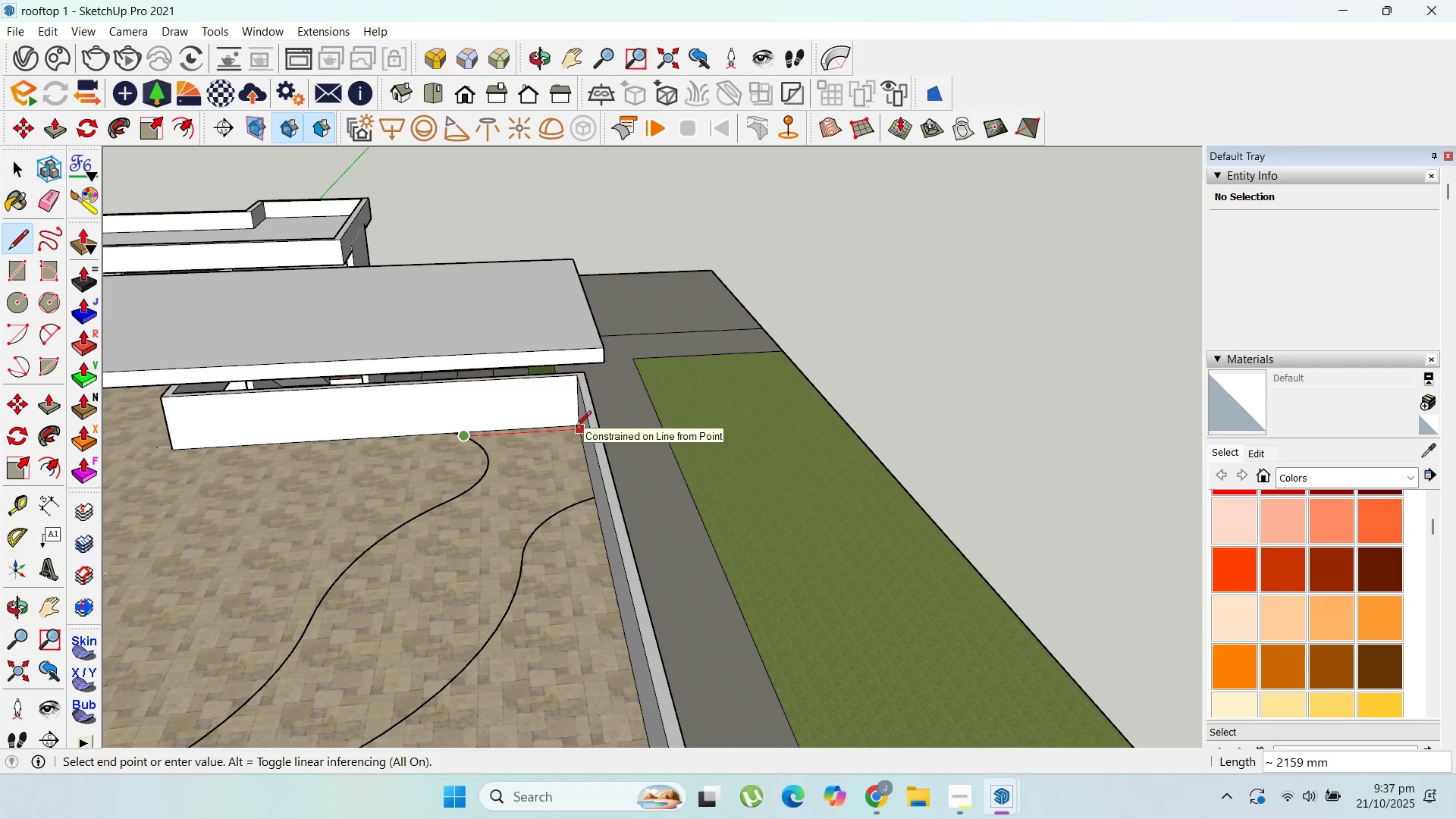 
key(Escape)
 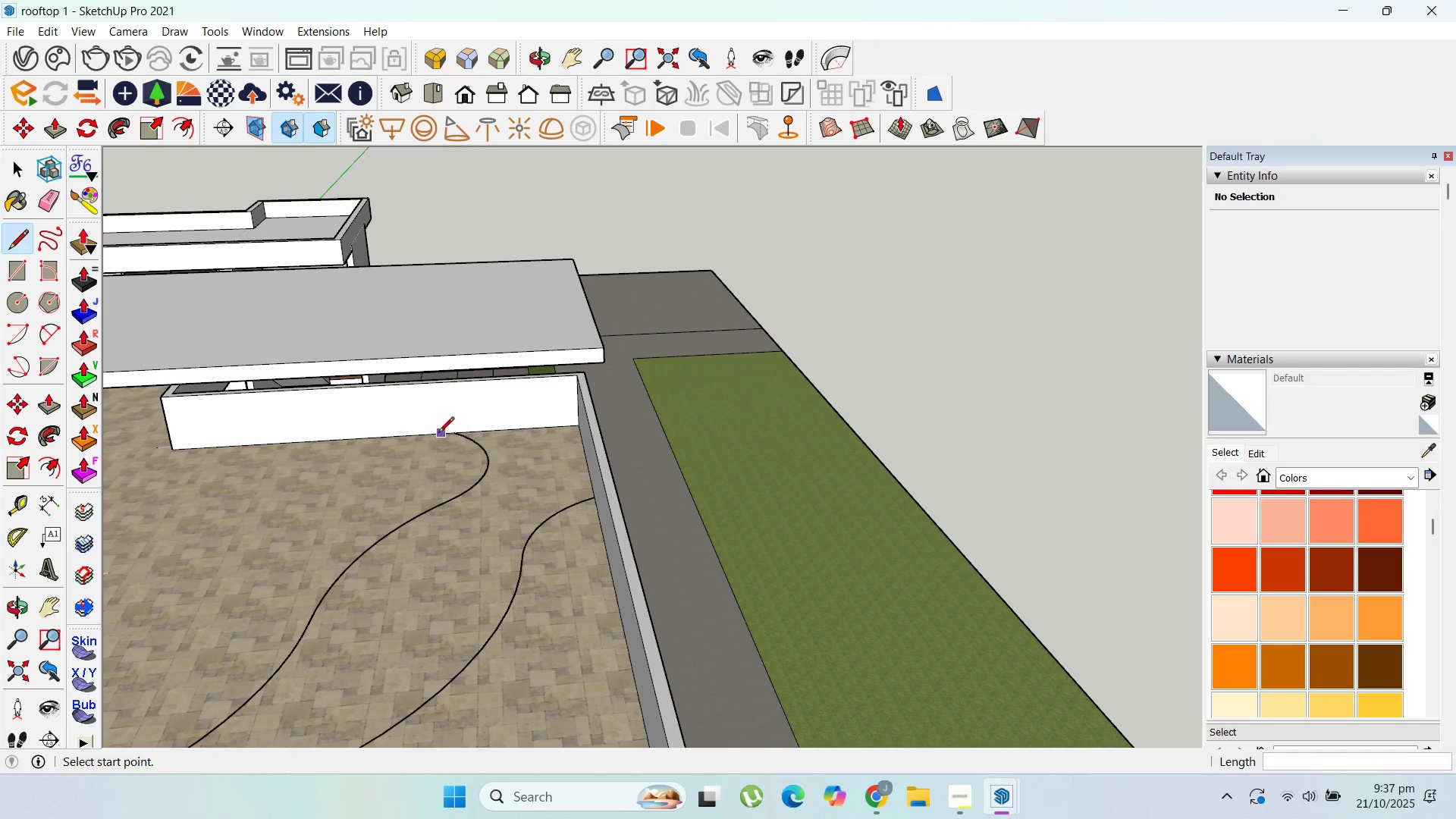 
mouse_move([478, 428])
 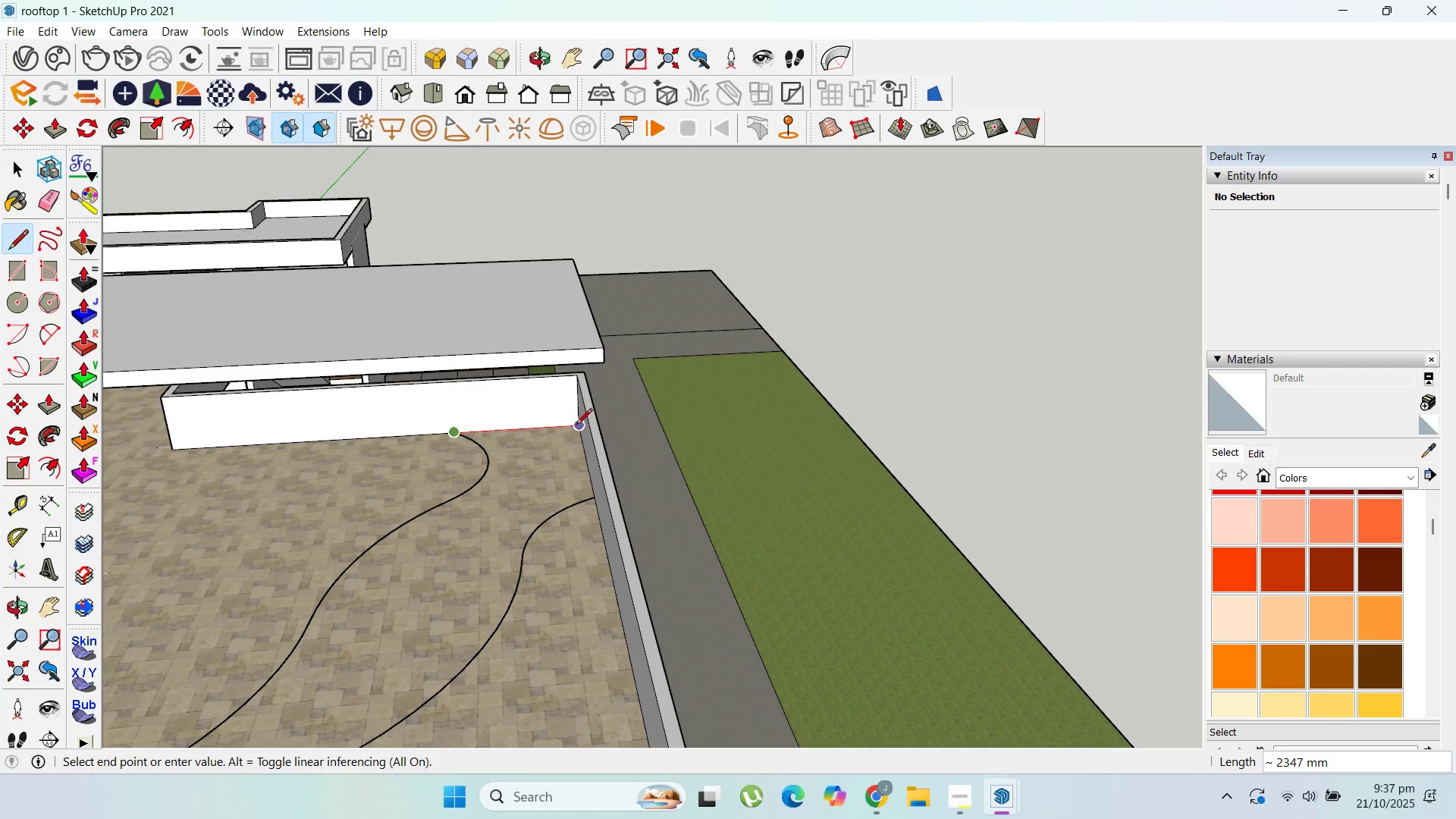 
left_click([576, 425])
 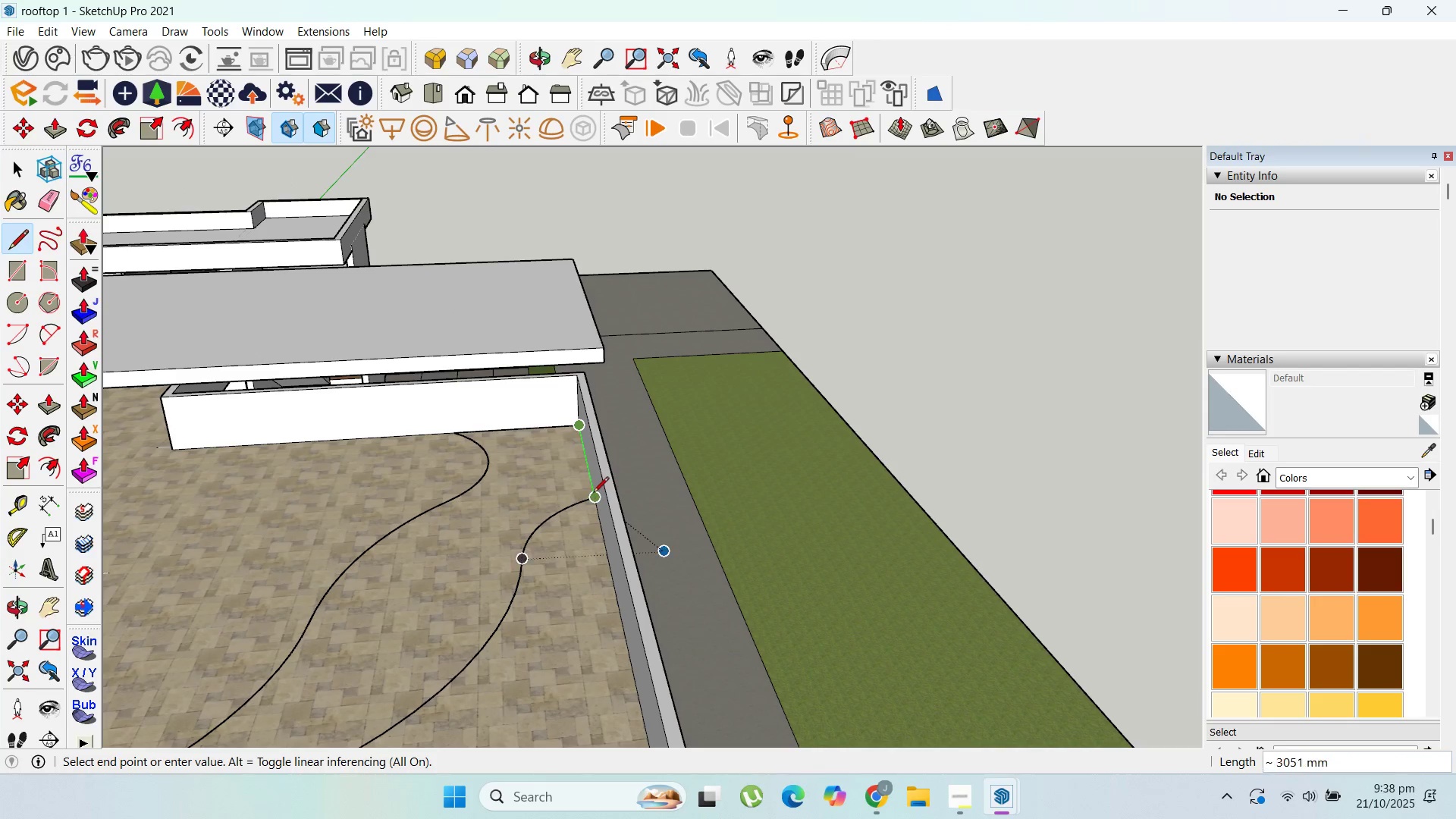 
left_click([593, 494])
 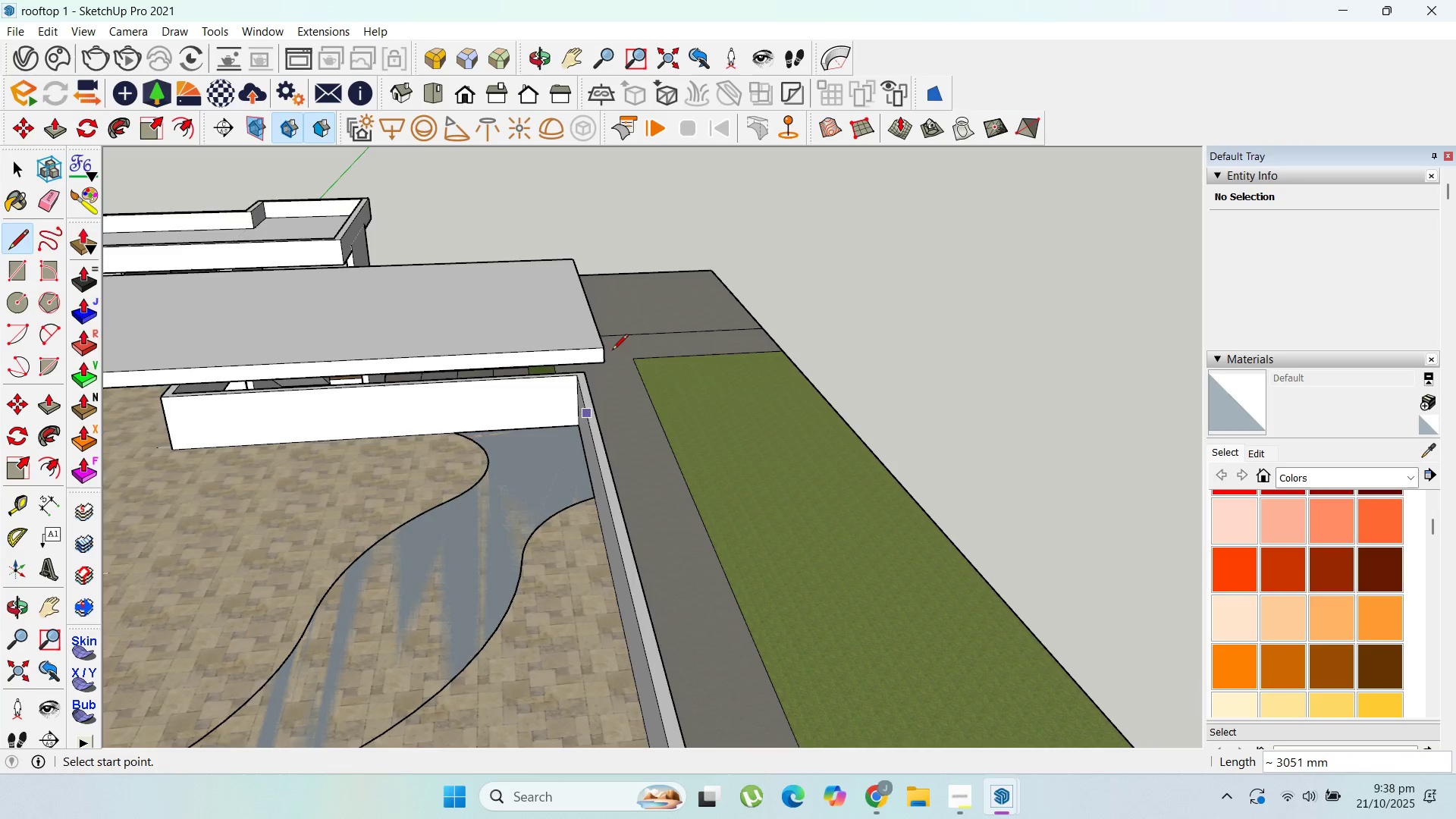 
scroll: coordinate [609, 431], scroll_direction: down, amount: 5.0
 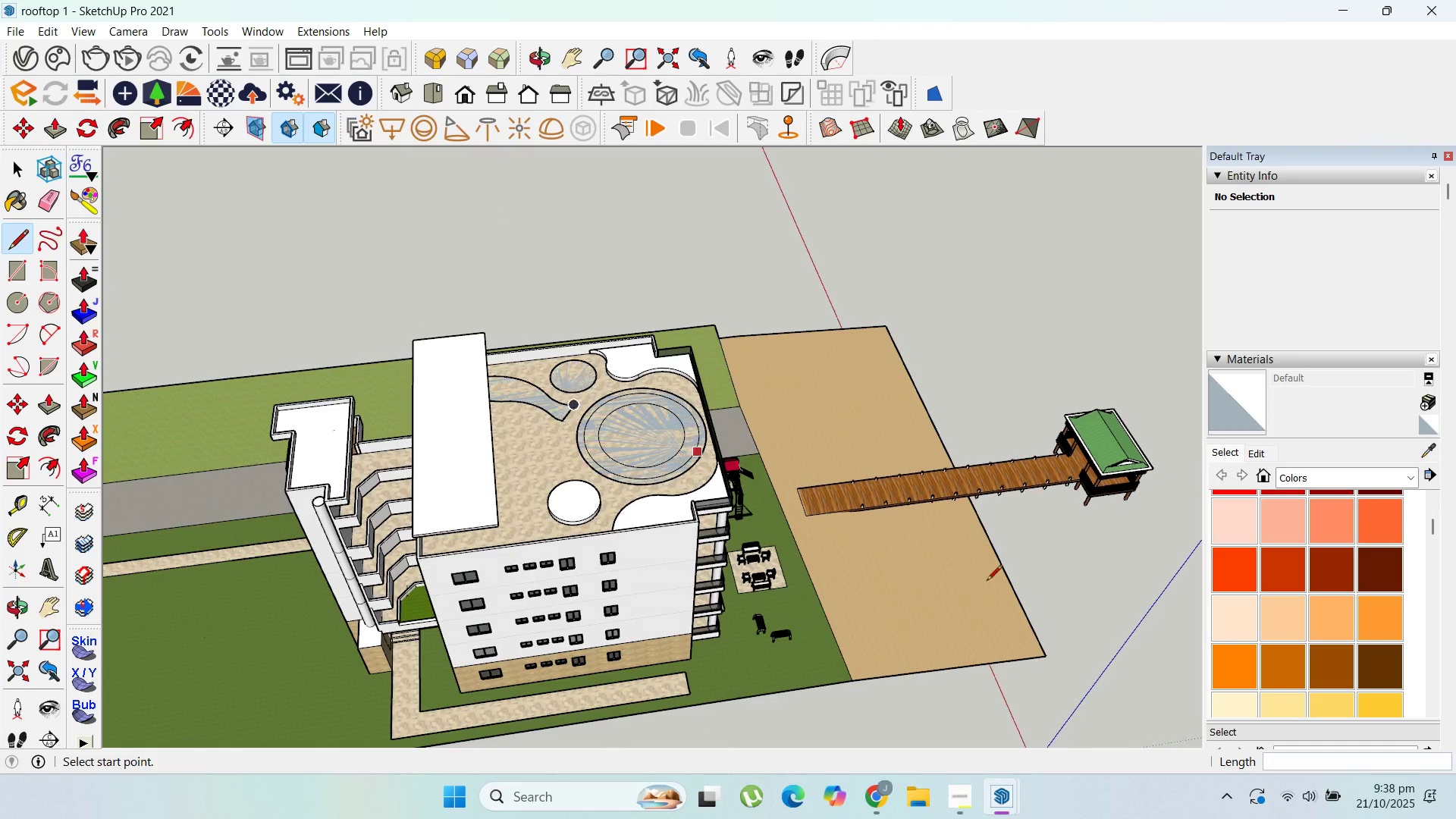 
key(Escape)
 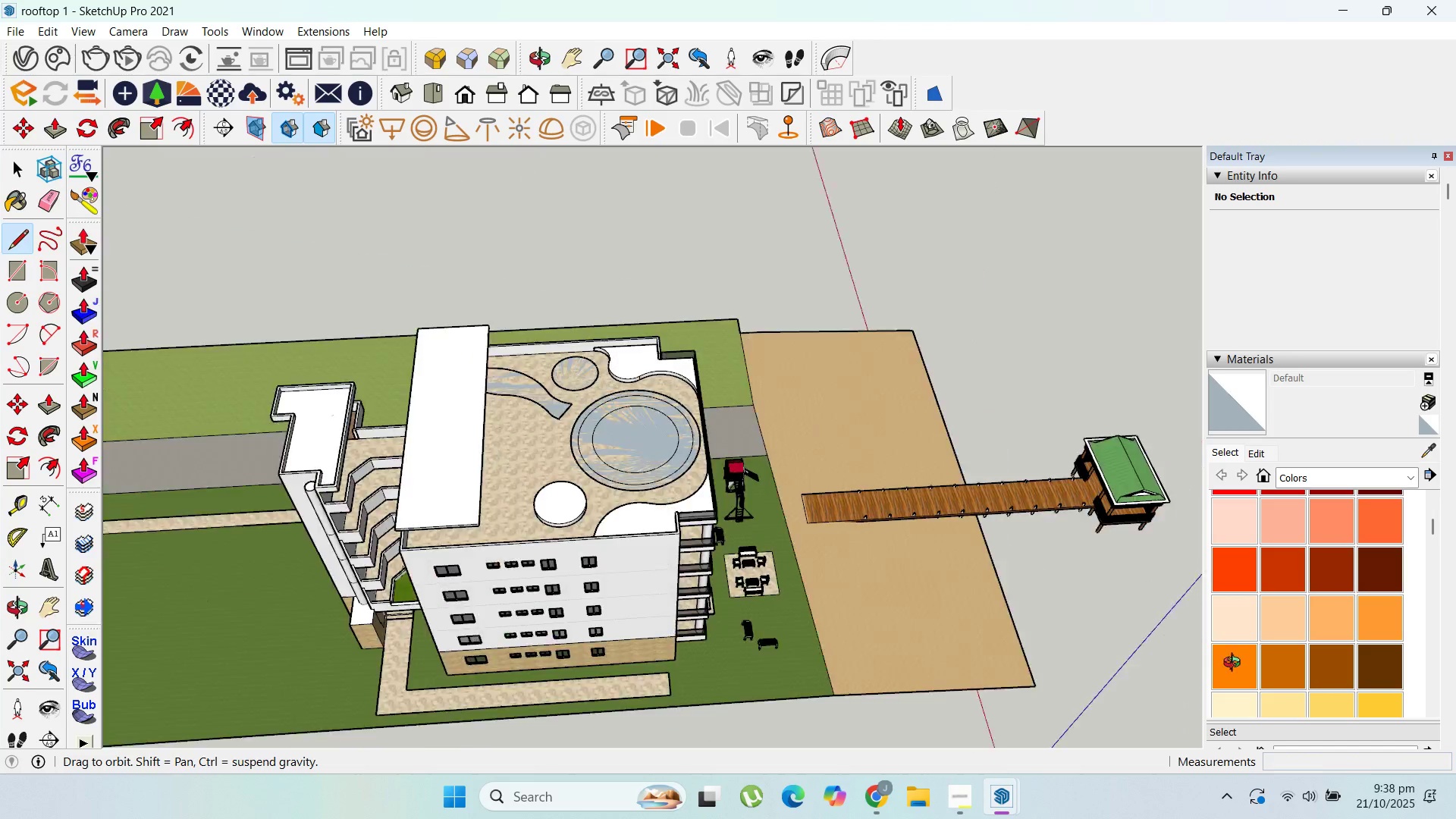 
scroll: coordinate [830, 391], scroll_direction: up, amount: 9.0
 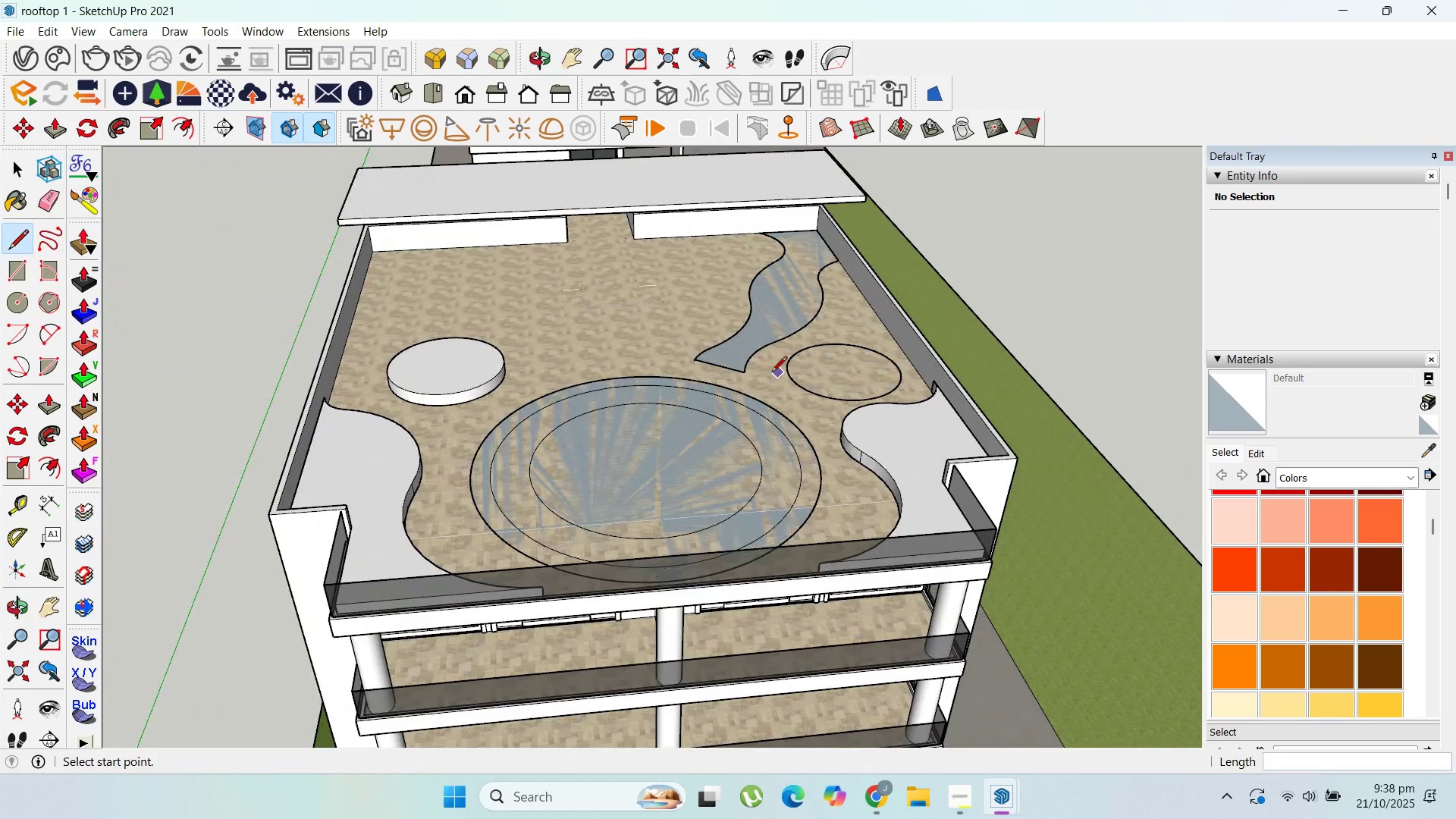 
hold_key(key=ControlLeft, duration=0.67)
 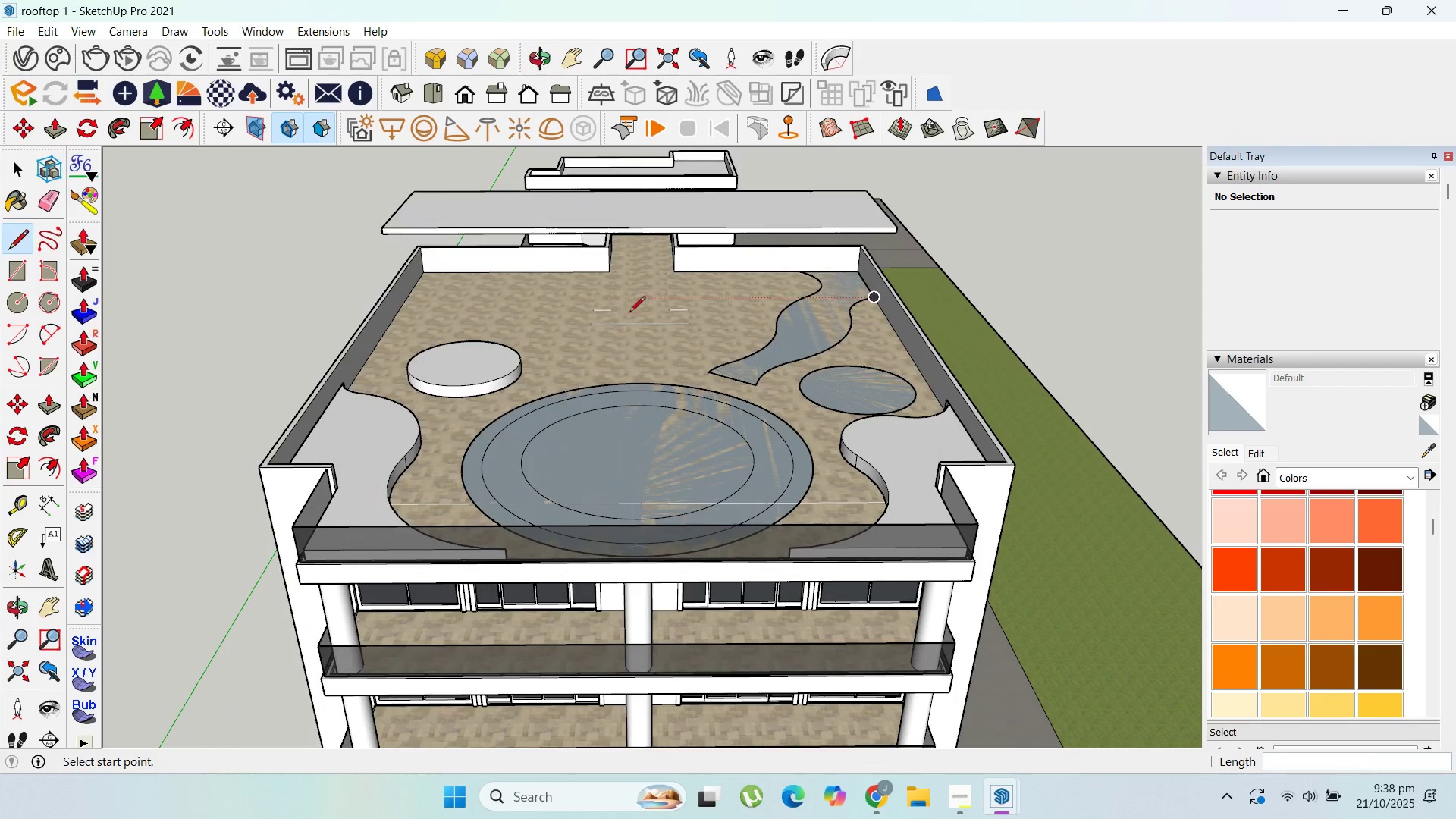 
hold_key(key=ControlLeft, duration=0.77)
 